 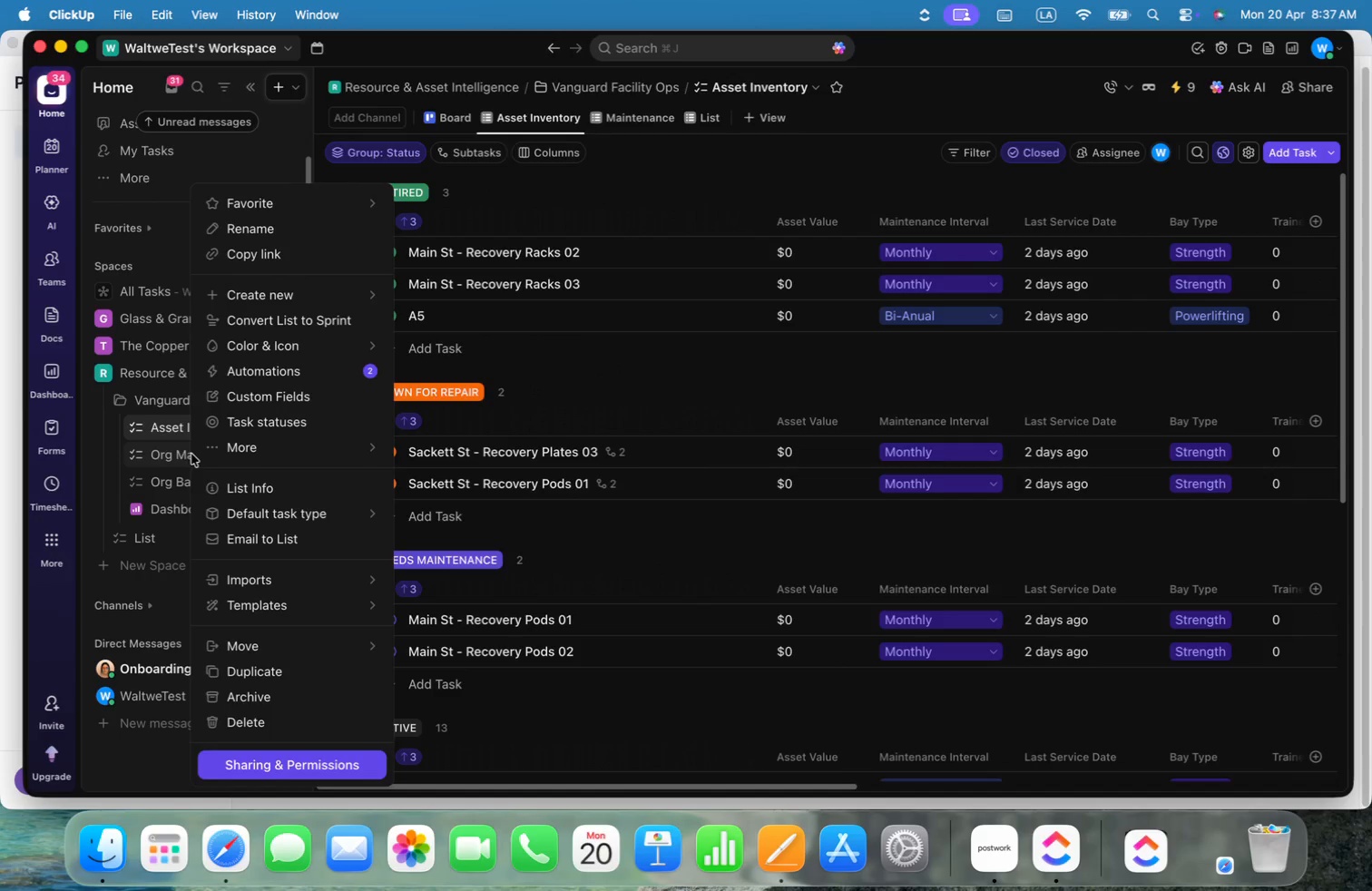 
left_click([294, 229])
 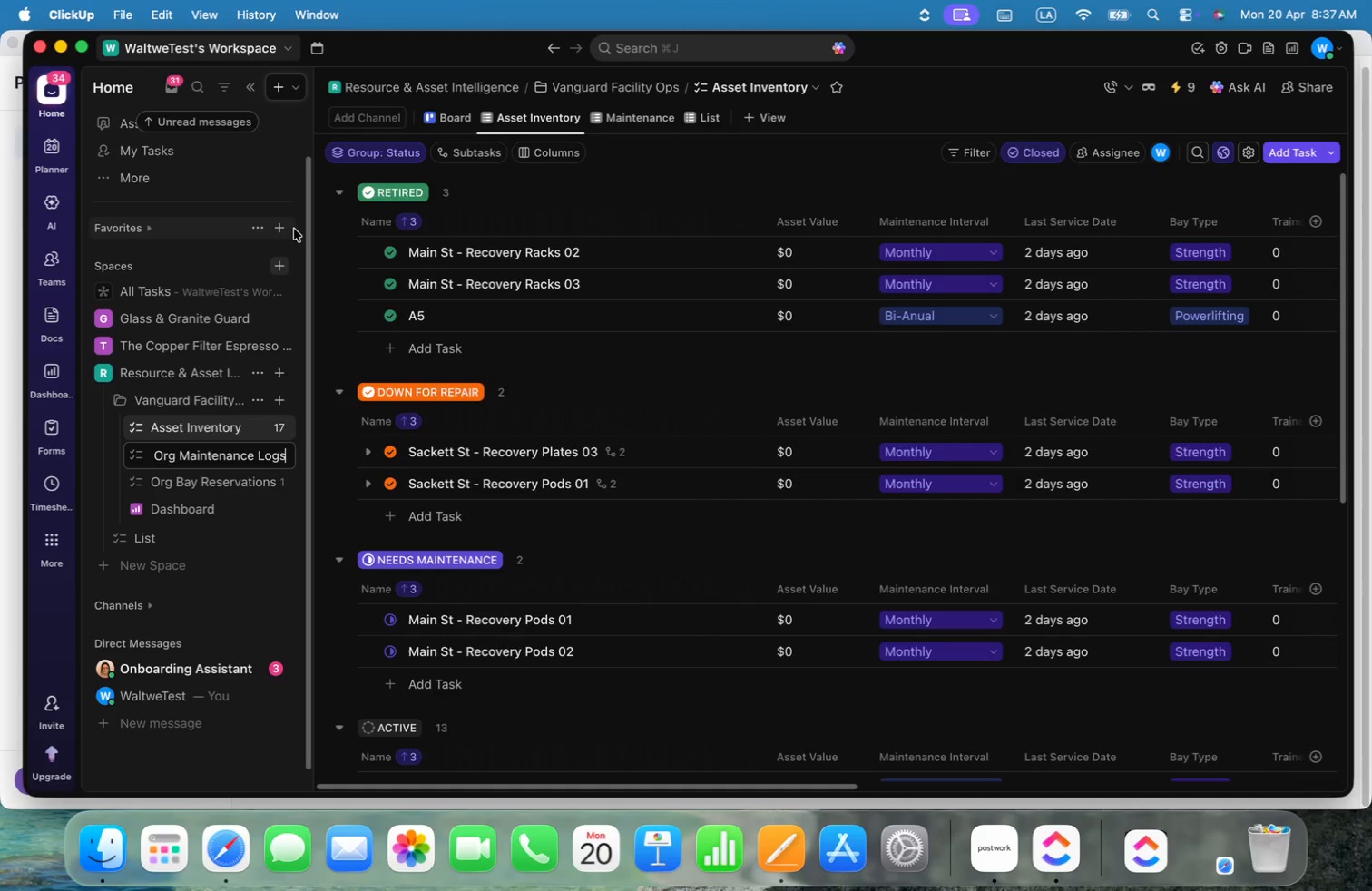 
key(Meta+Shift+ArrowUp)
 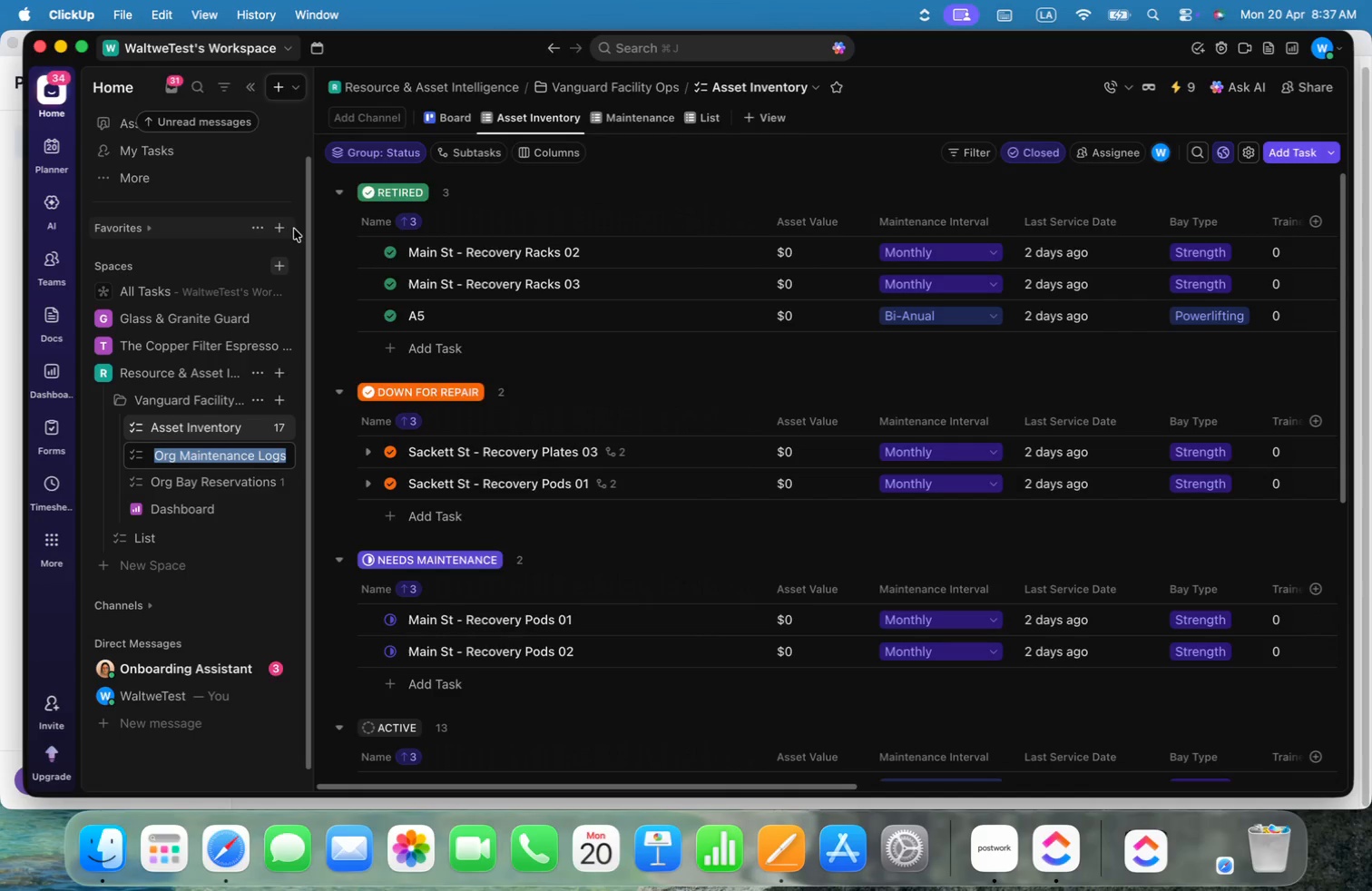 
key(Meta+Shift+ArrowLeft)
 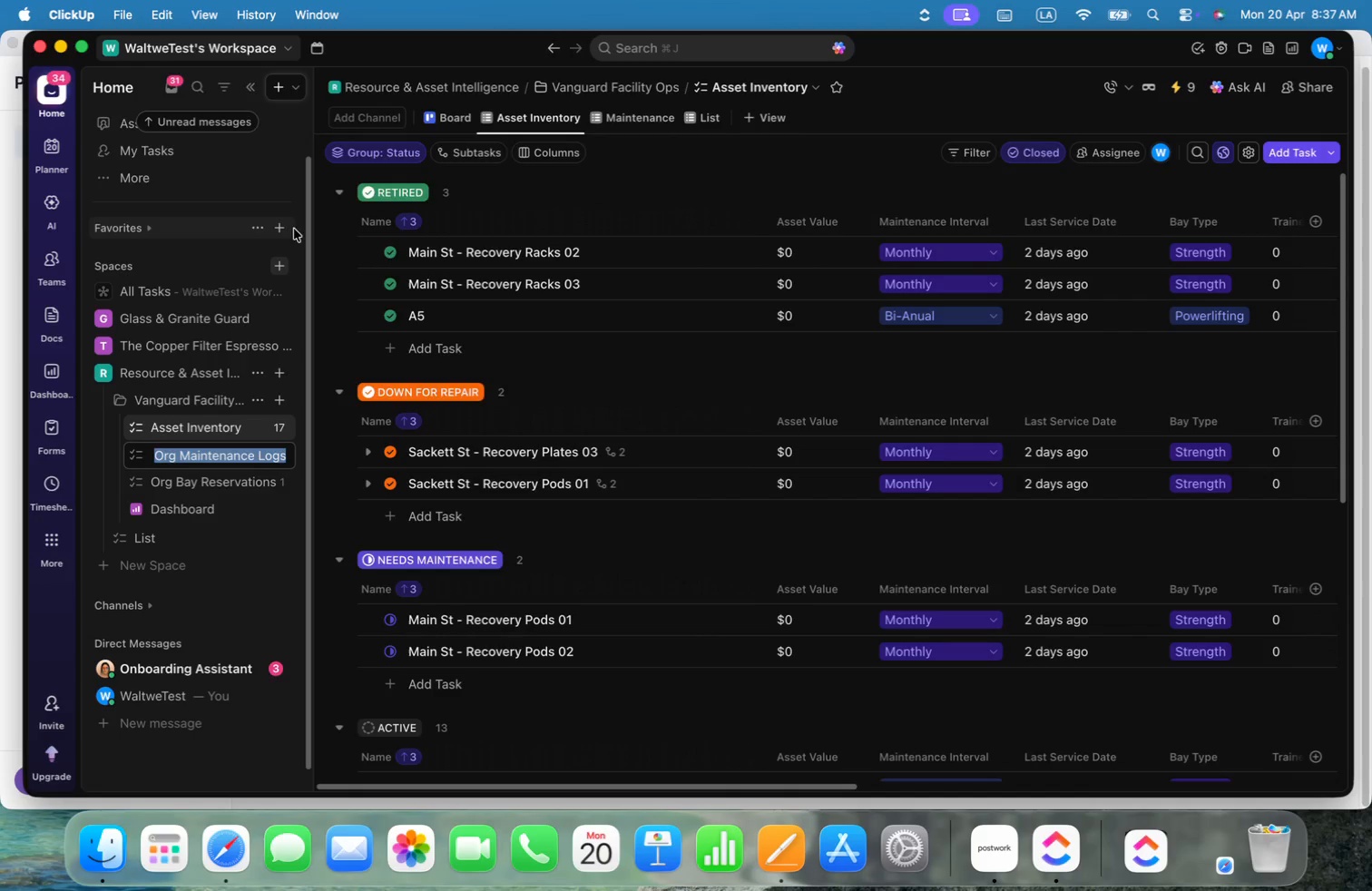 
key(Shift+ArrowRight)
 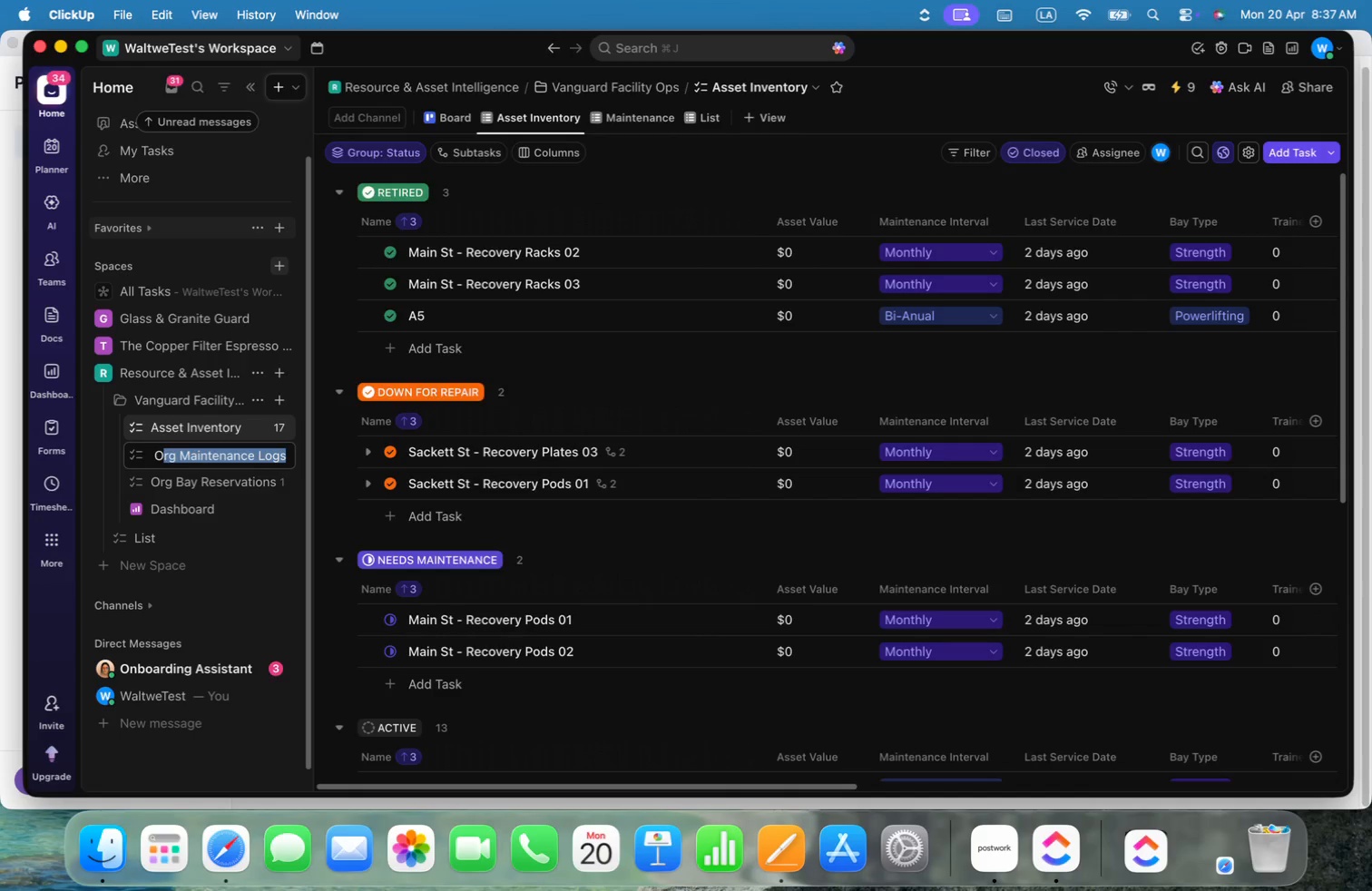 
key(Shift+ArrowRight)
 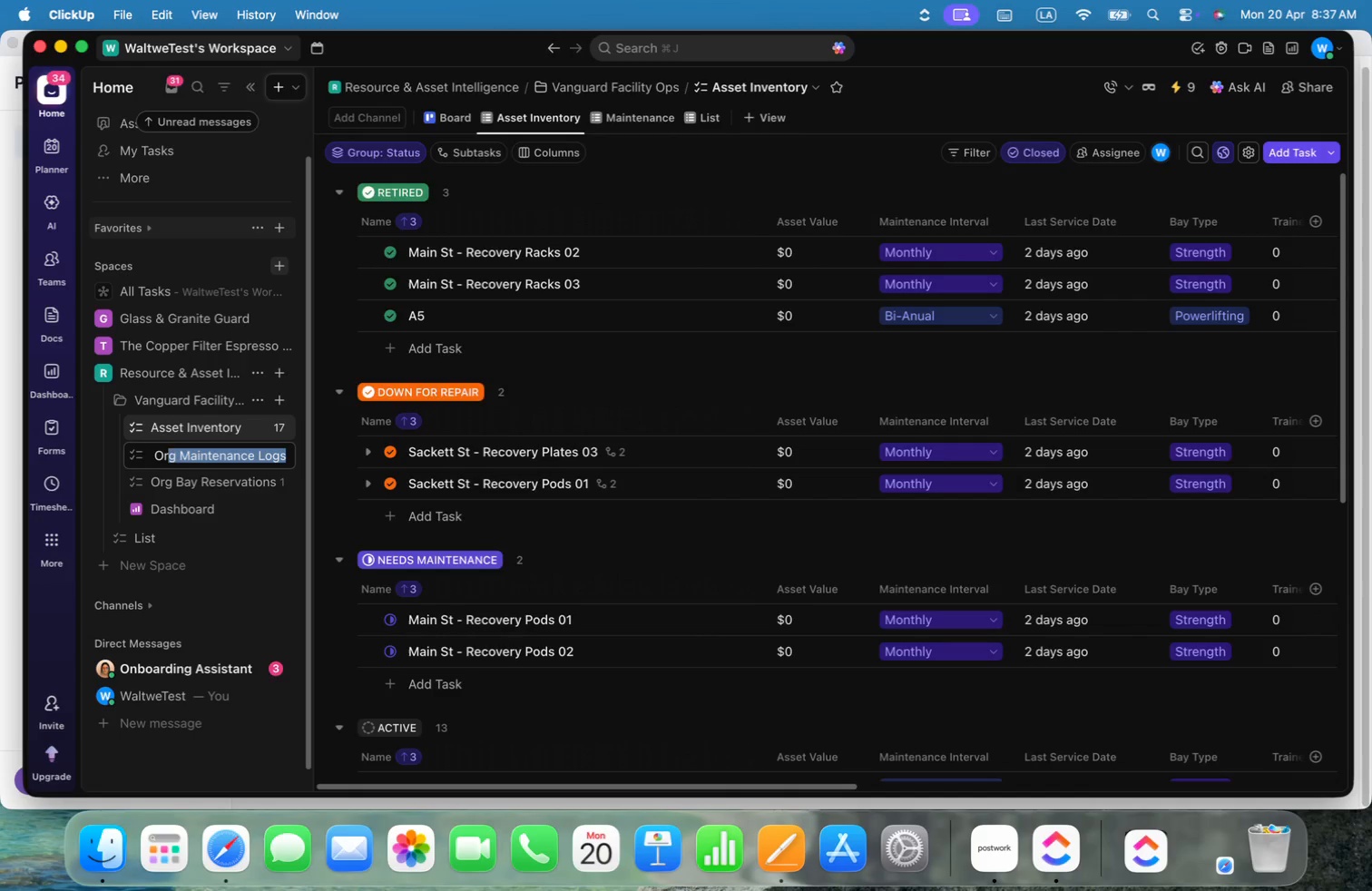 
key(Shift+ArrowRight)
 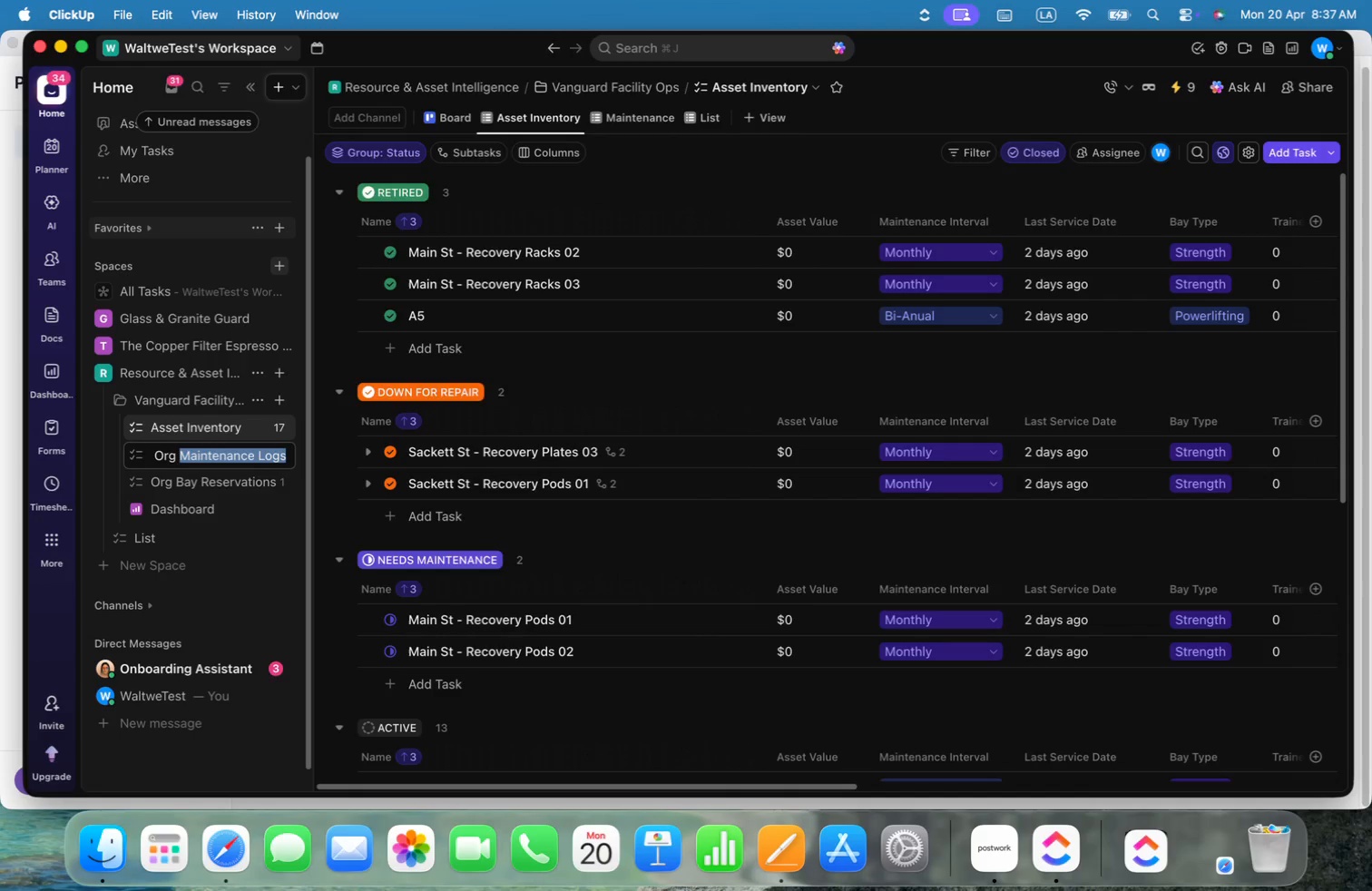 
key(Shift+ArrowRight)
 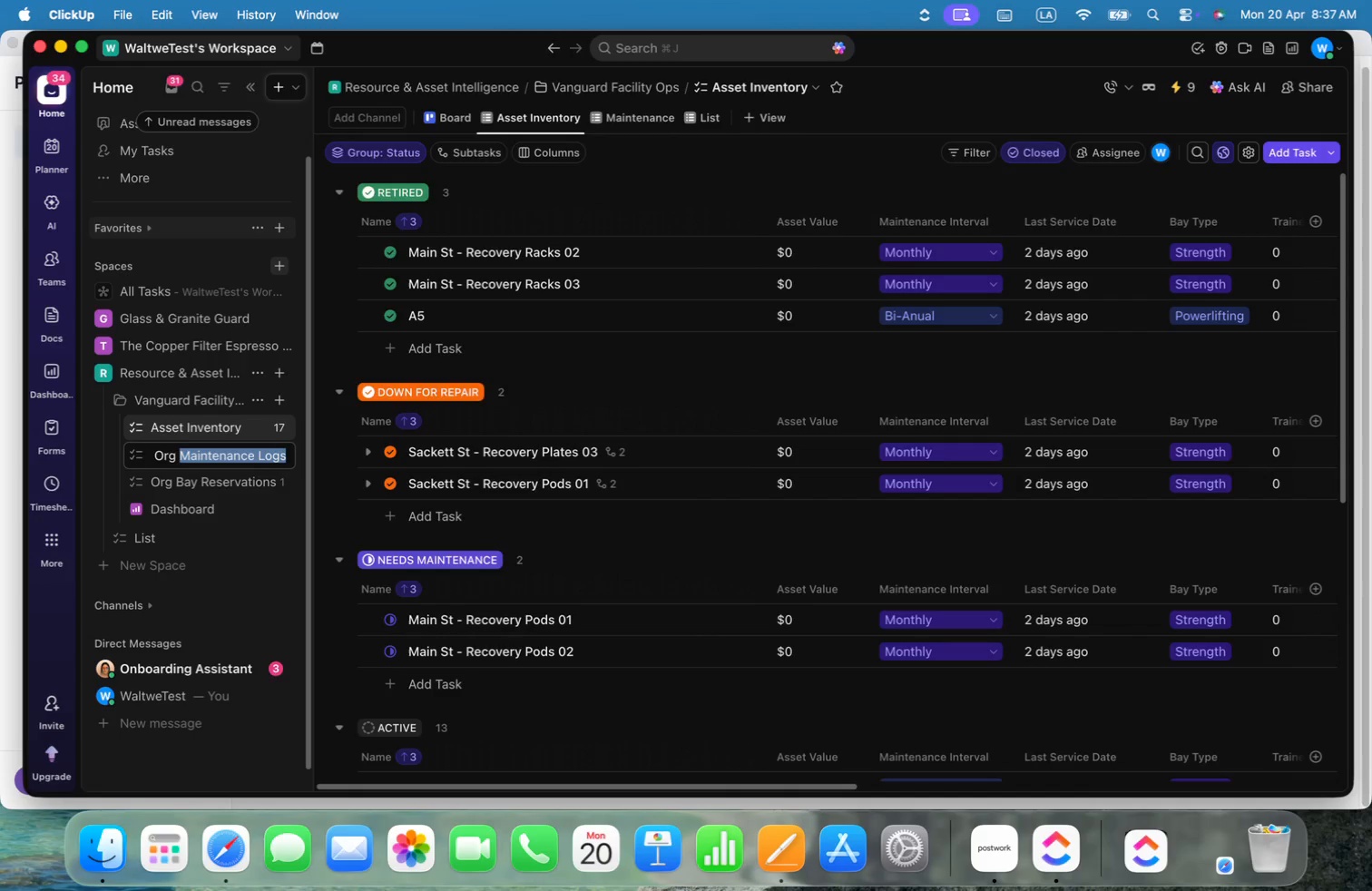 
key(Meta+C)
 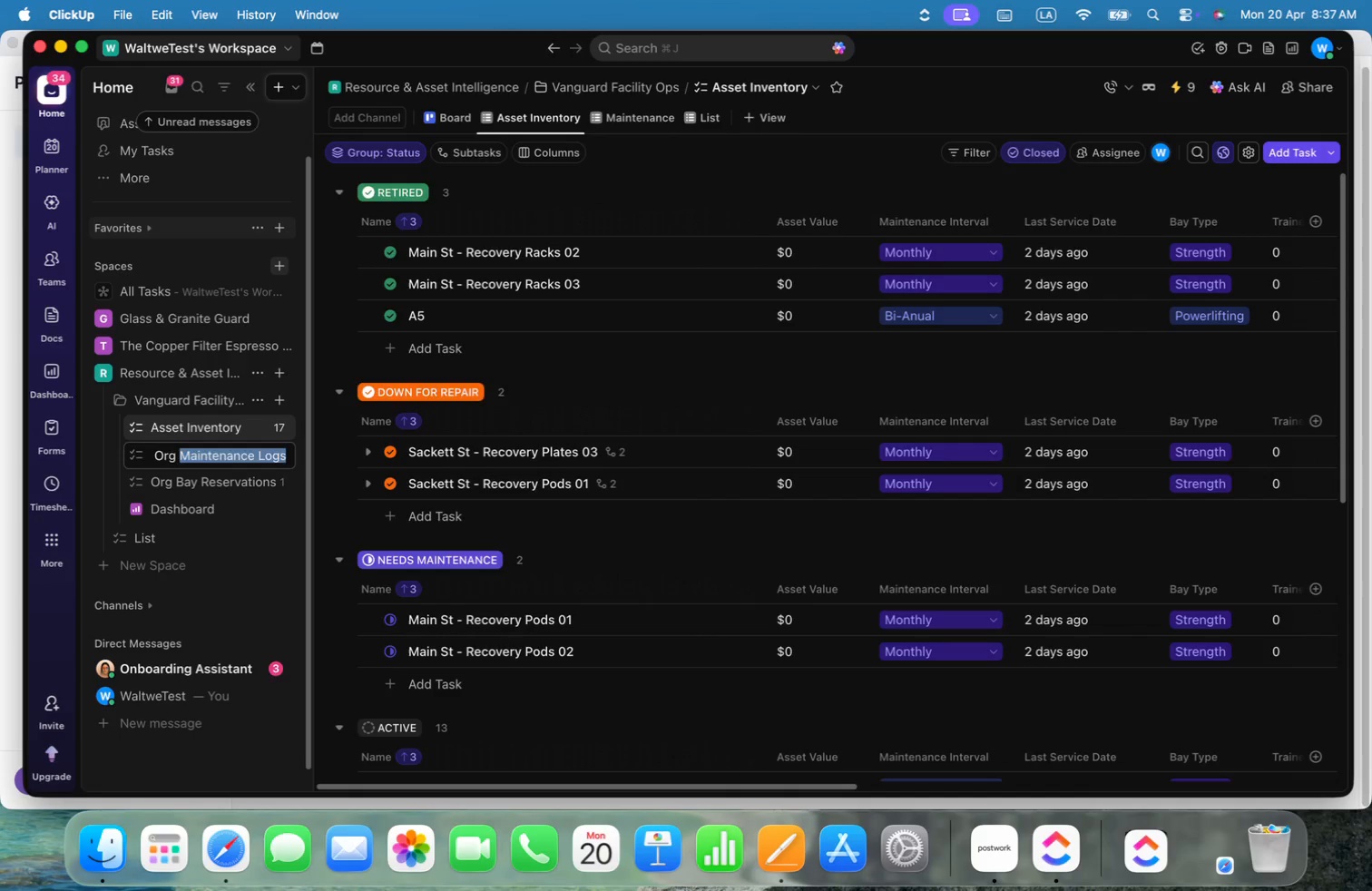 
key(Enter)
 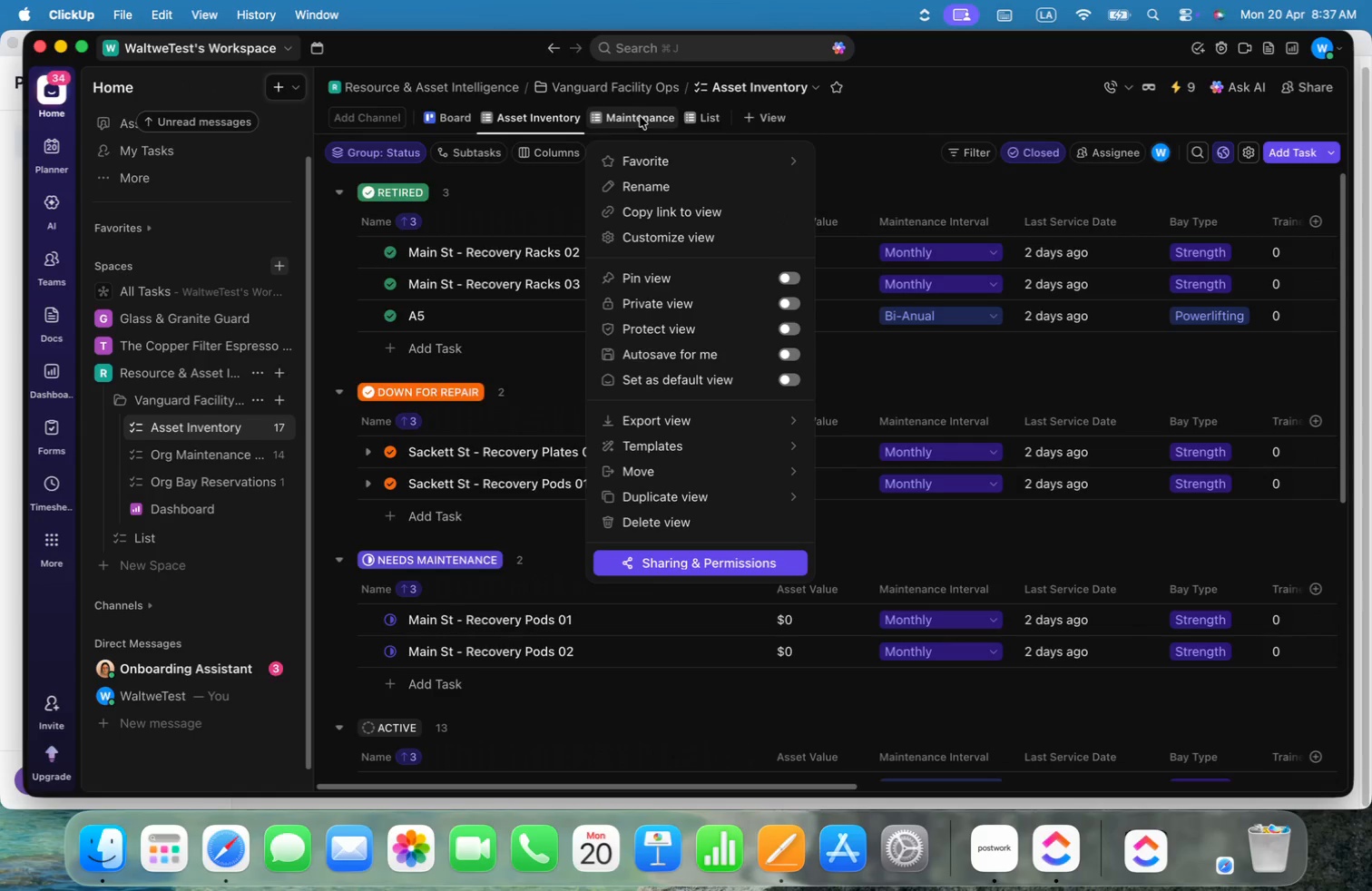 
left_click([672, 185])
 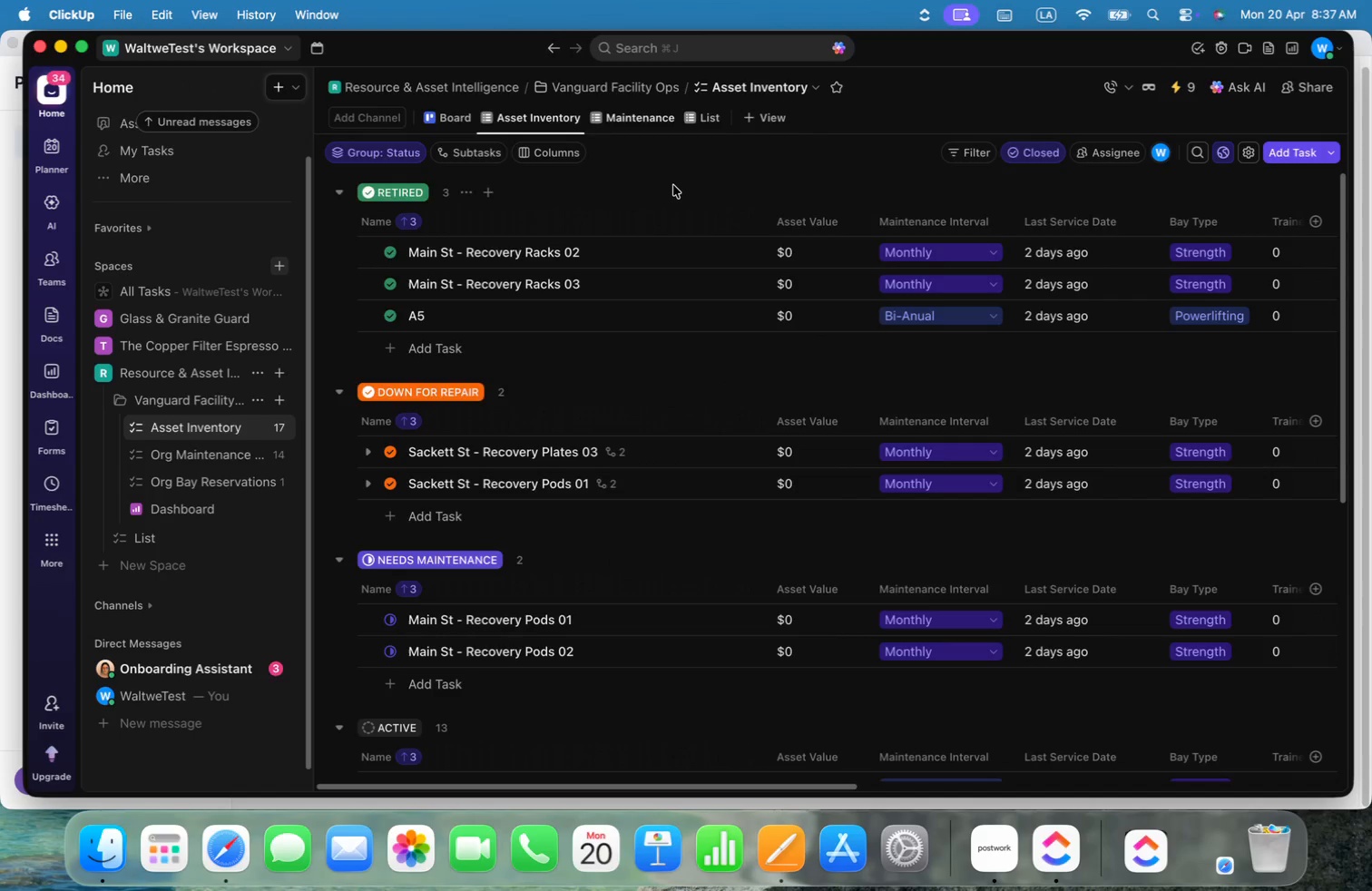 
key(Meta+Shift+ArrowLeft)
 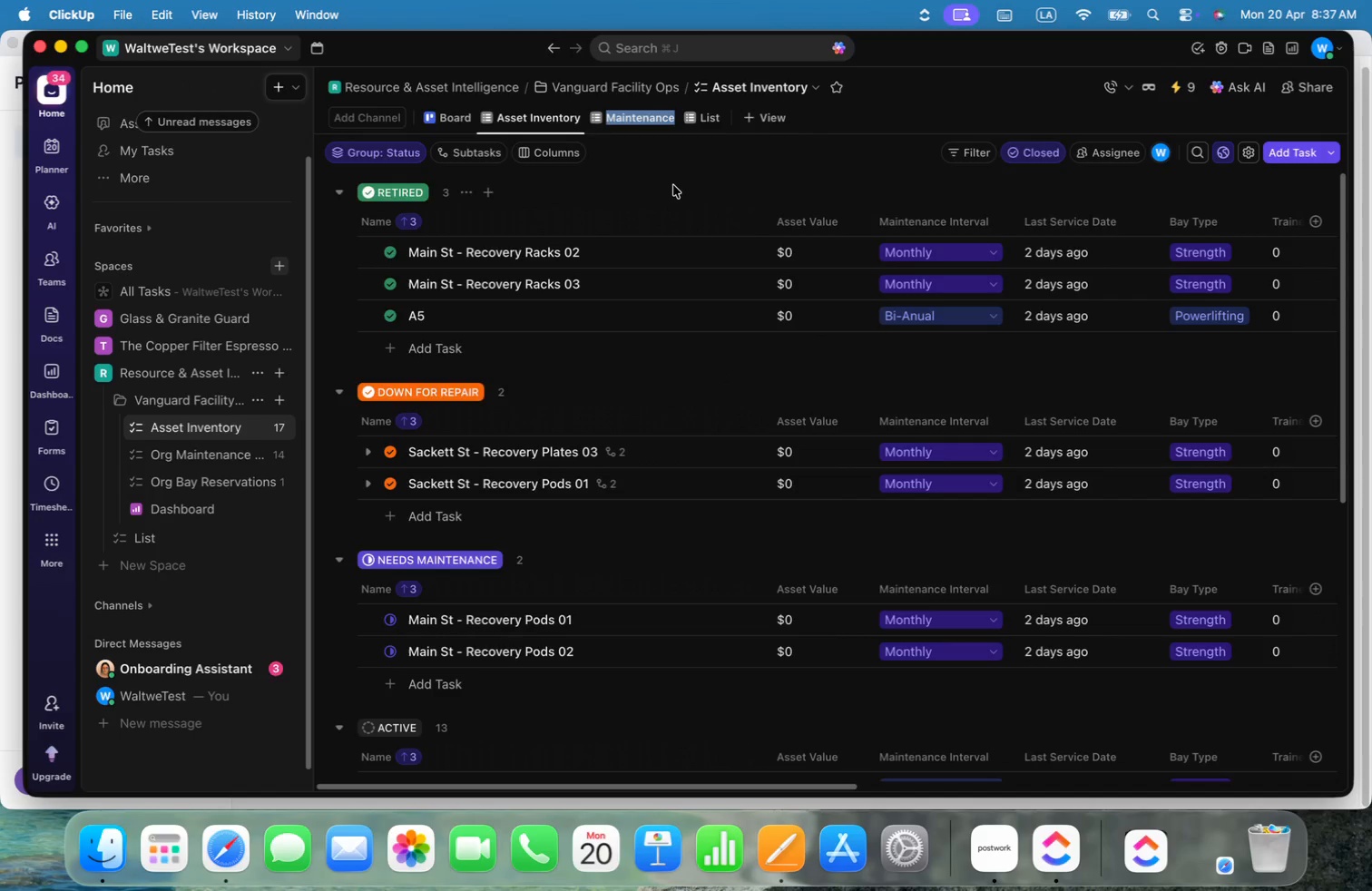 
key(Meta+Shift+ArrowUp)
 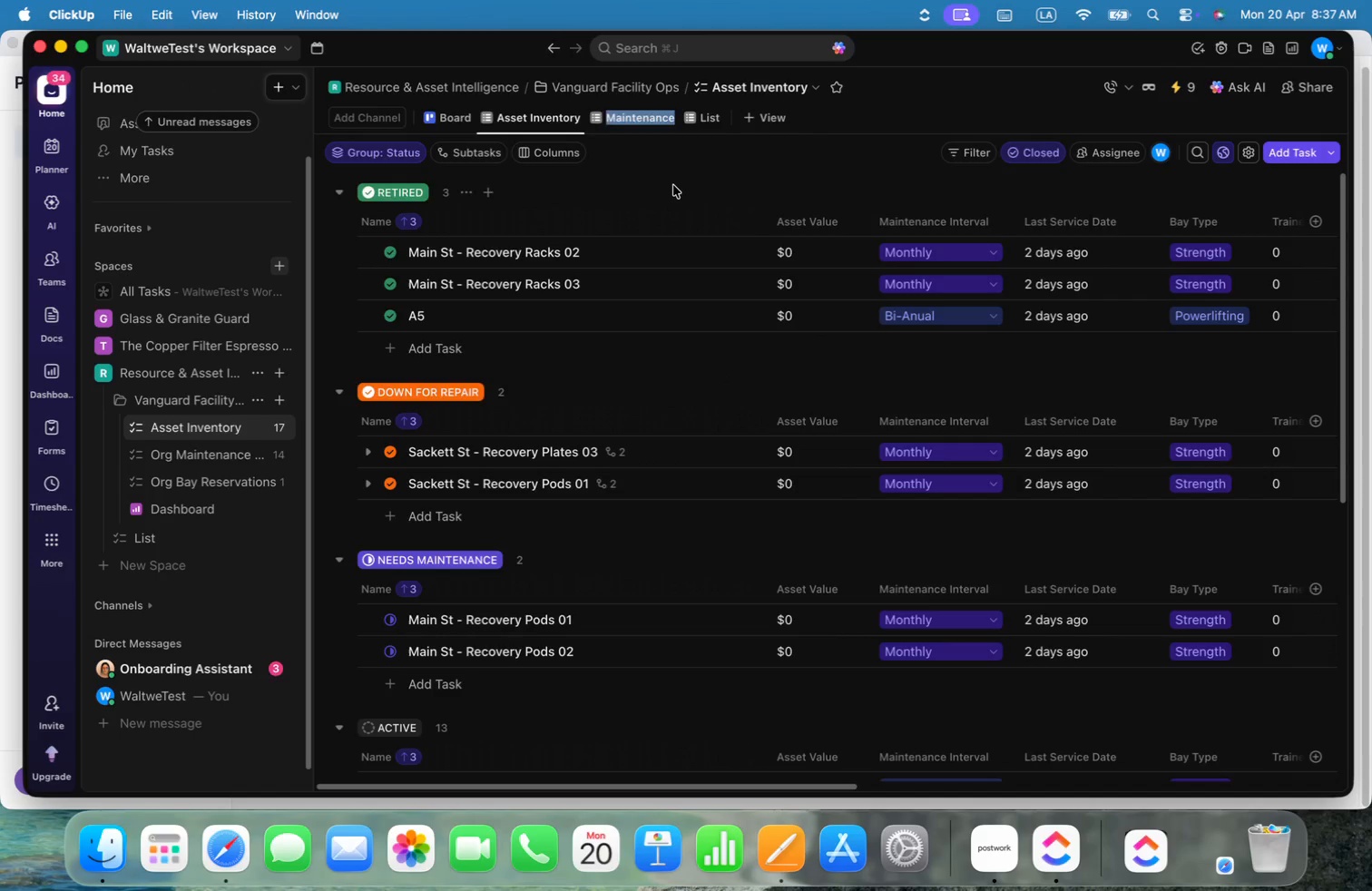 
key(Meta+V)
 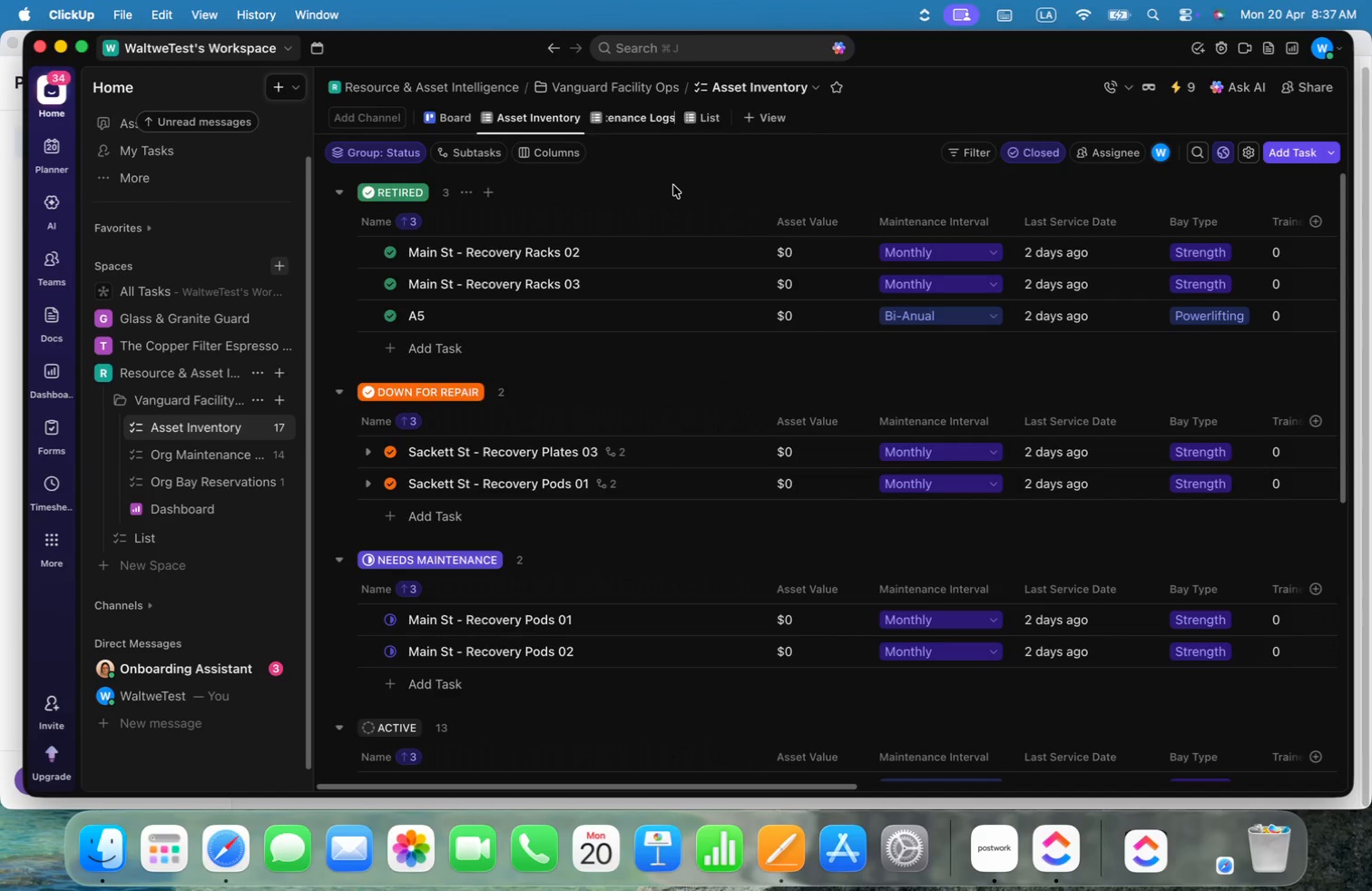 
key(Enter)
 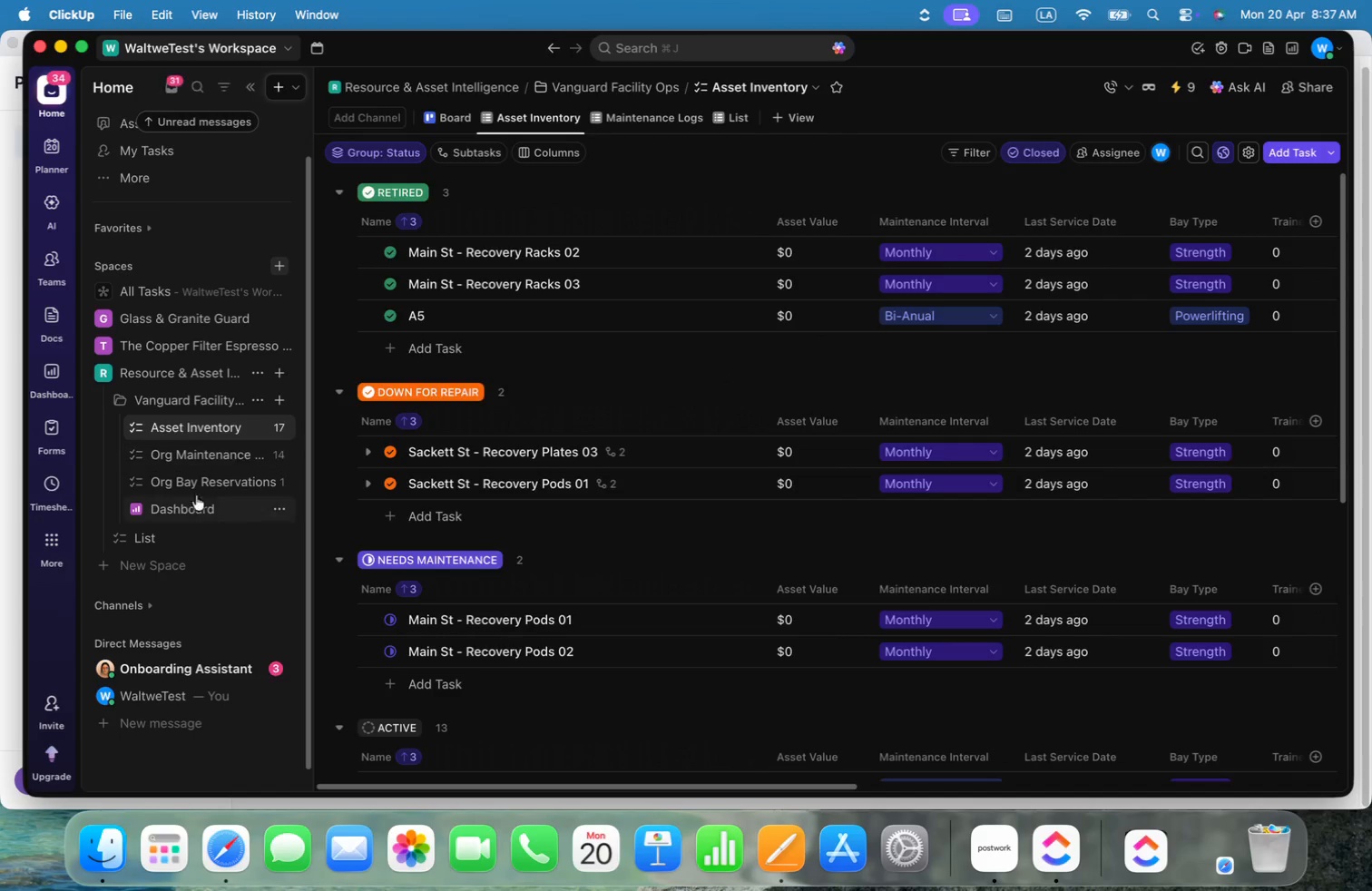 
right_click([206, 486])
 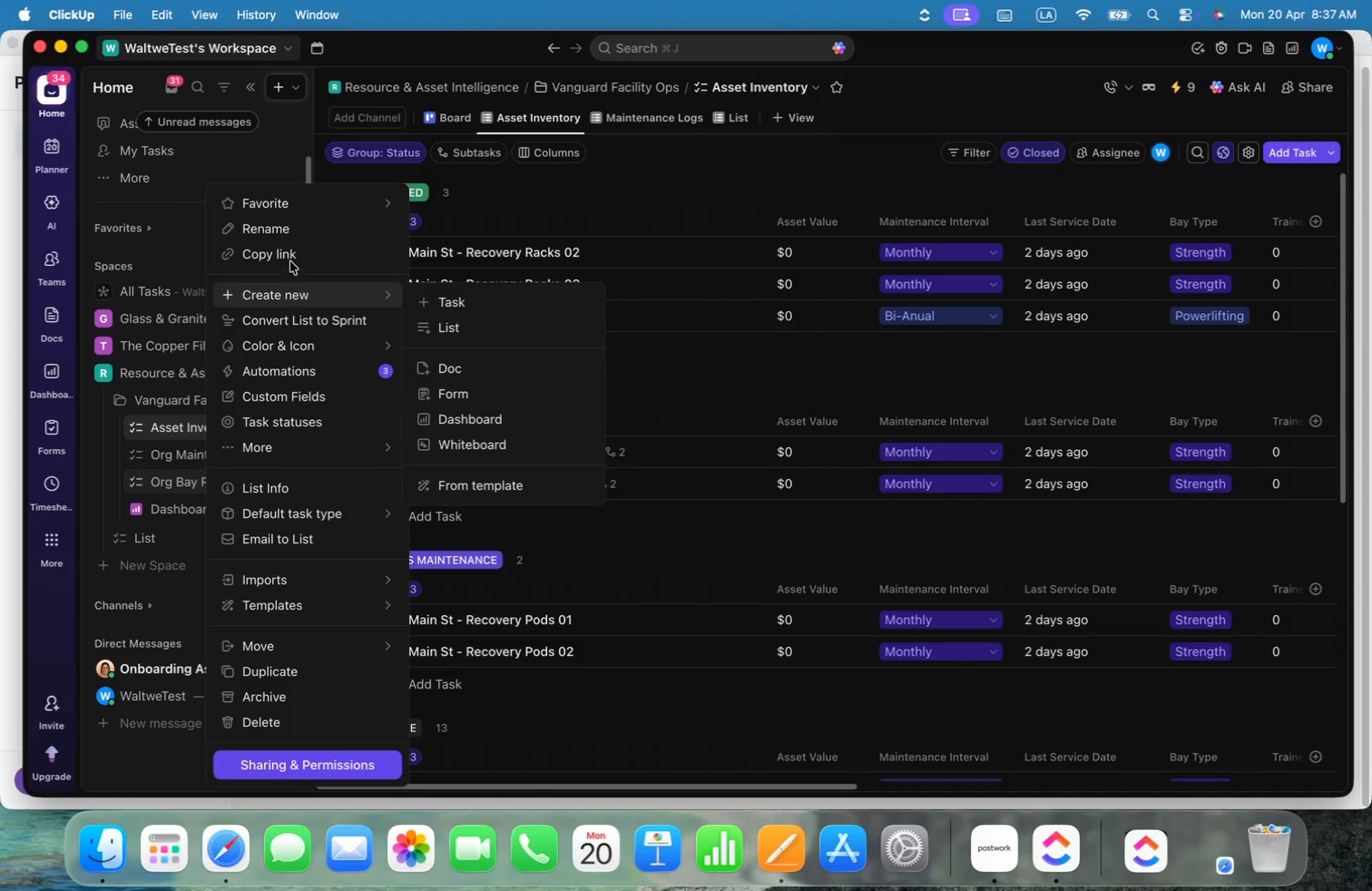 
left_click([294, 234])
 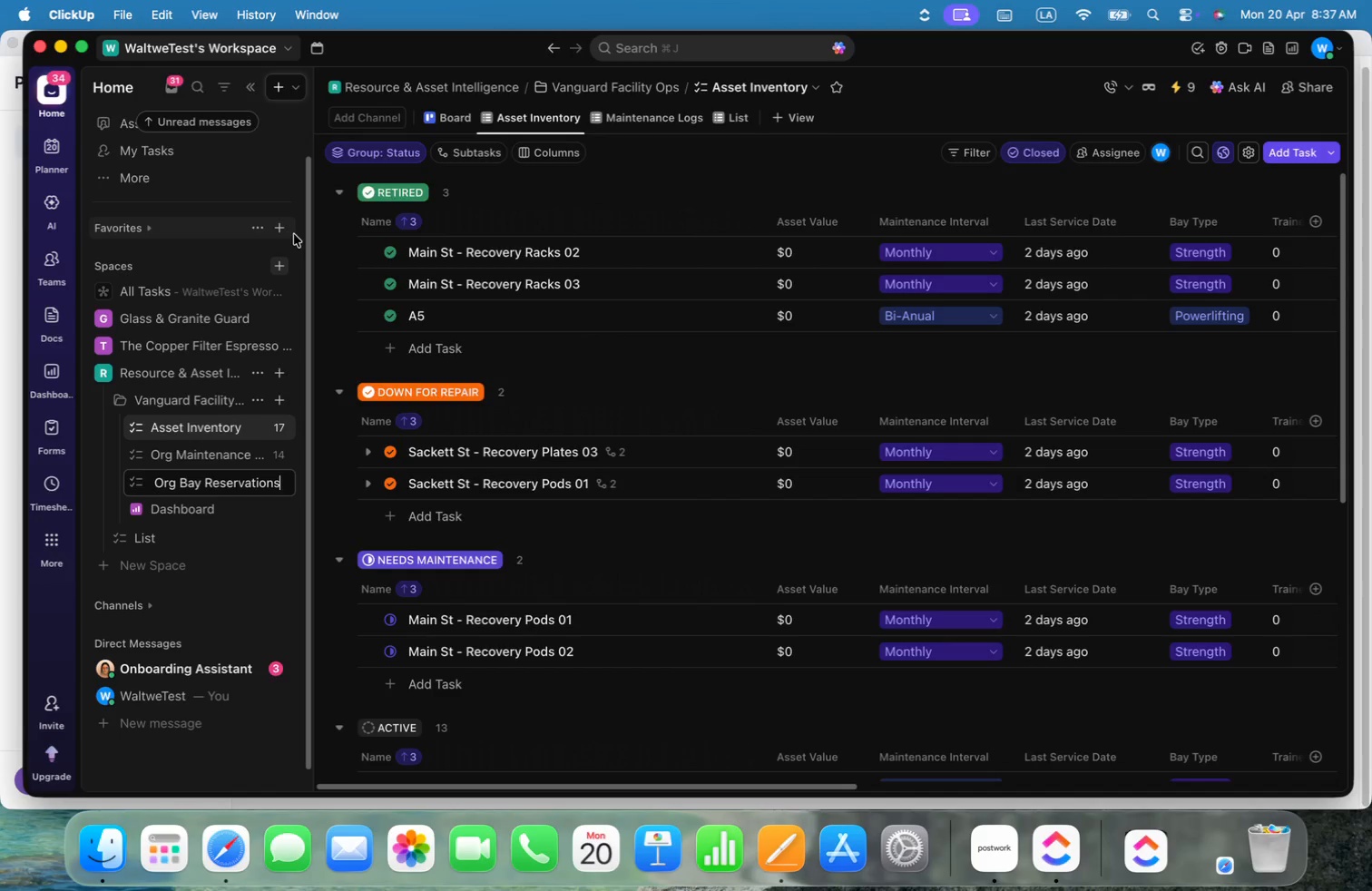 
key(Meta+Shift+ArrowLeft)
 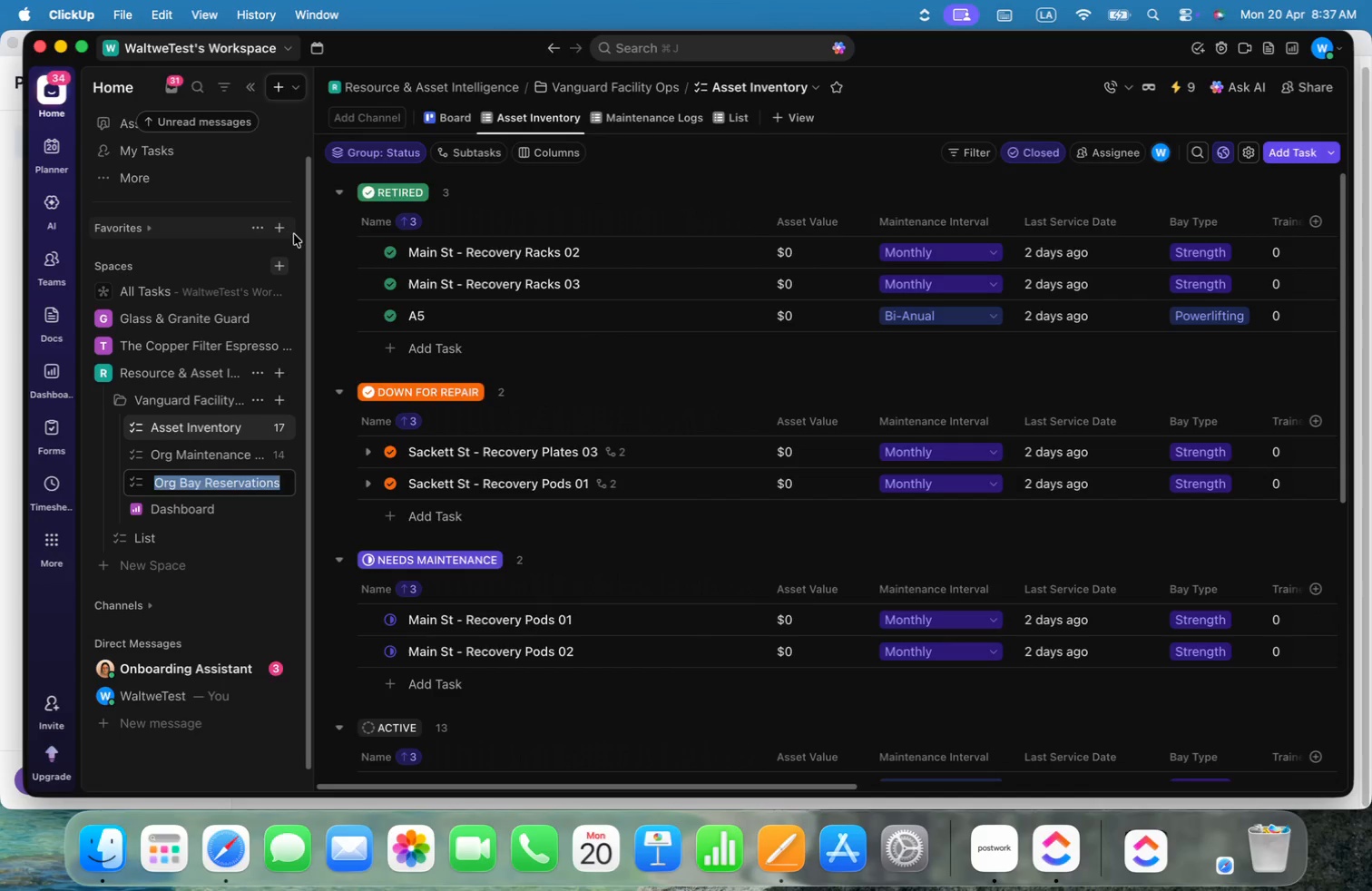 
key(Shift+ArrowRight)
 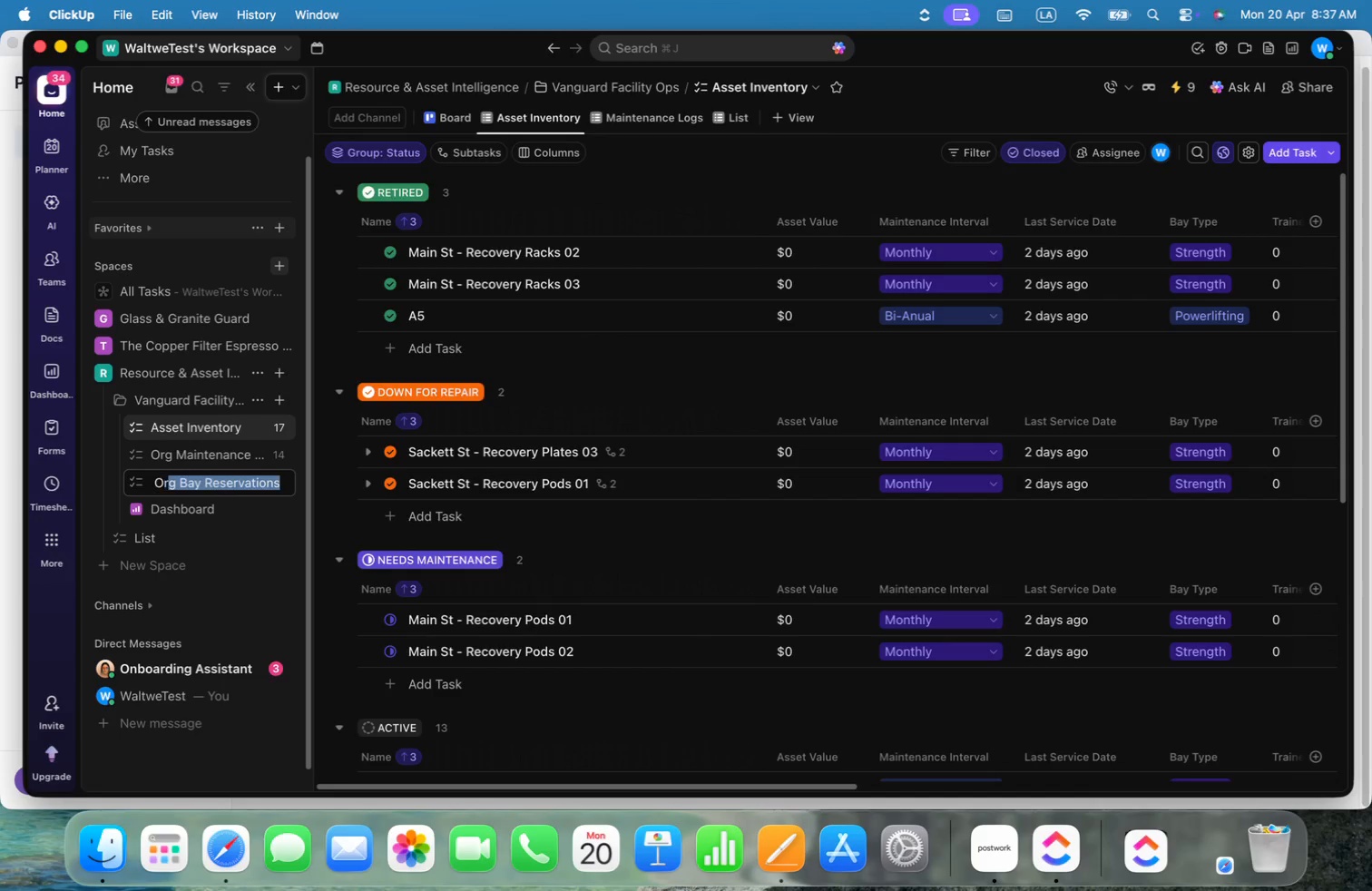 
key(Shift+ArrowRight)
 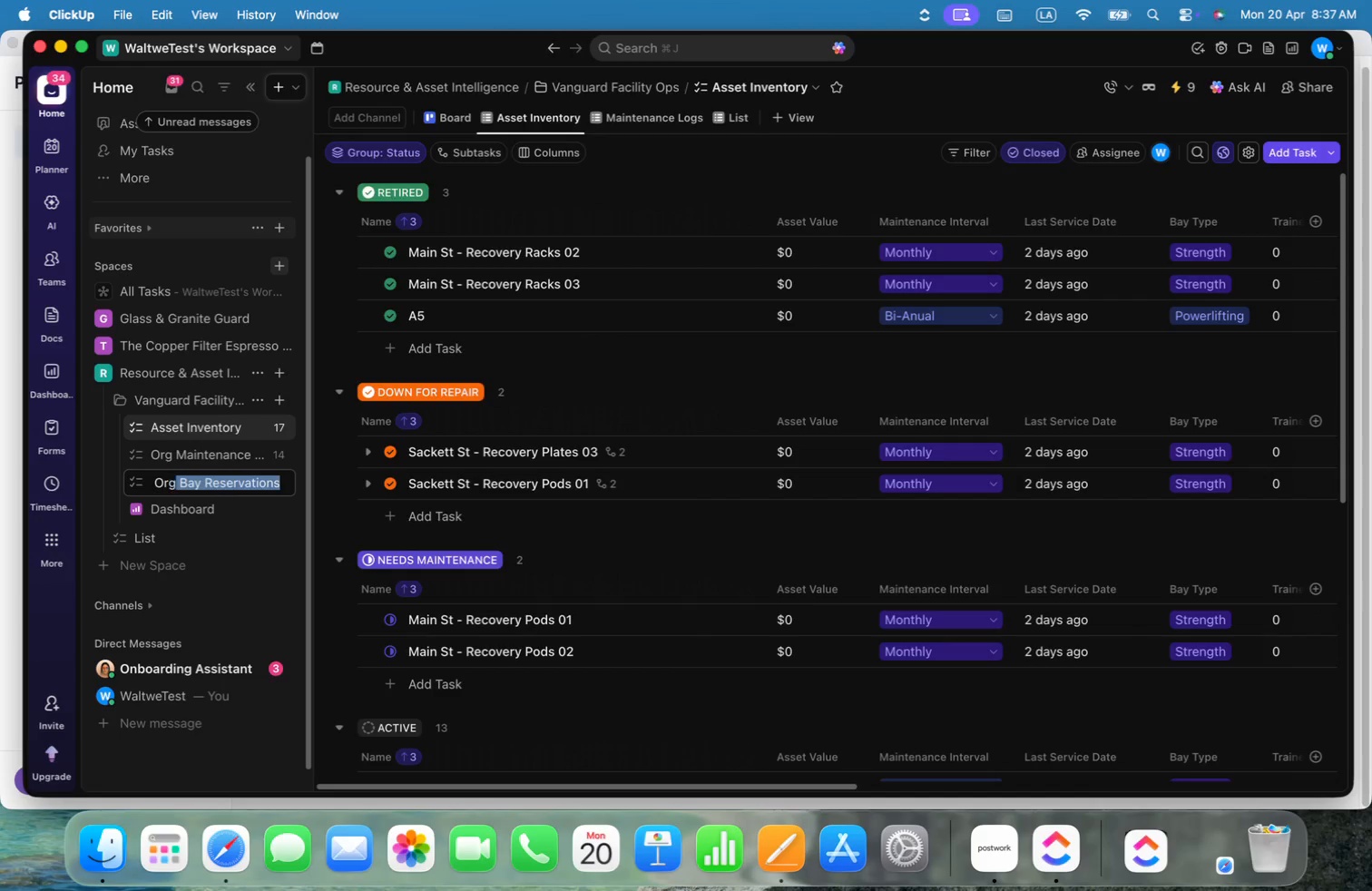 
key(Shift+ArrowRight)
 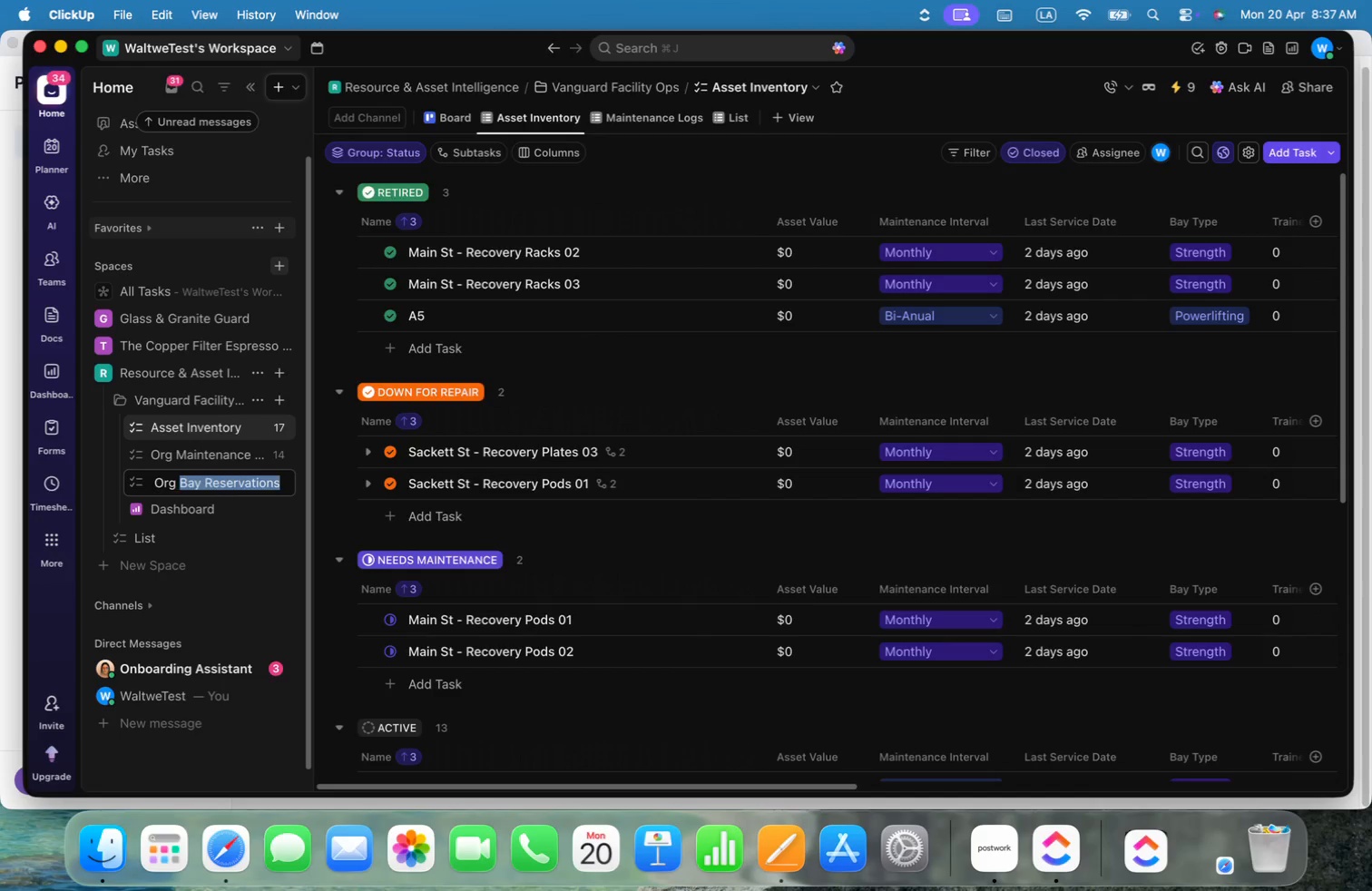 
key(Shift+ArrowRight)
 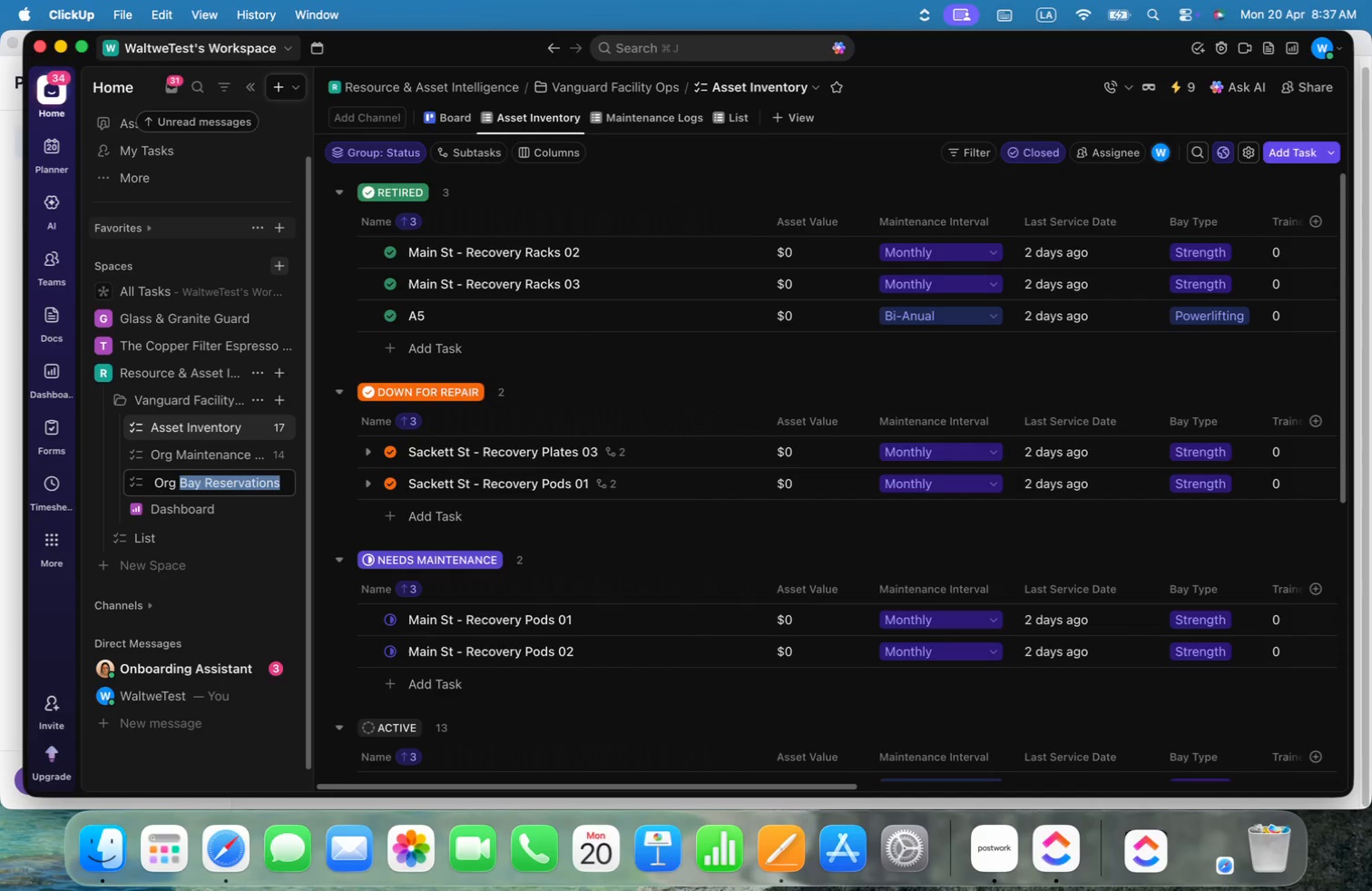 
key(Meta+C)
 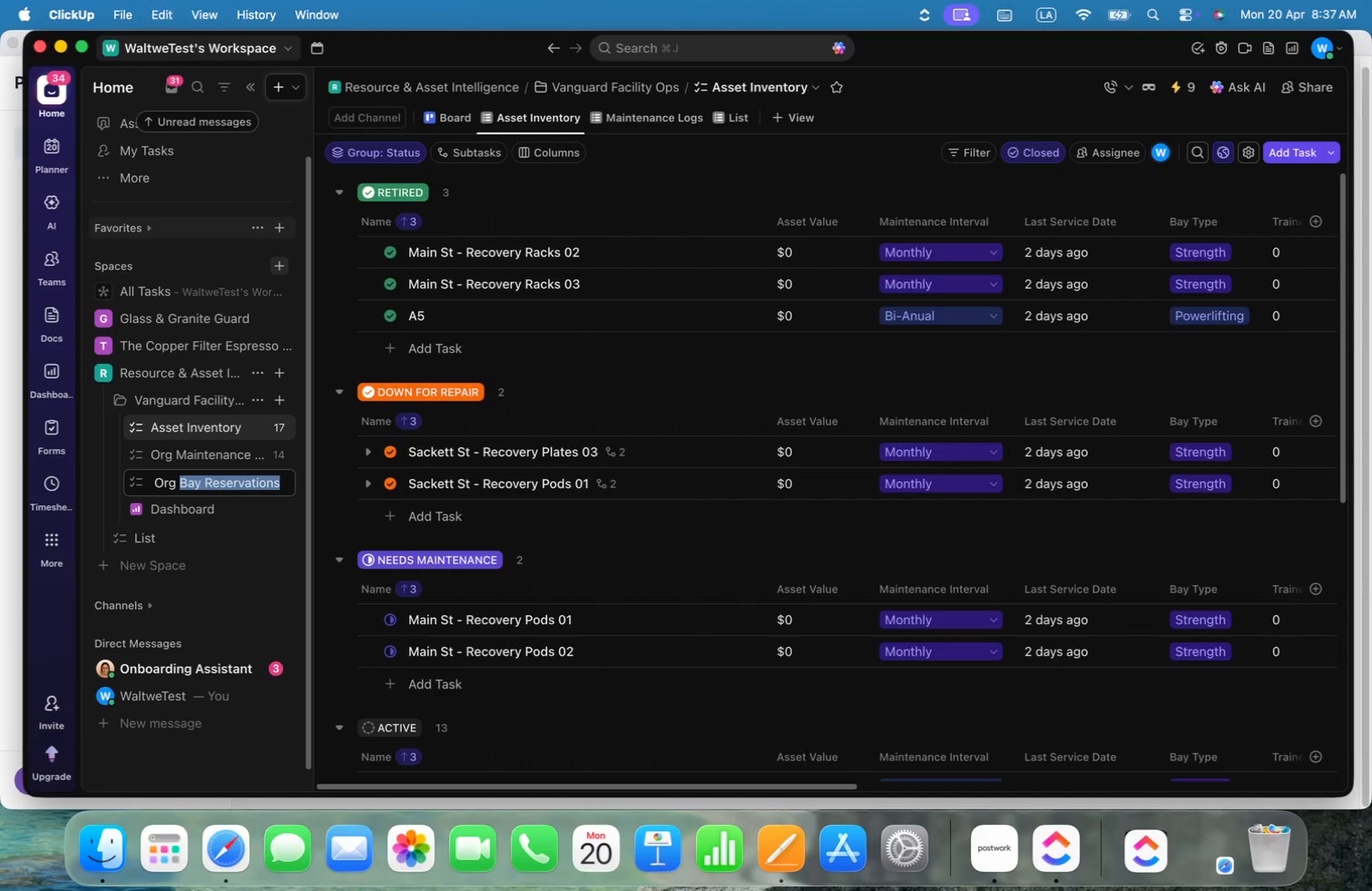 
key(Enter)
 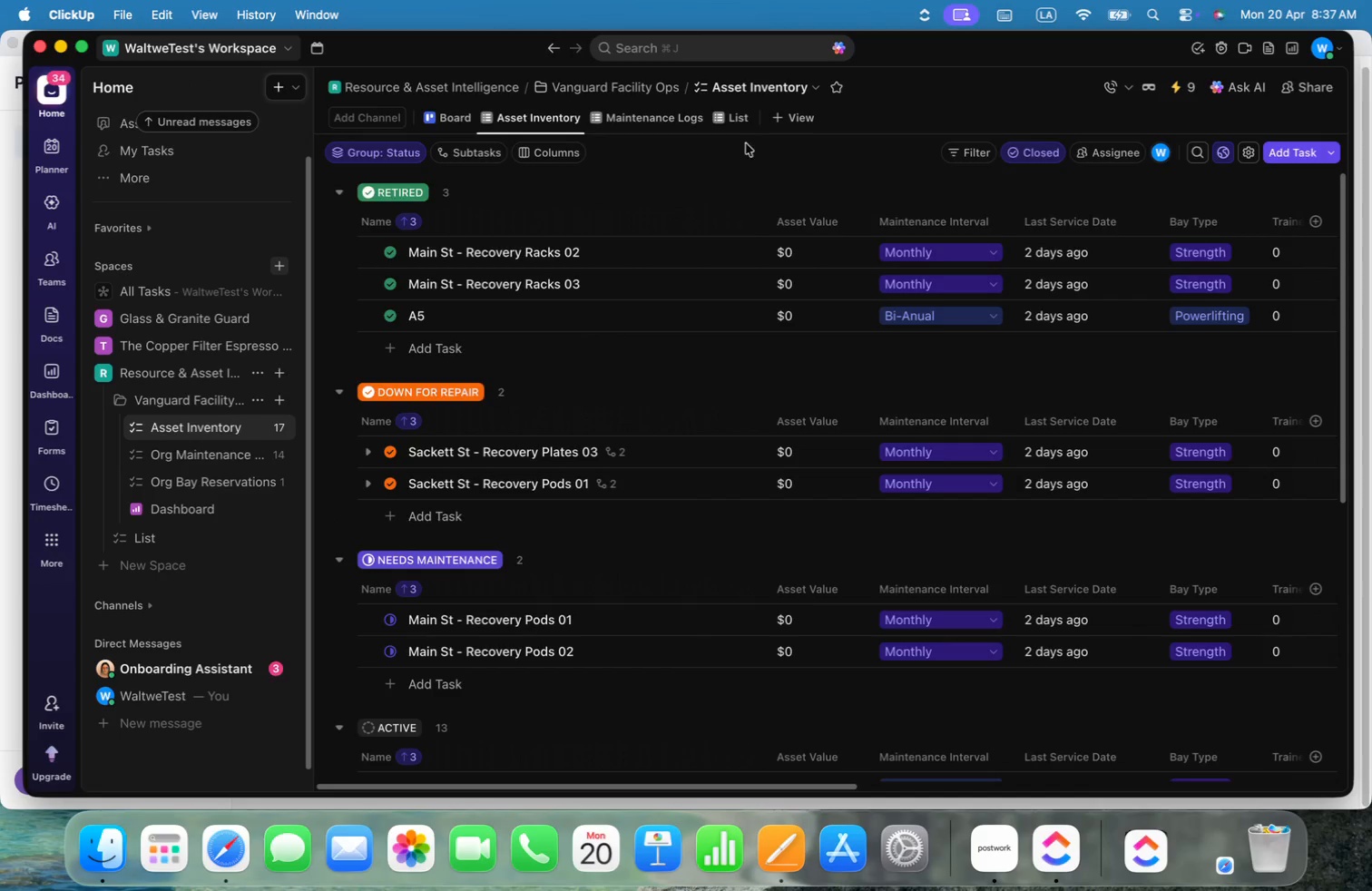 
right_click([738, 120])
 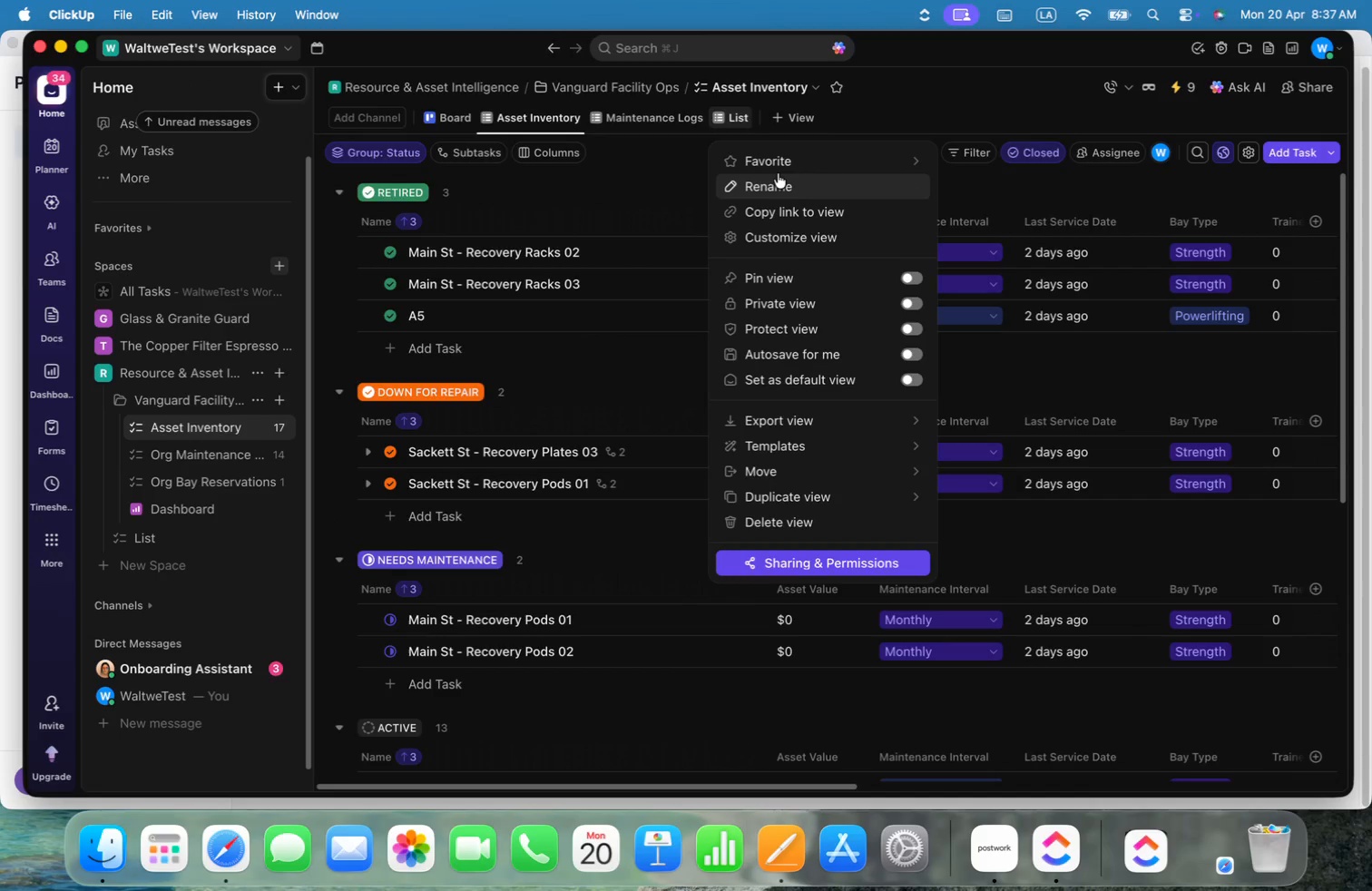 
left_click([782, 181])
 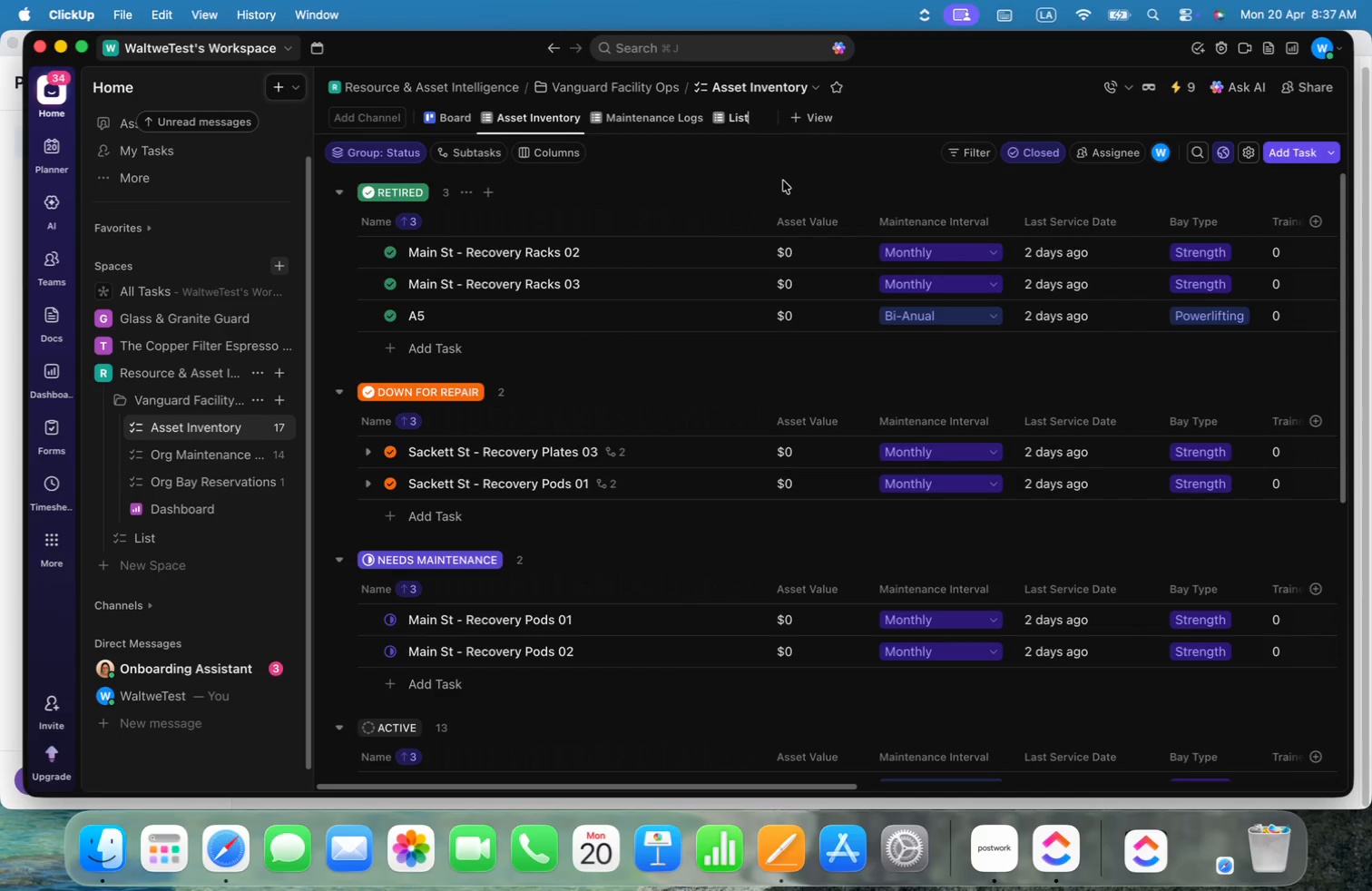 
key(Meta+Shift+ArrowLeft)
 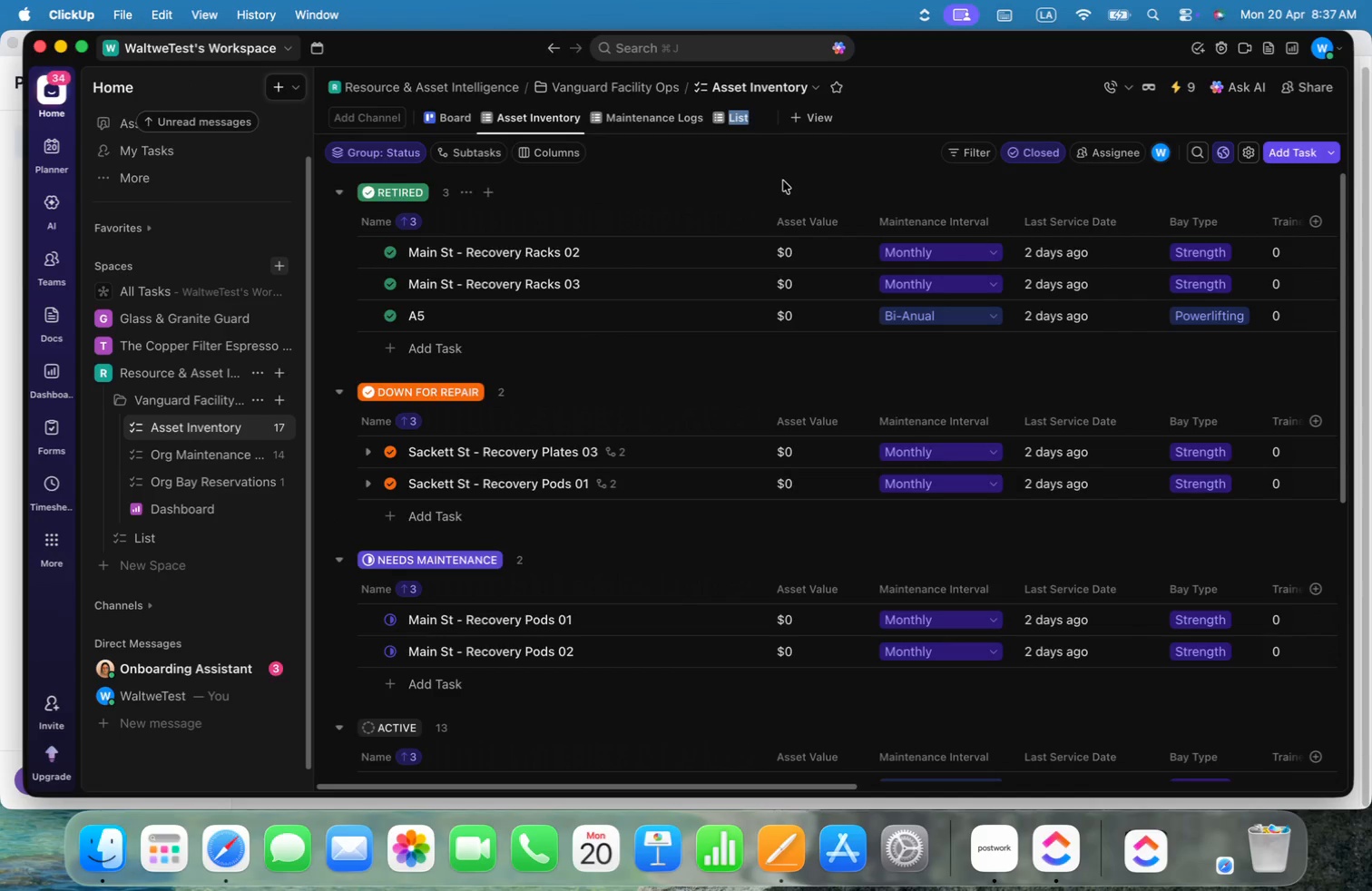 
key(Meta+Shift+ArrowUp)
 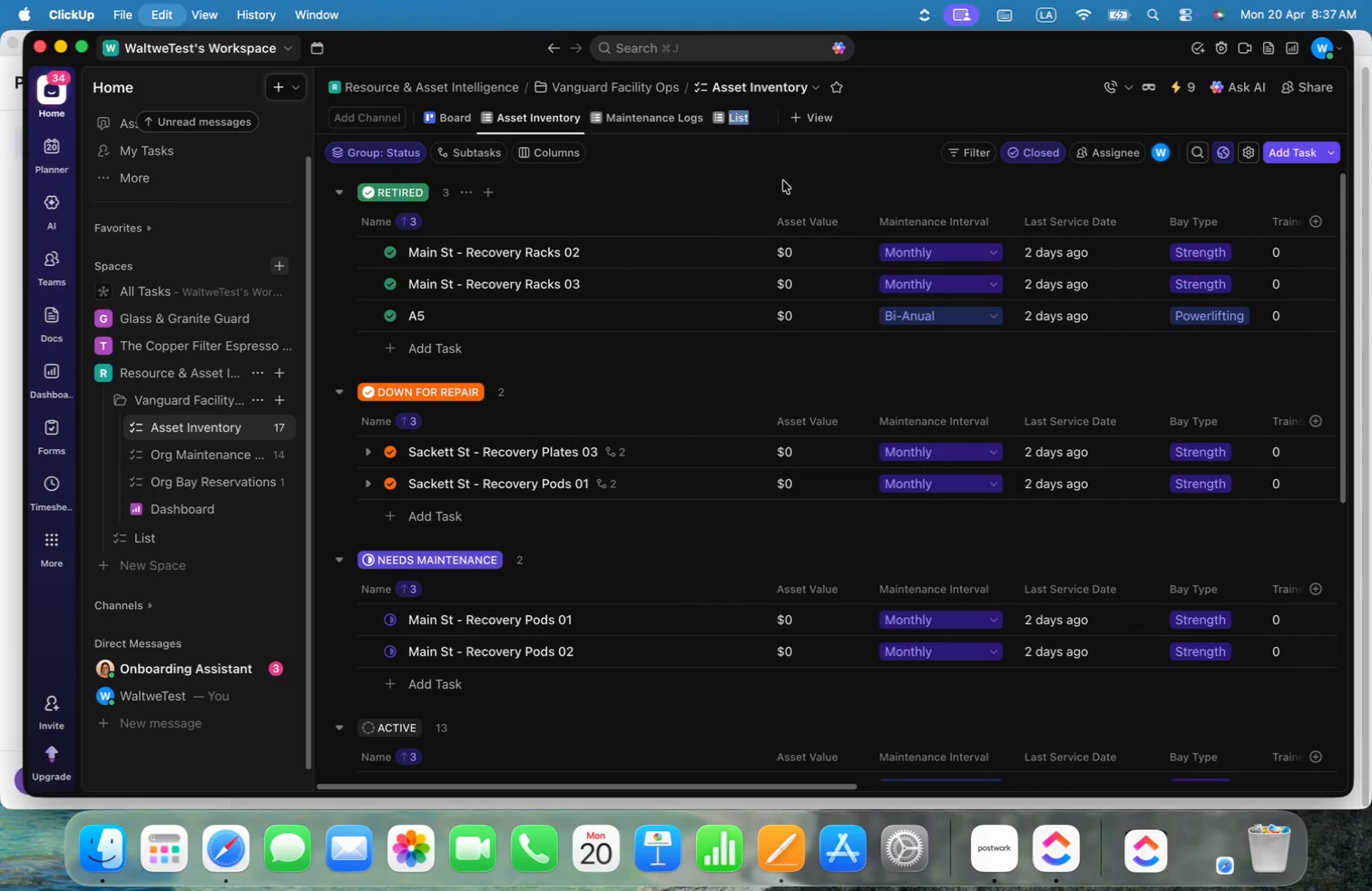 
key(Meta+V)
 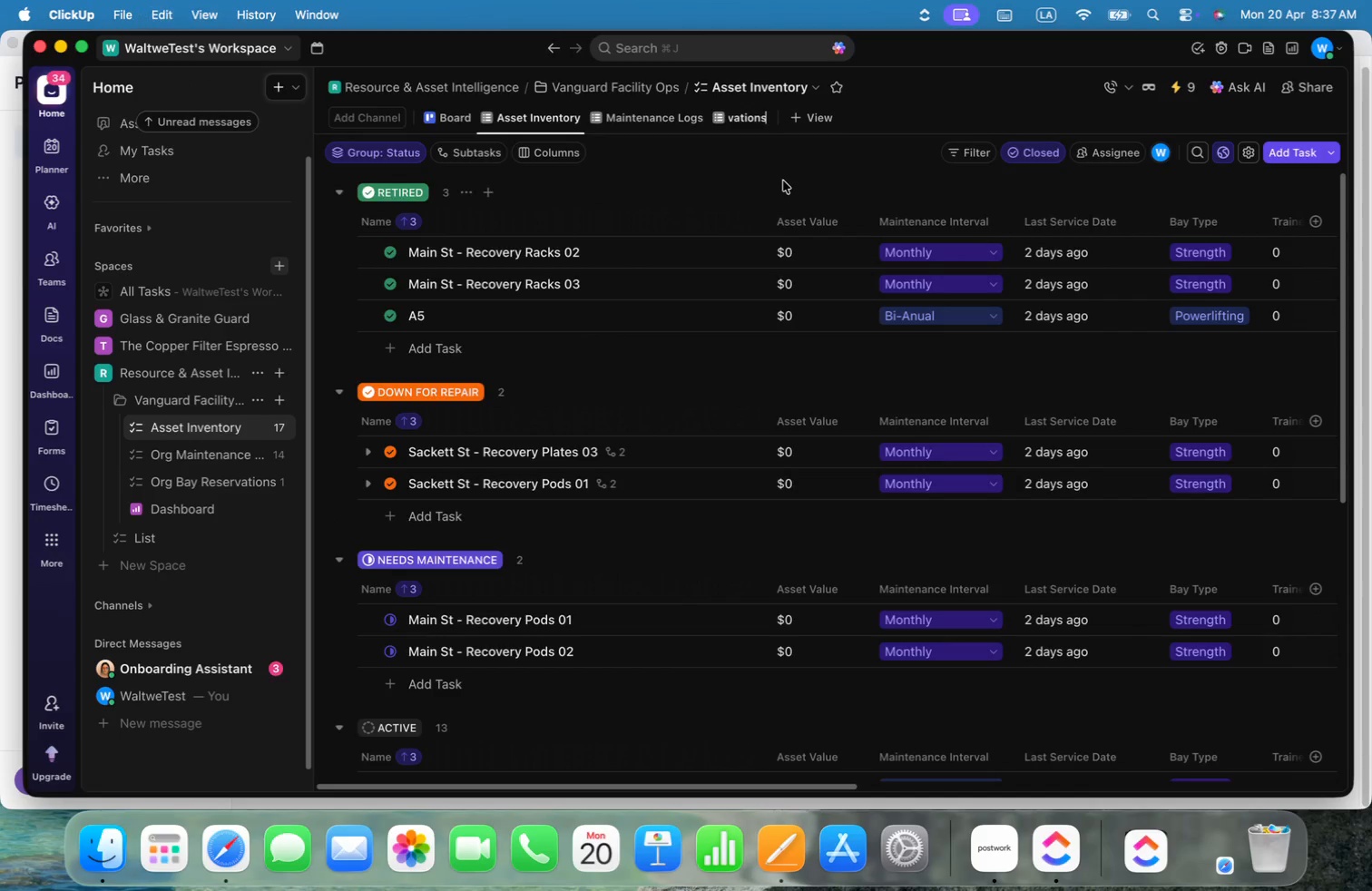 
key(Enter)
 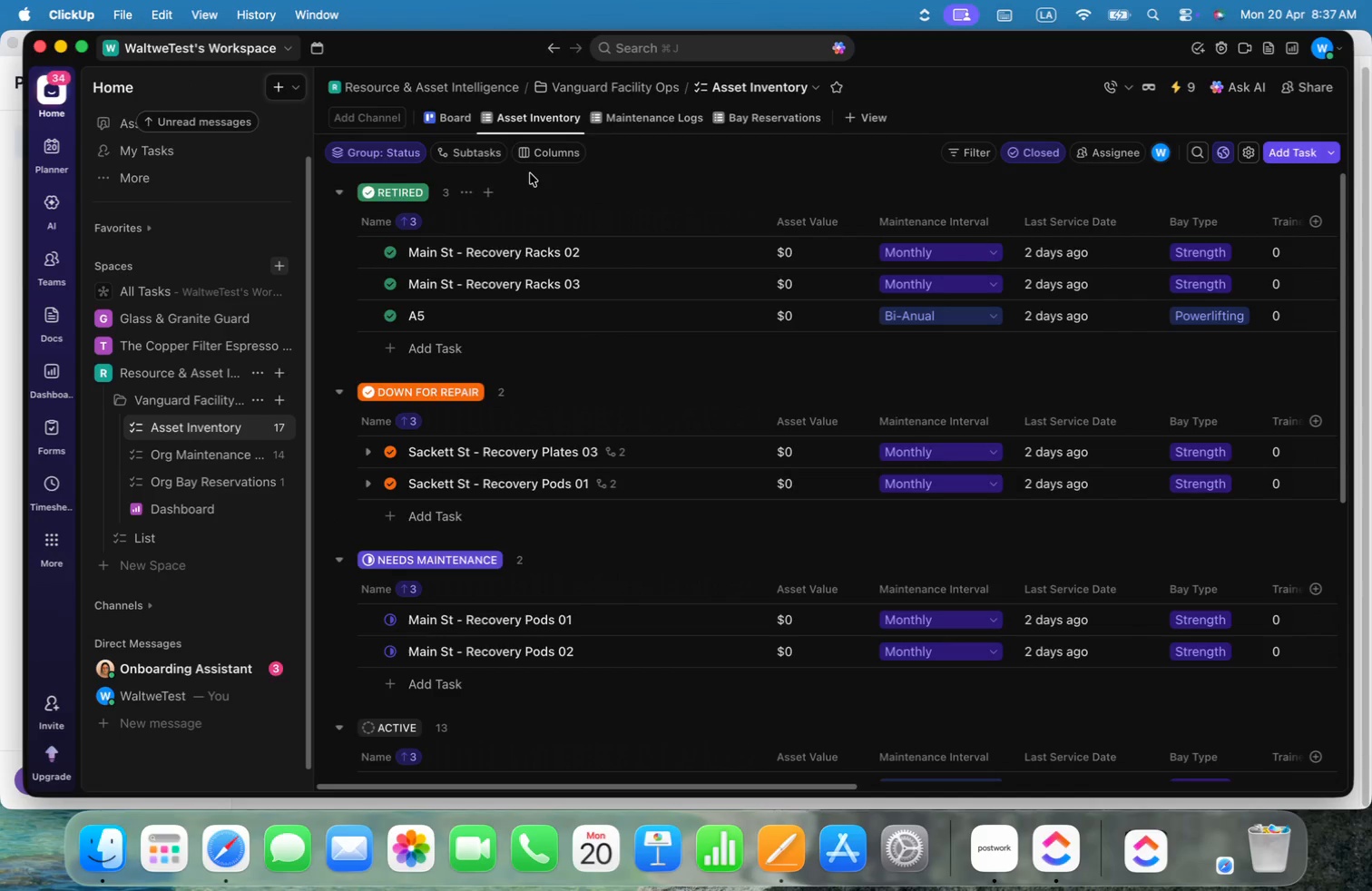 
scroll: coordinate [526, 204], scroll_direction: down, amount: 2.0
 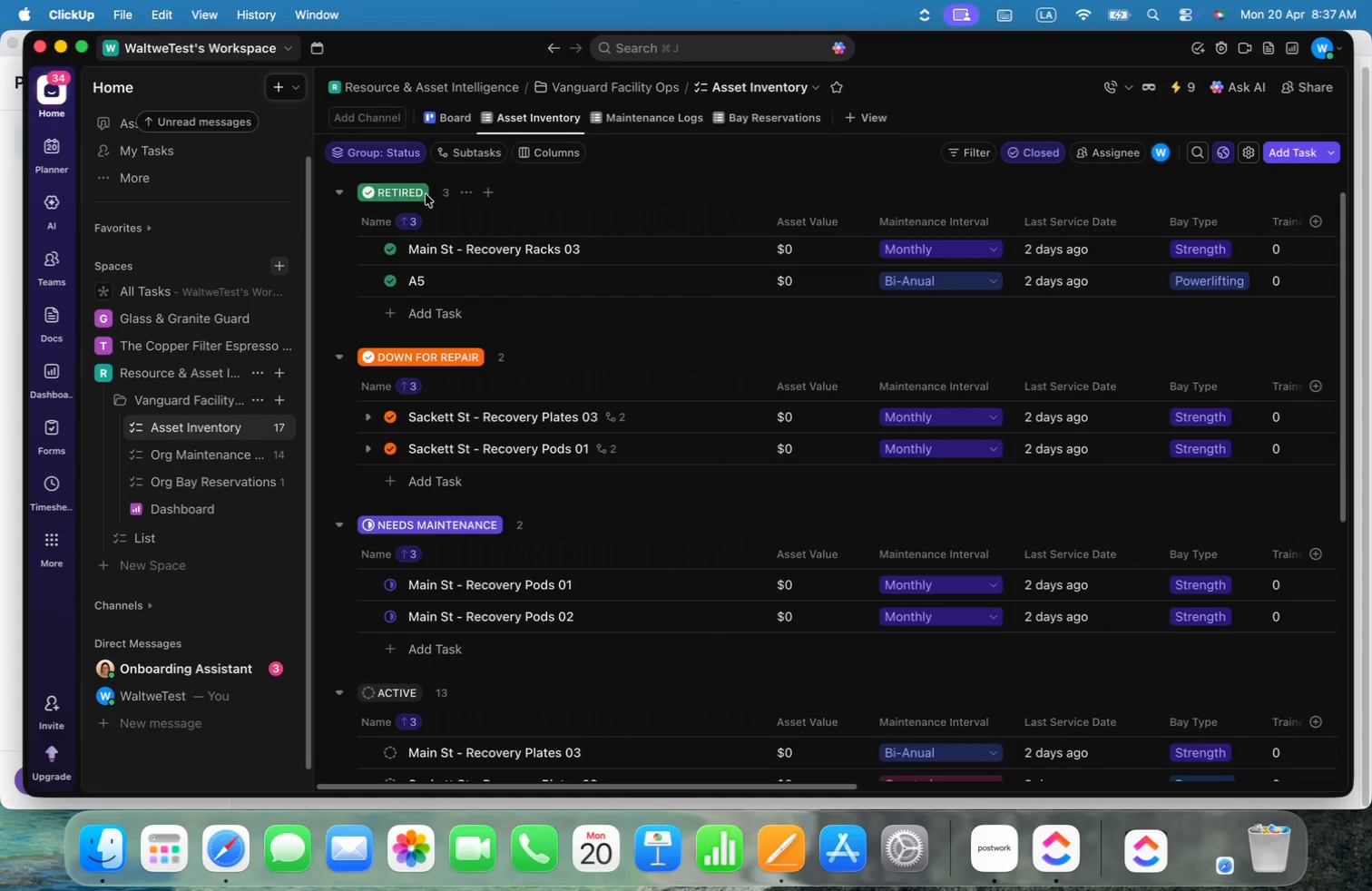 
right_click([406, 193])
 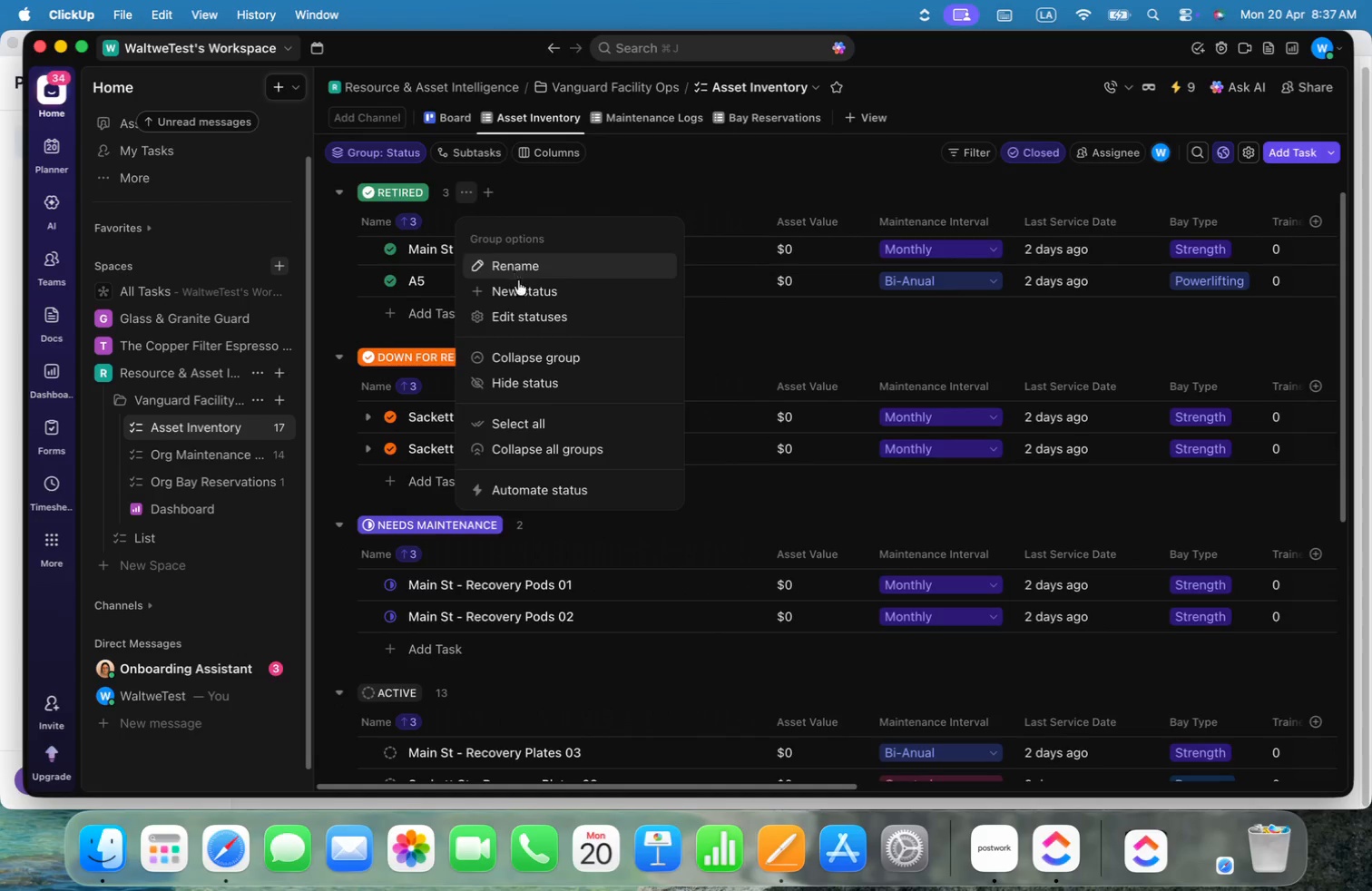 
left_click([525, 305])
 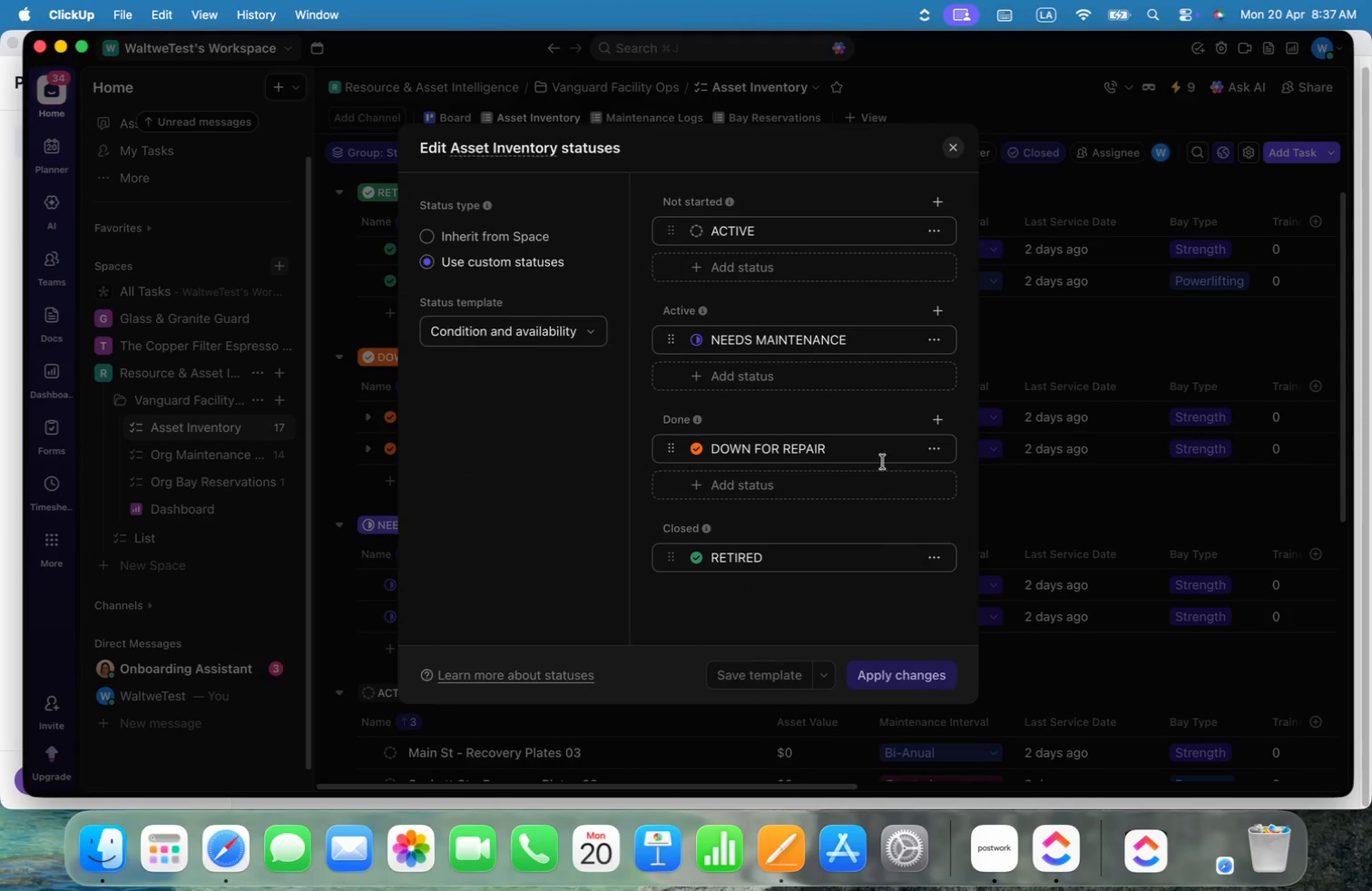 
left_click([958, 146])
 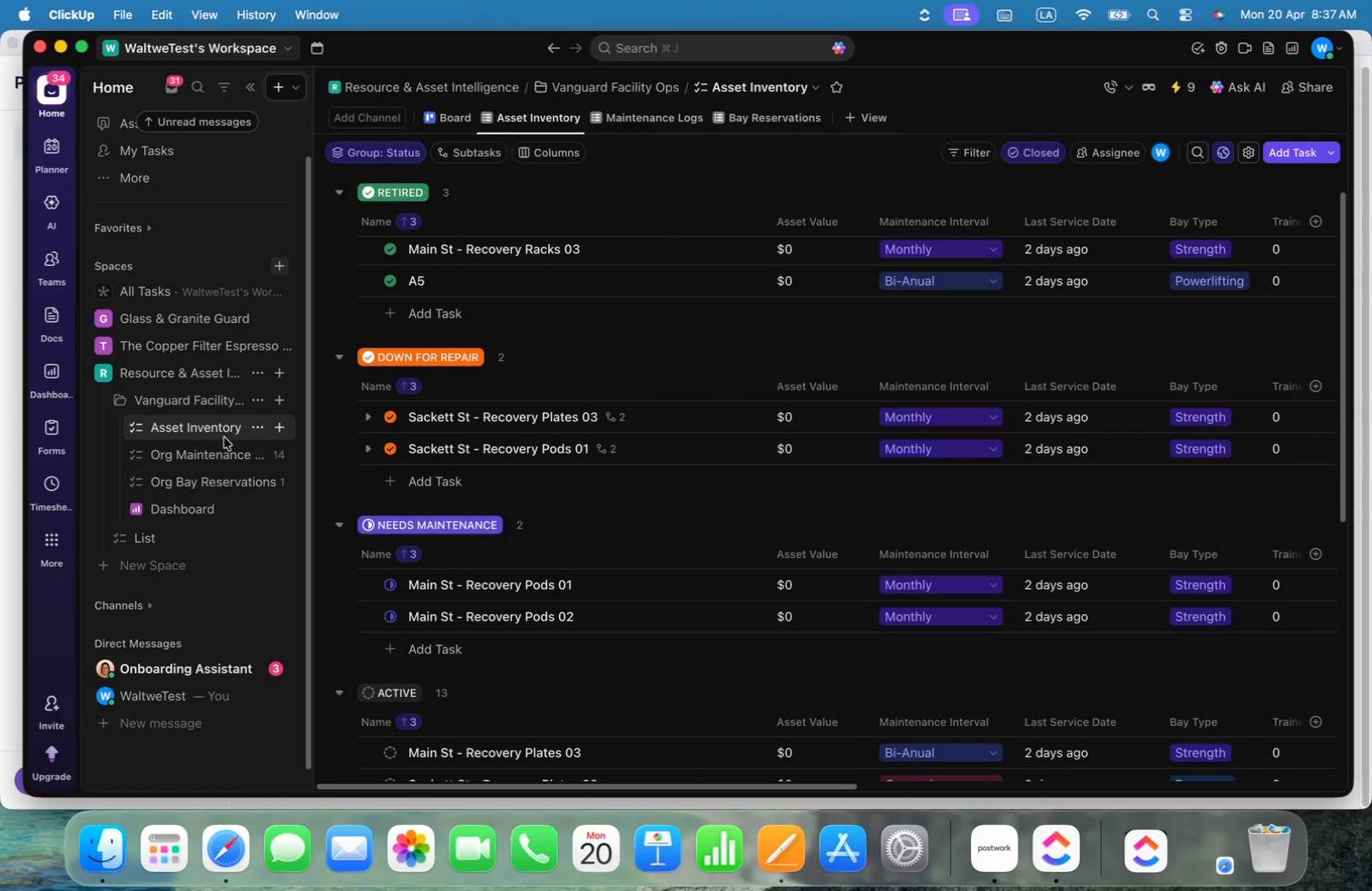 
left_click([204, 455])
 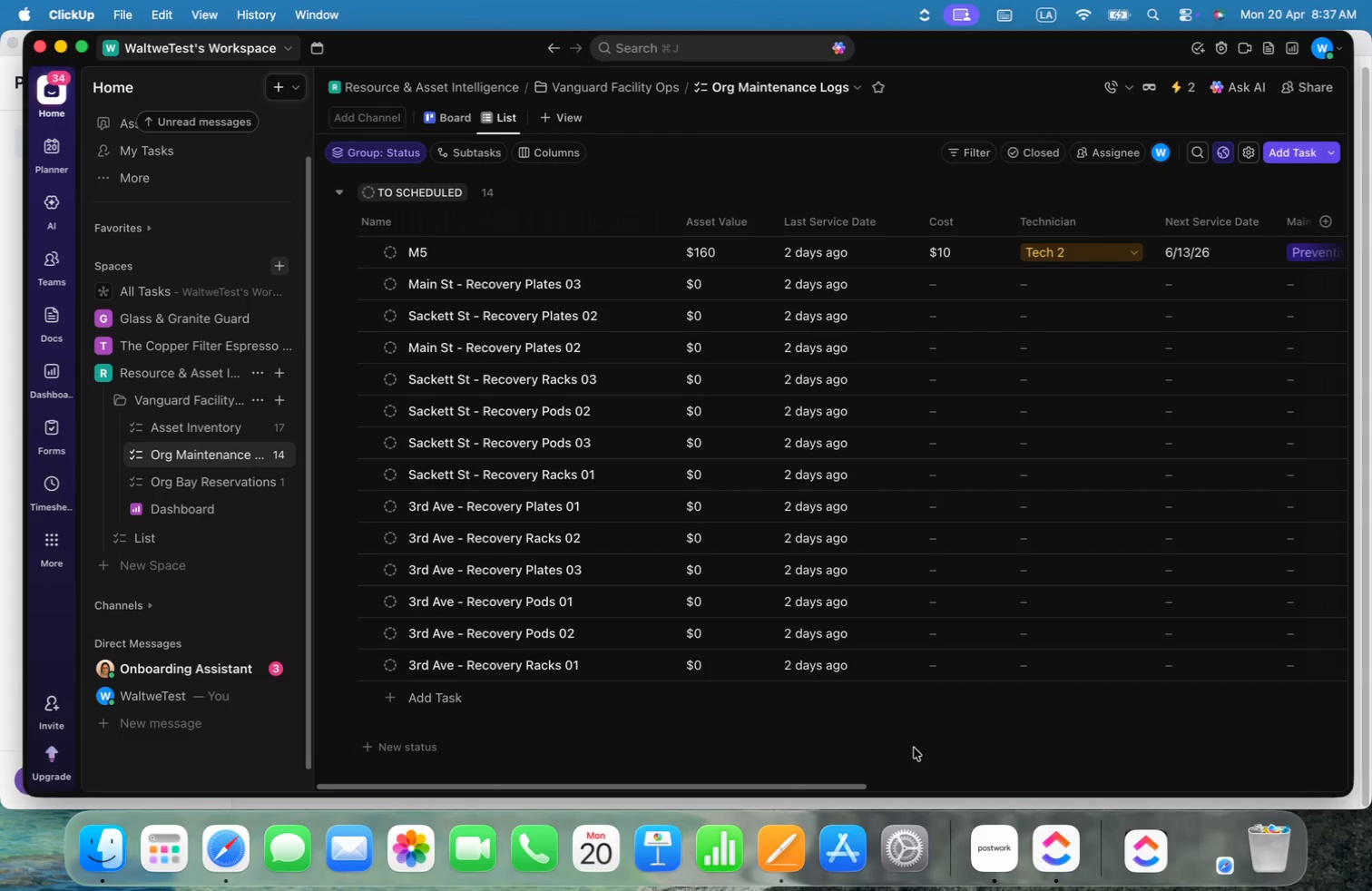 
key(Meta+Minus)
 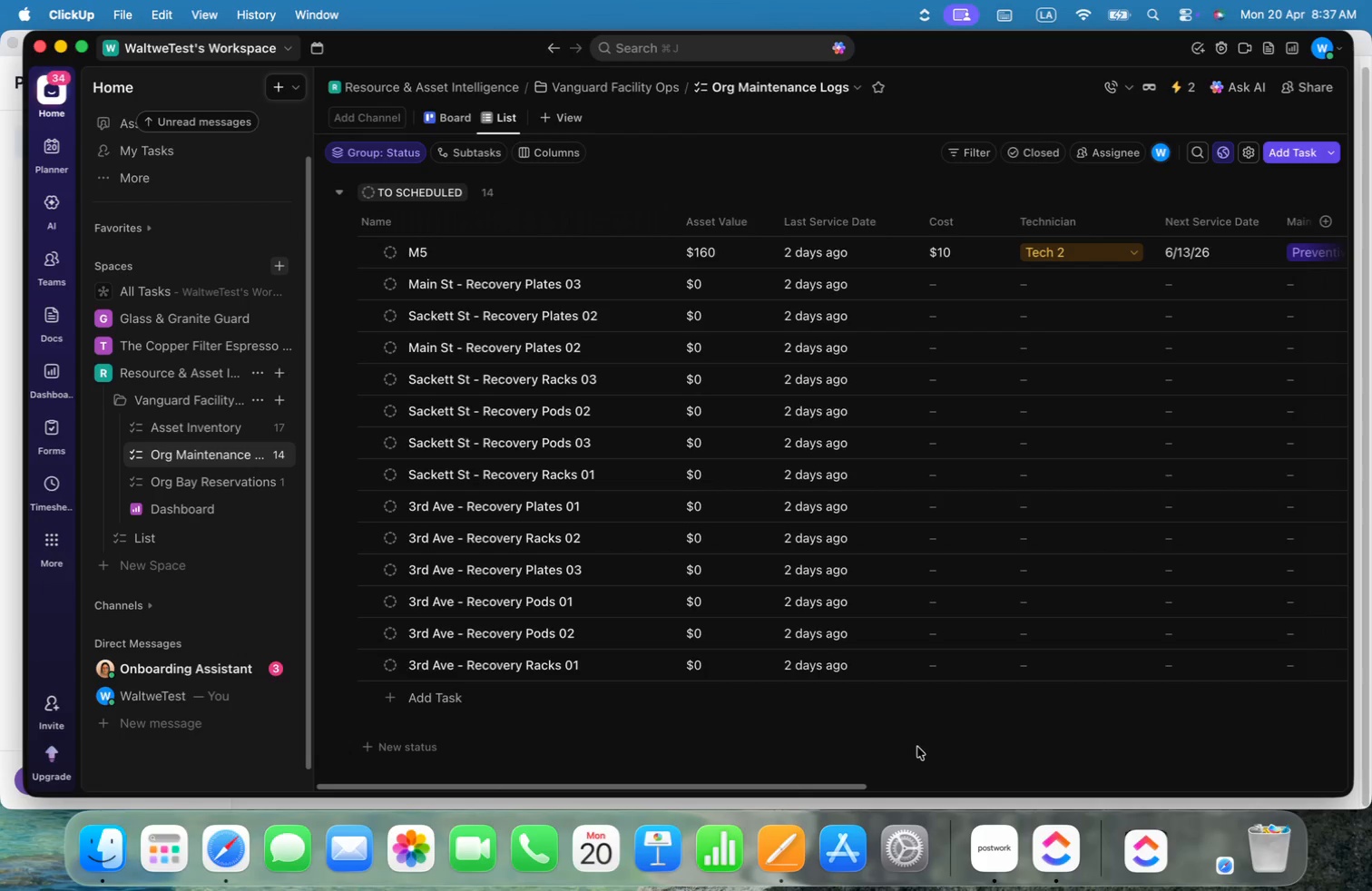 
key(Meta+Minus)
 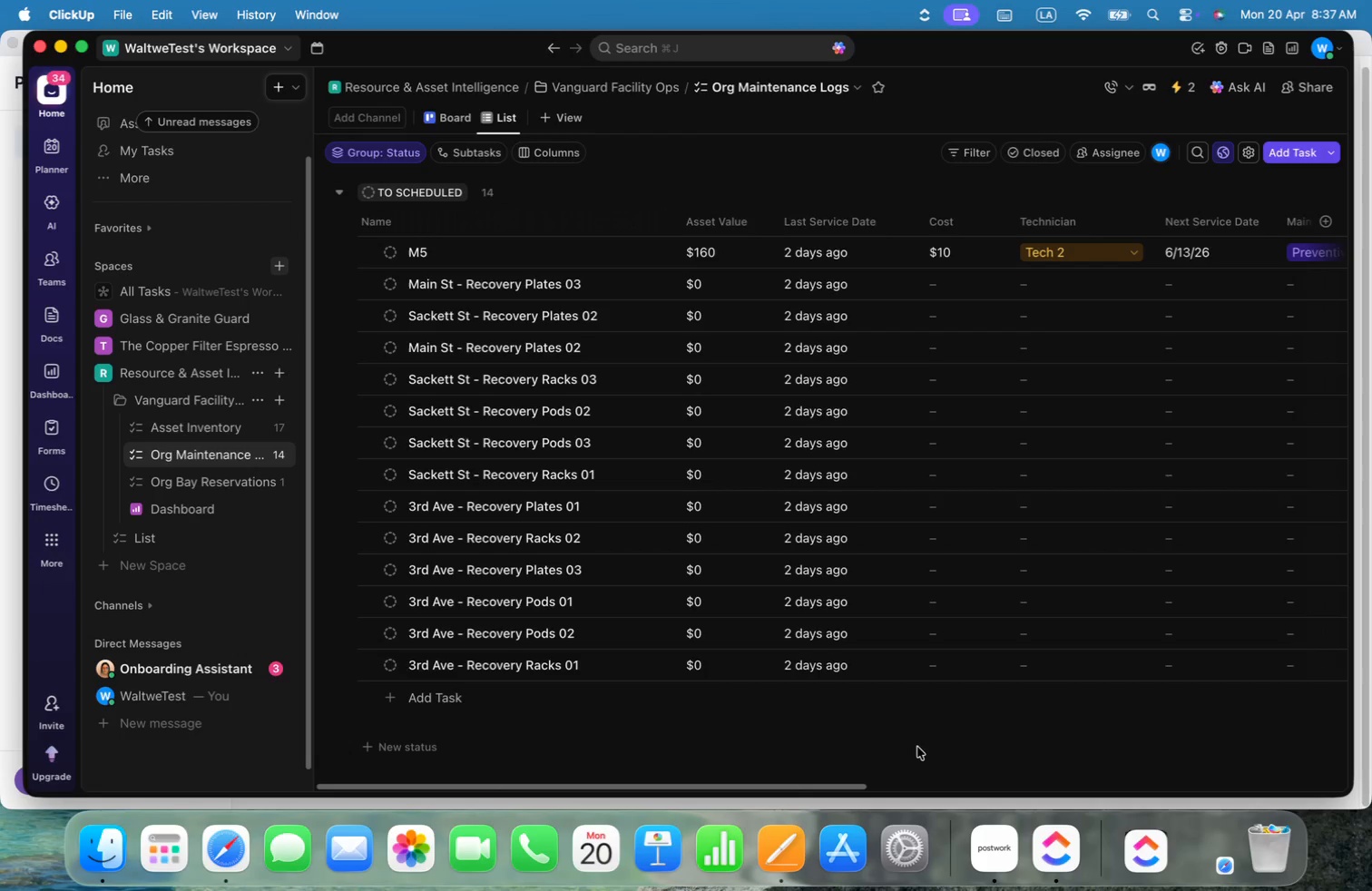 
key(Meta+Minus)
 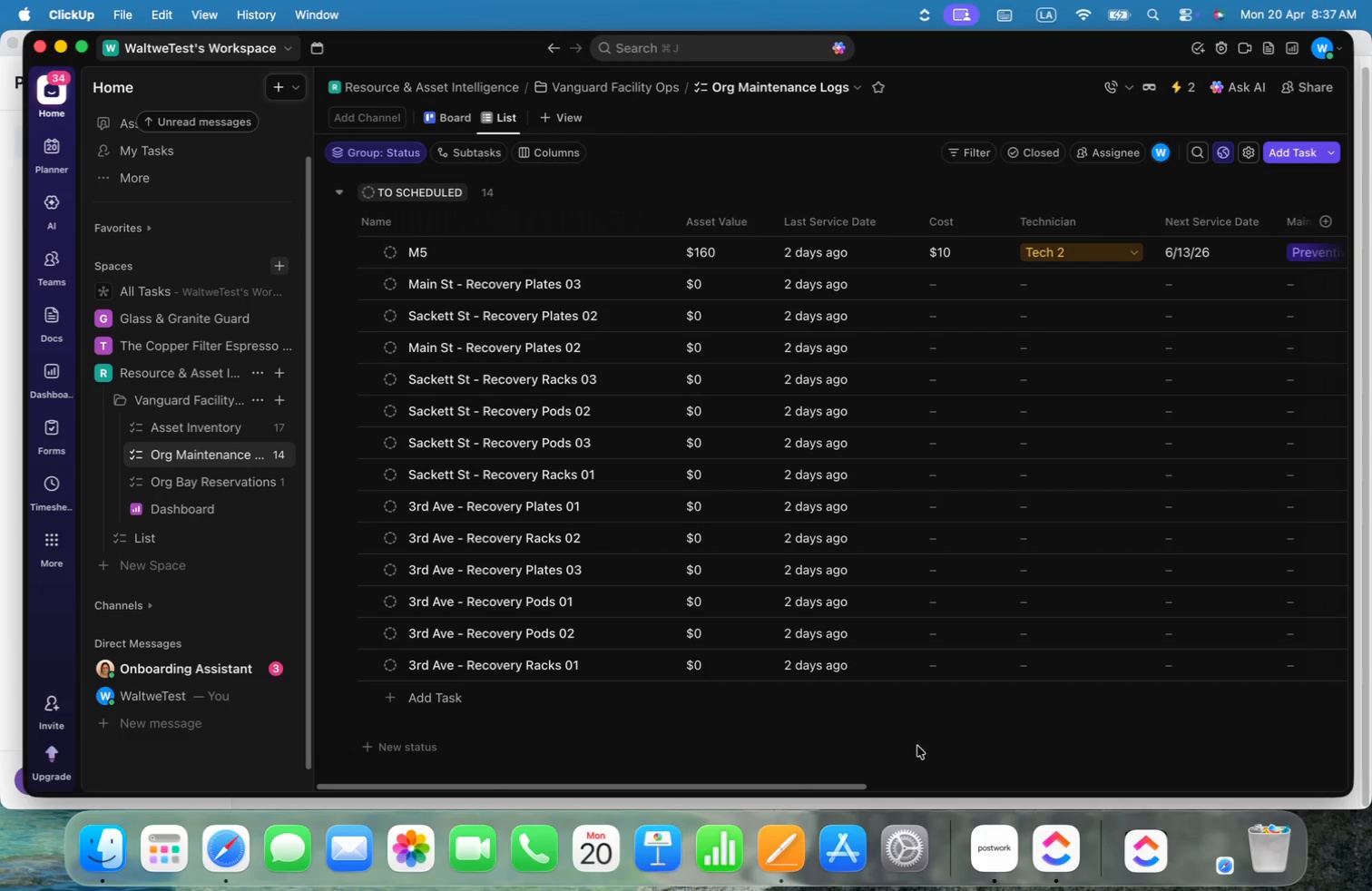 
left_click([917, 743])
 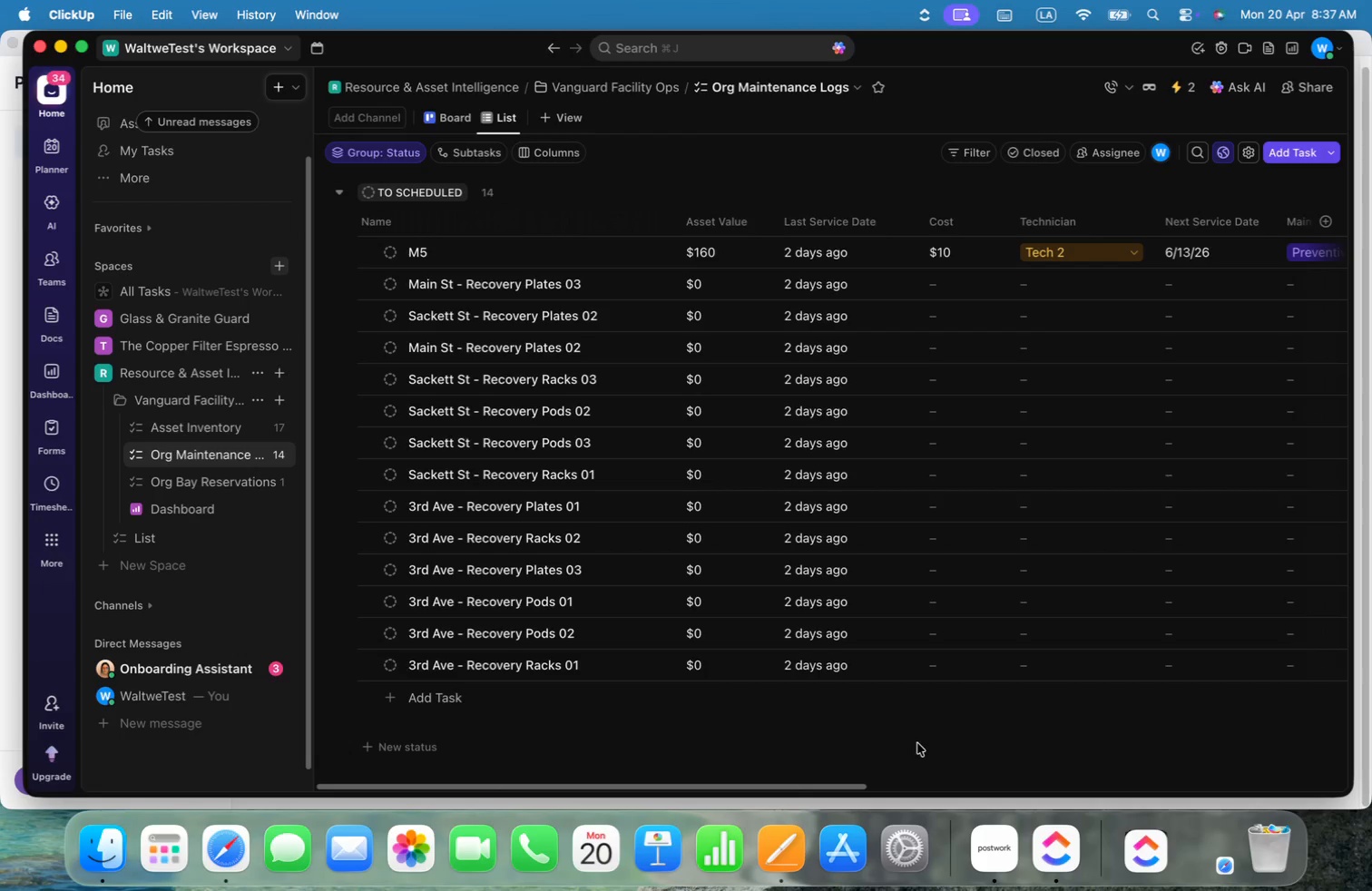 
key(Meta+Minus)
 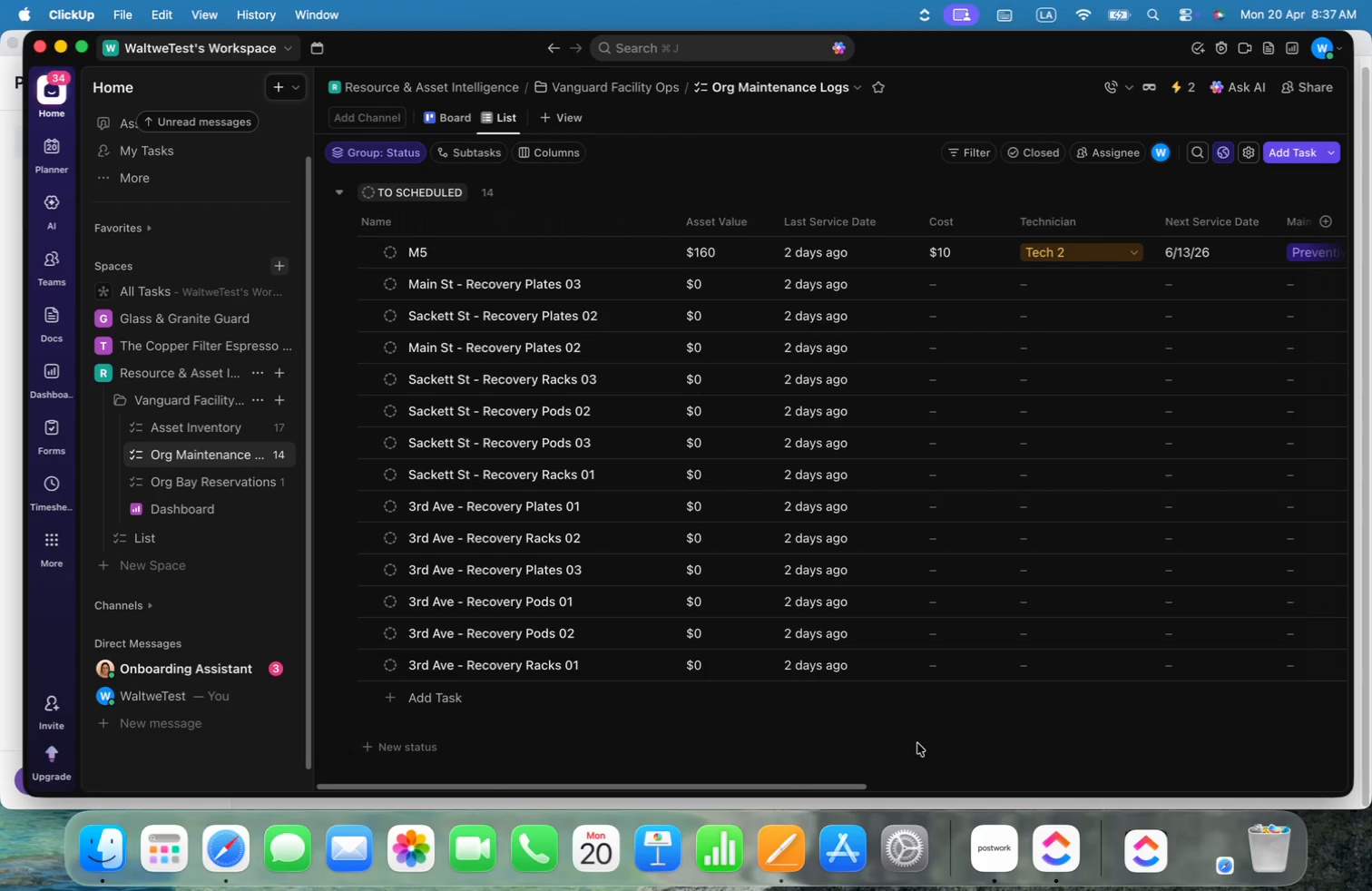 
key(Meta+Minus)
 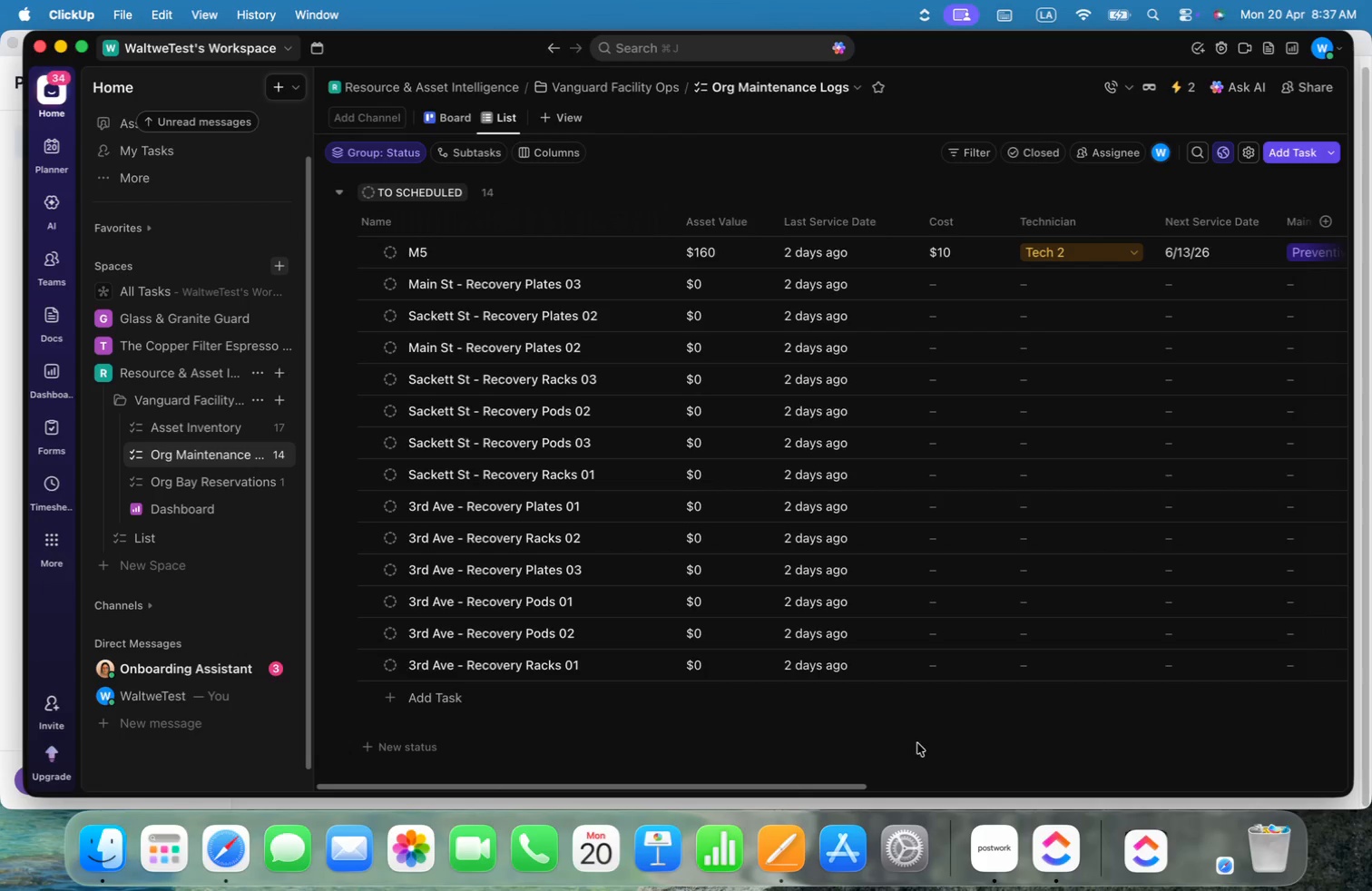 
key(Meta+Minus)
 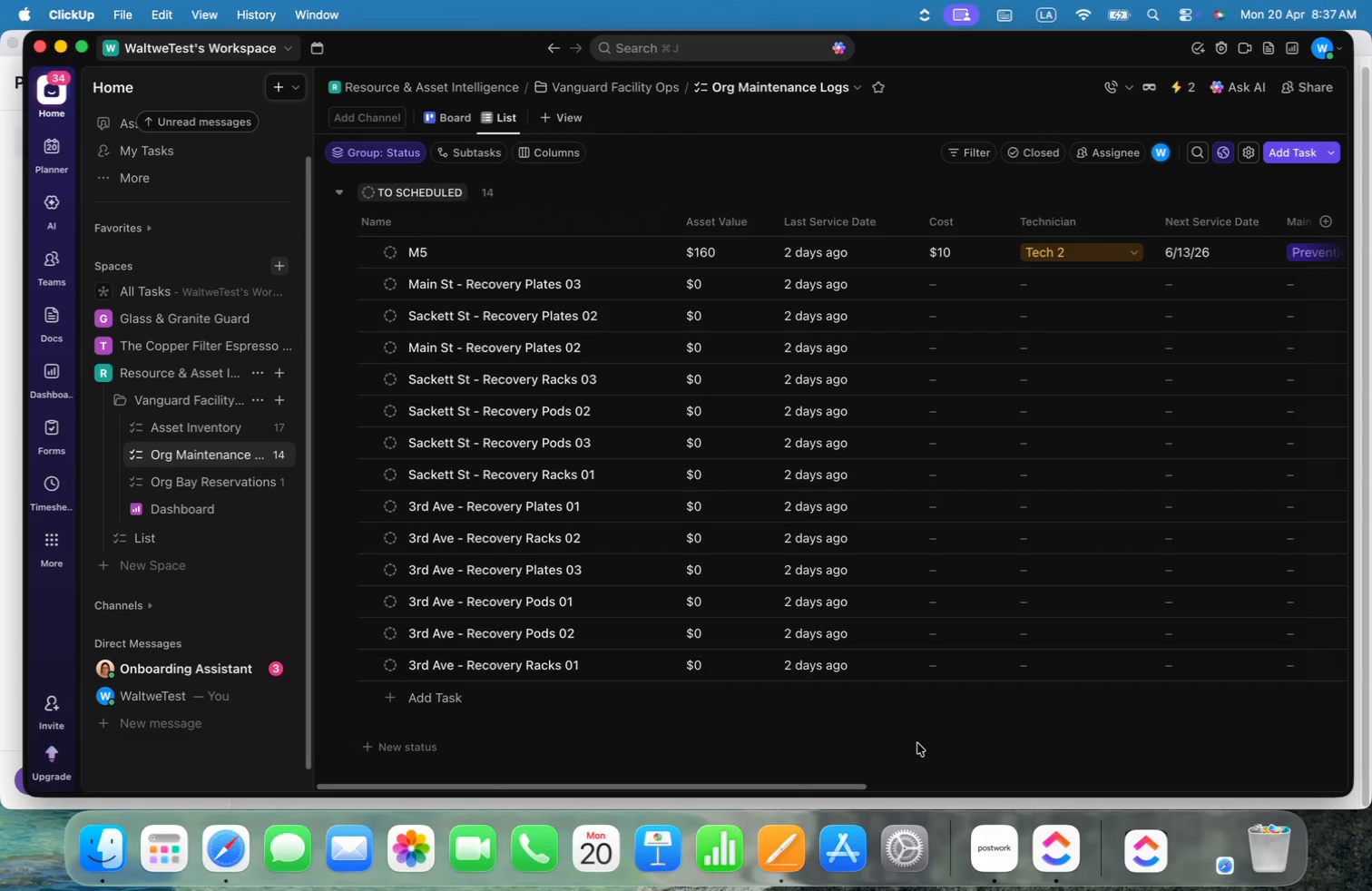 
left_click([917, 743])
 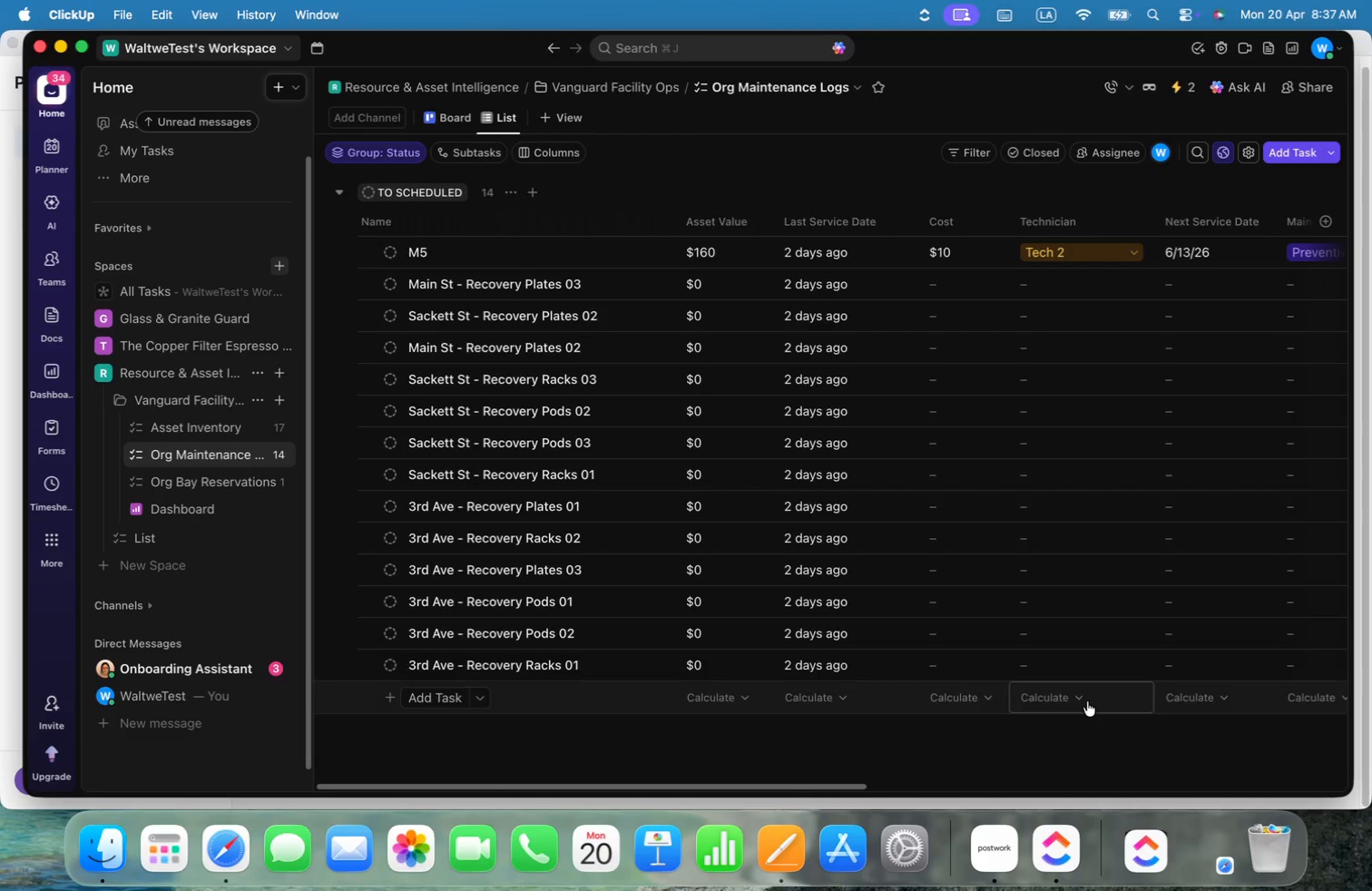 
scroll: coordinate [1071, 624], scroll_direction: down, amount: 22.0
 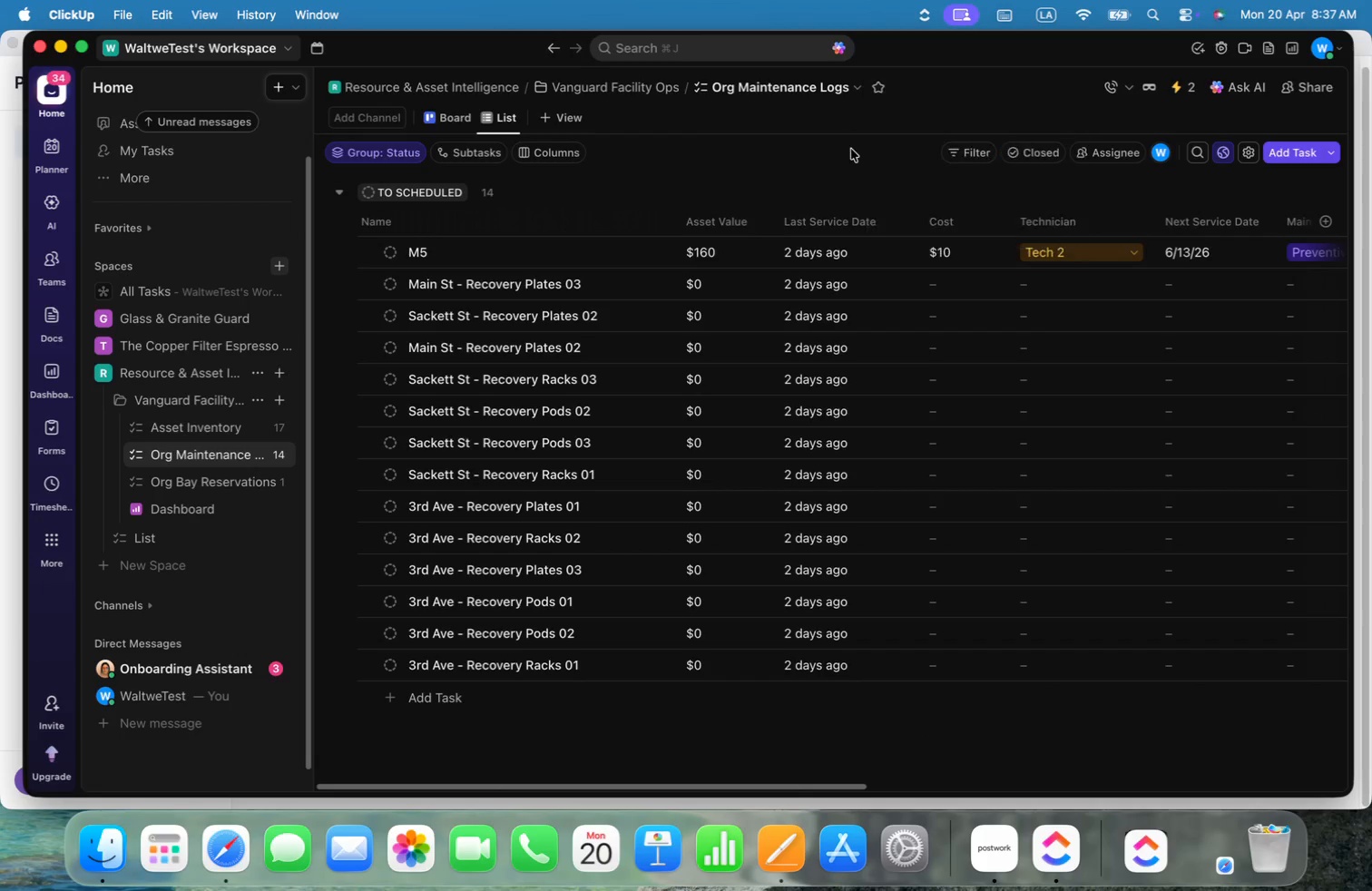 
left_click([800, 163])
 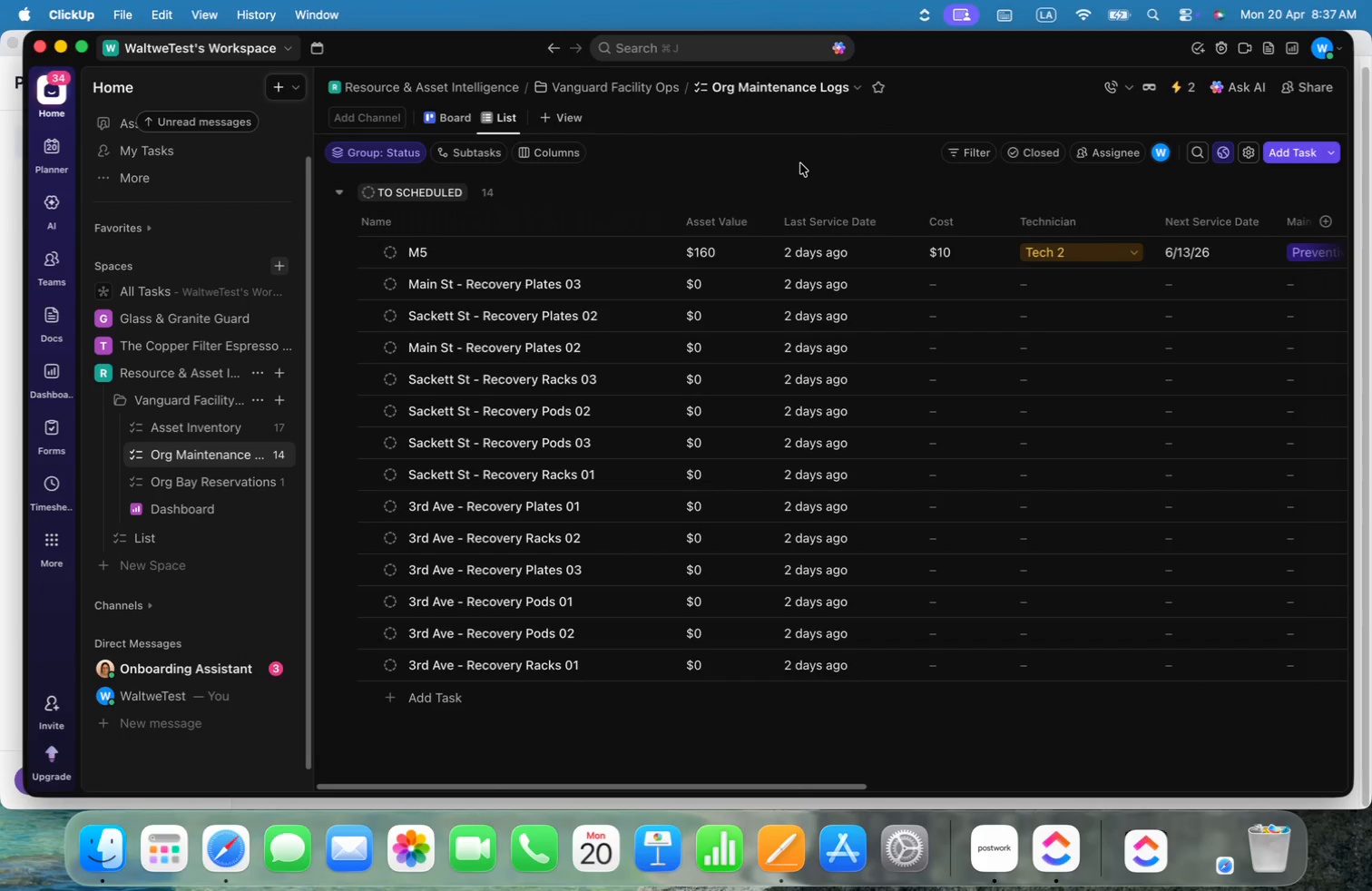 
key(Meta+Minus)
 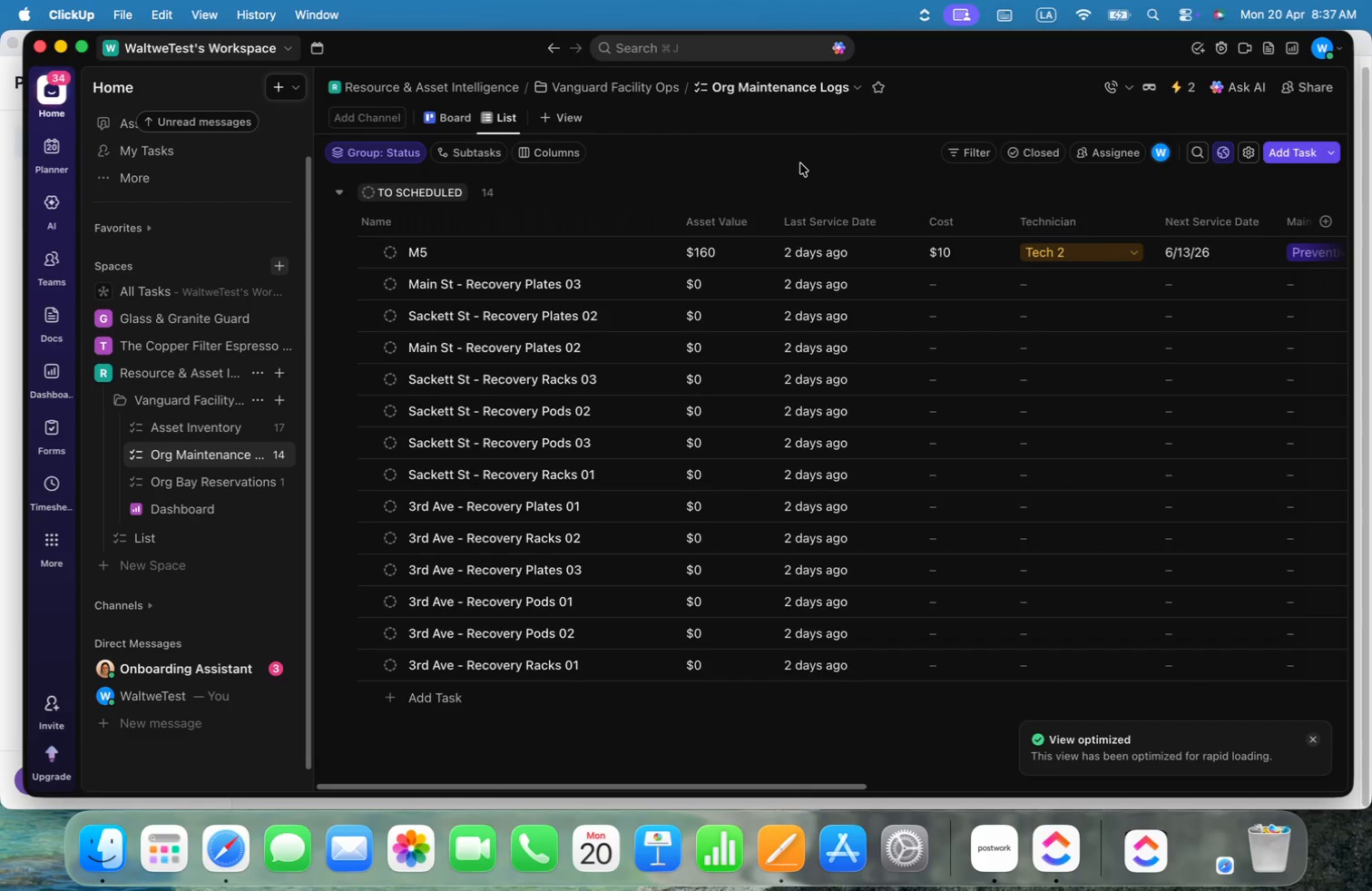 
key(Meta+Minus)
 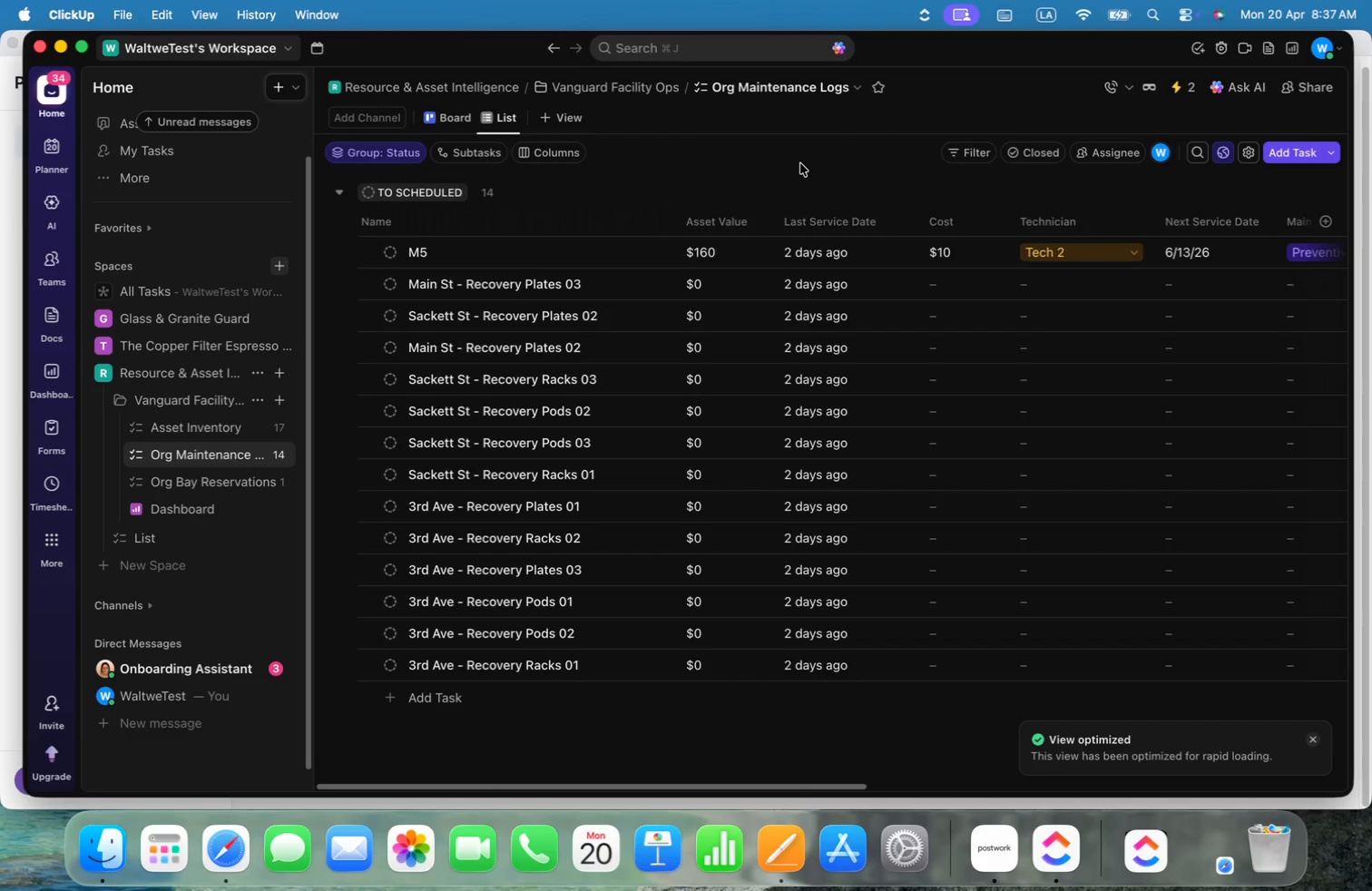 
key(Meta+Minus)
 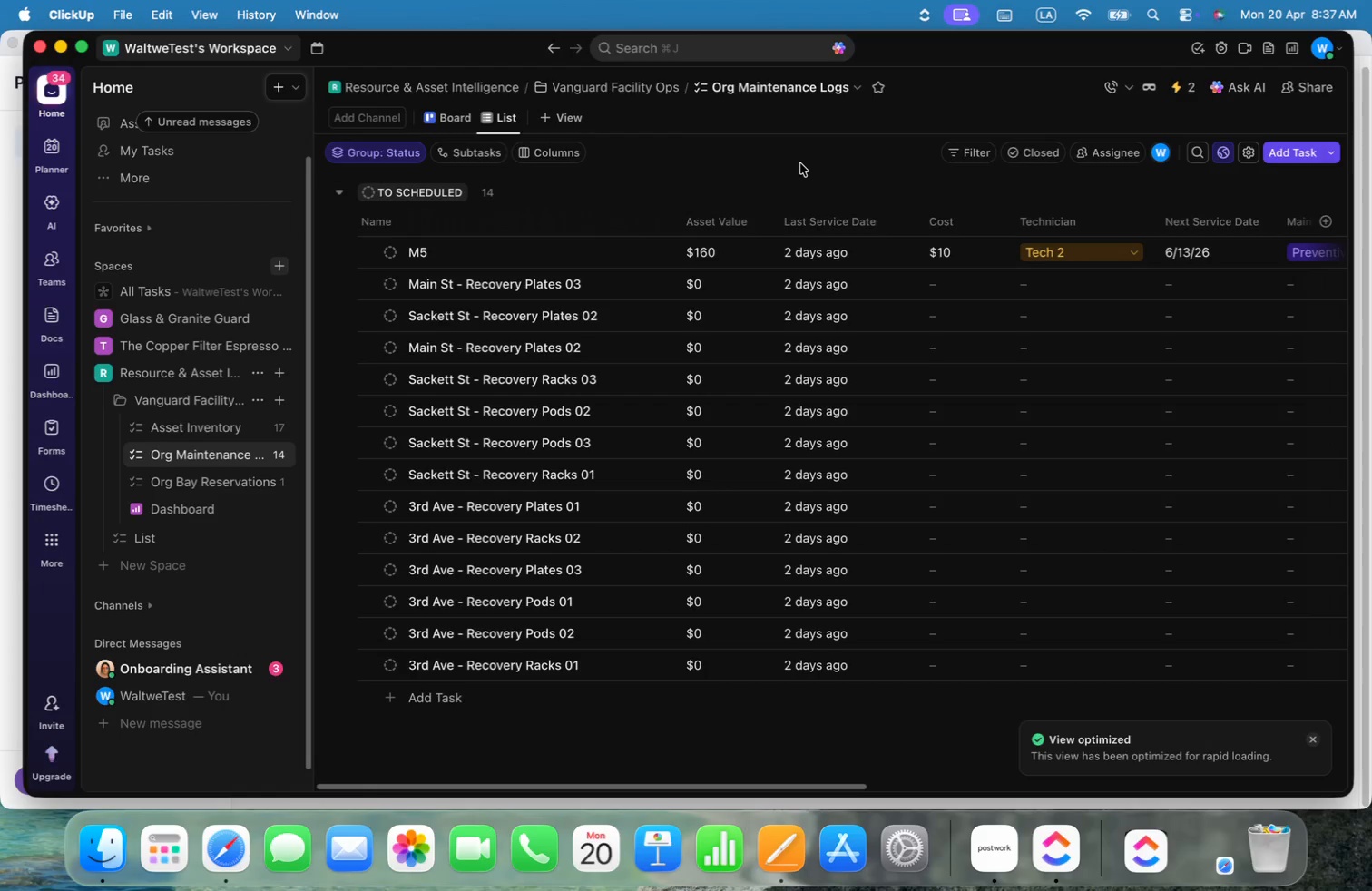 
hold_key(key=CommandLeft, duration=0.53)
scroll: coordinate [800, 163], scroll_direction: down, amount: 1.0
 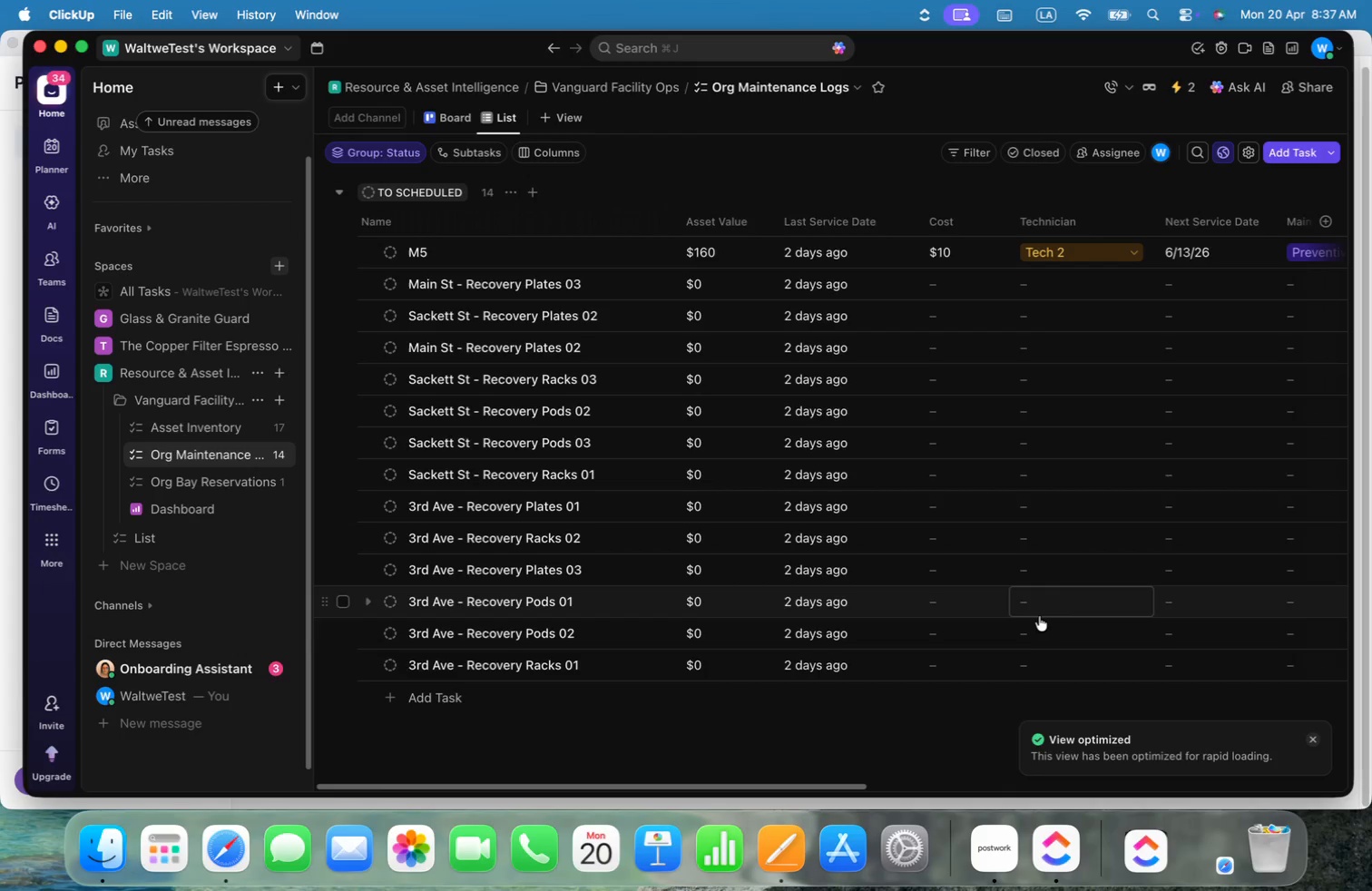 
left_click([945, 741])
 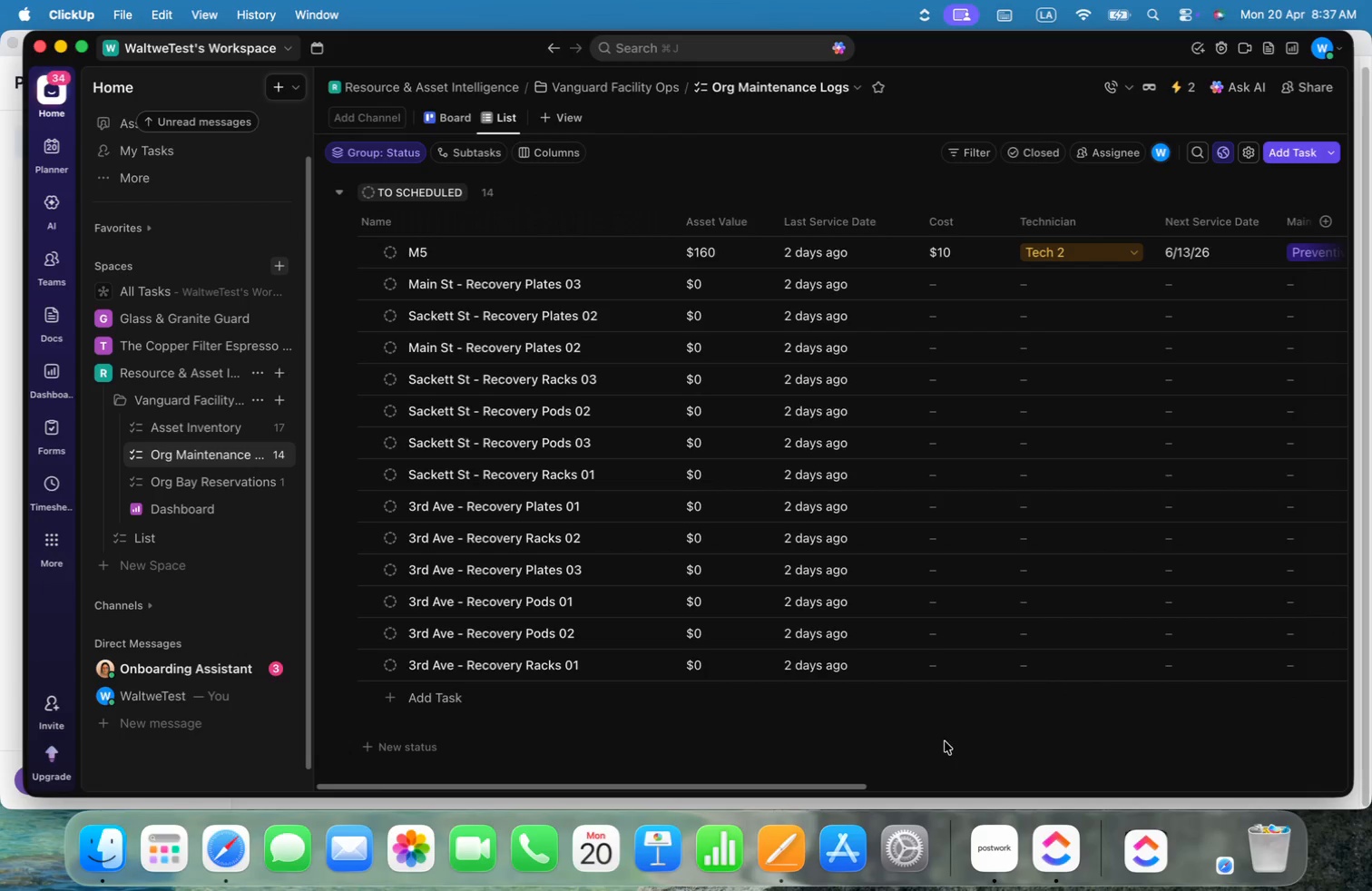 
key(Meta+Minus)
 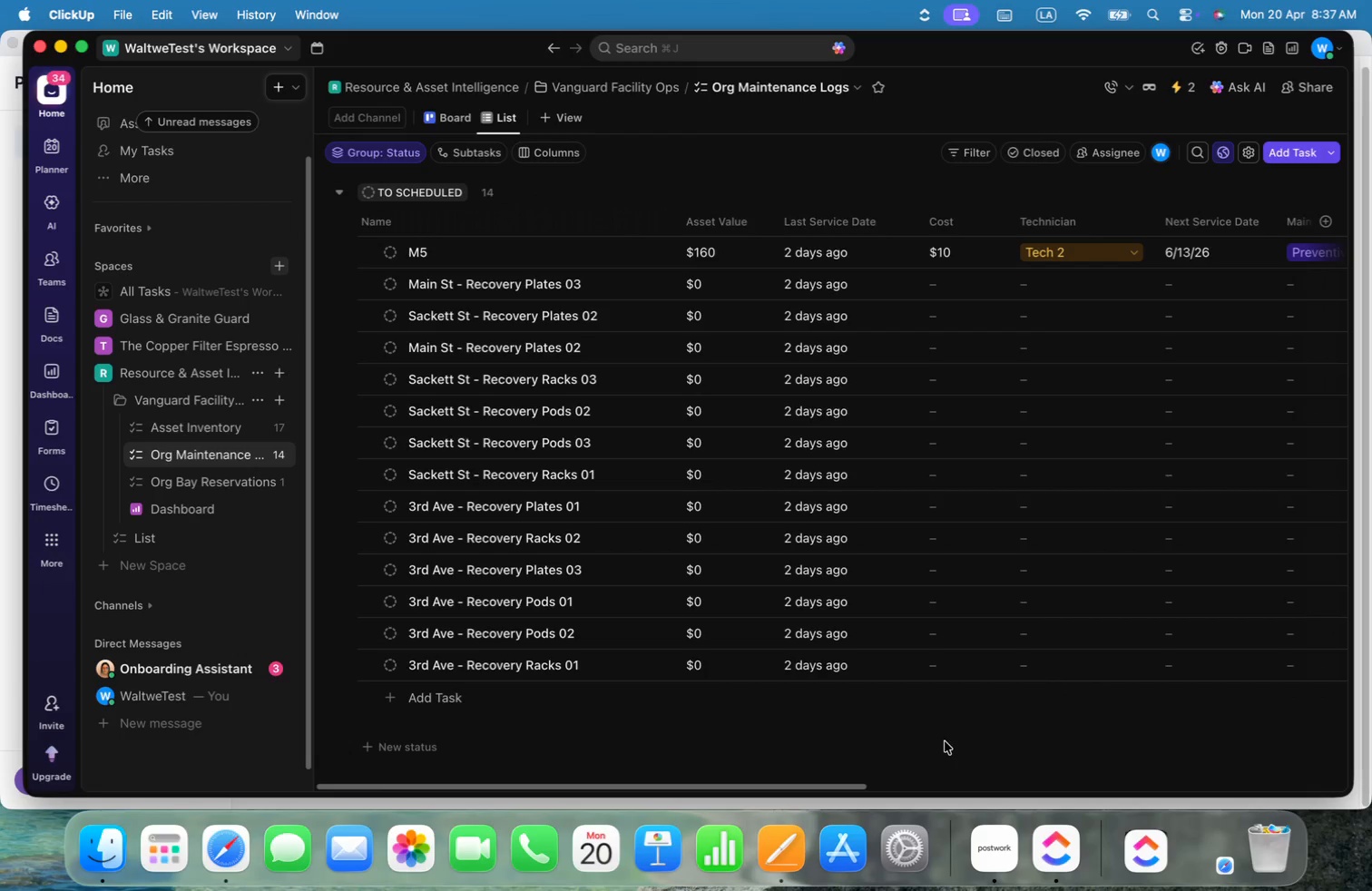 
key(Meta+Minus)
 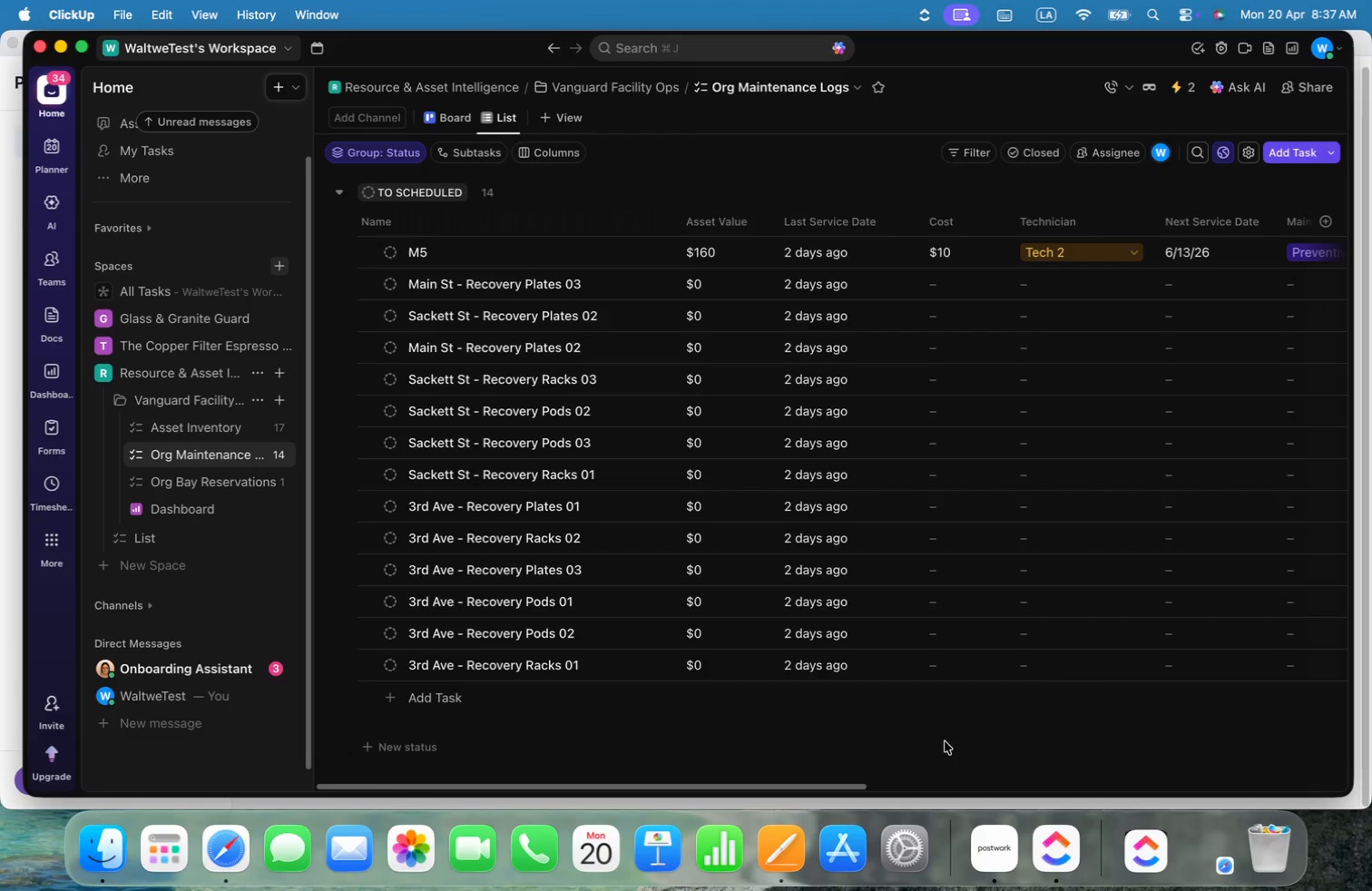 
key(Meta+Minus)
 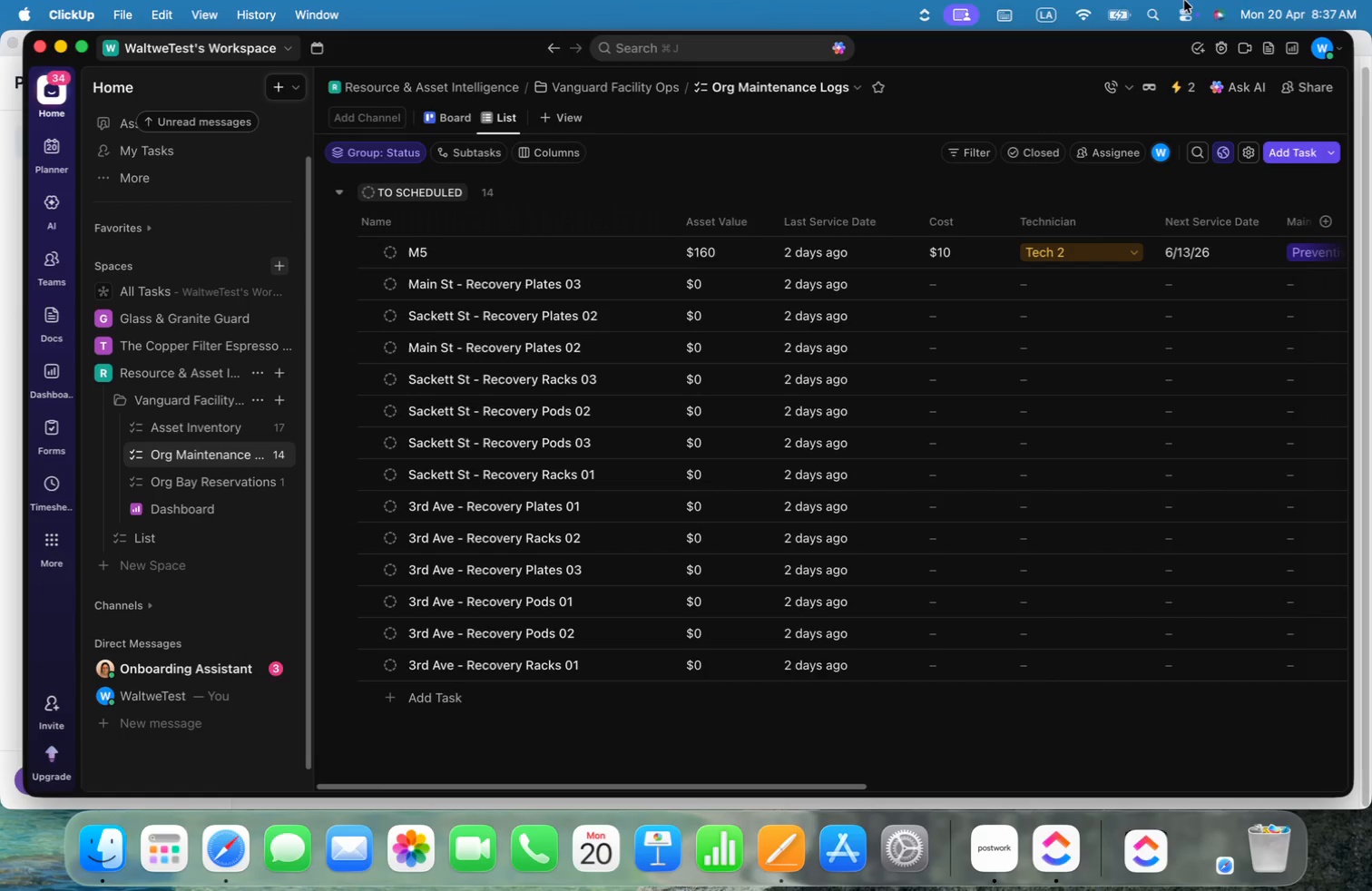 
wait(6.1)
 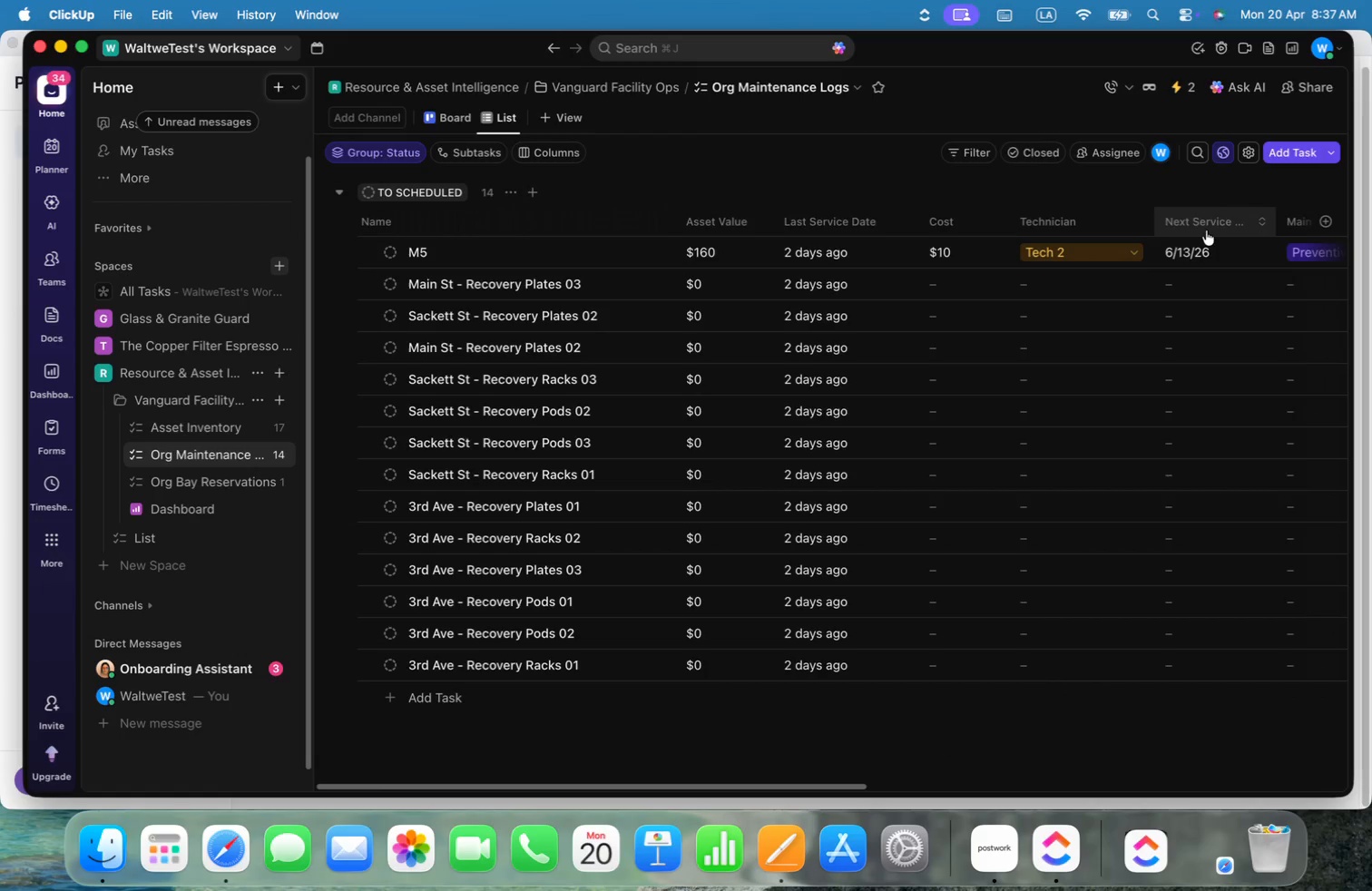 
double_click([1056, 42])
 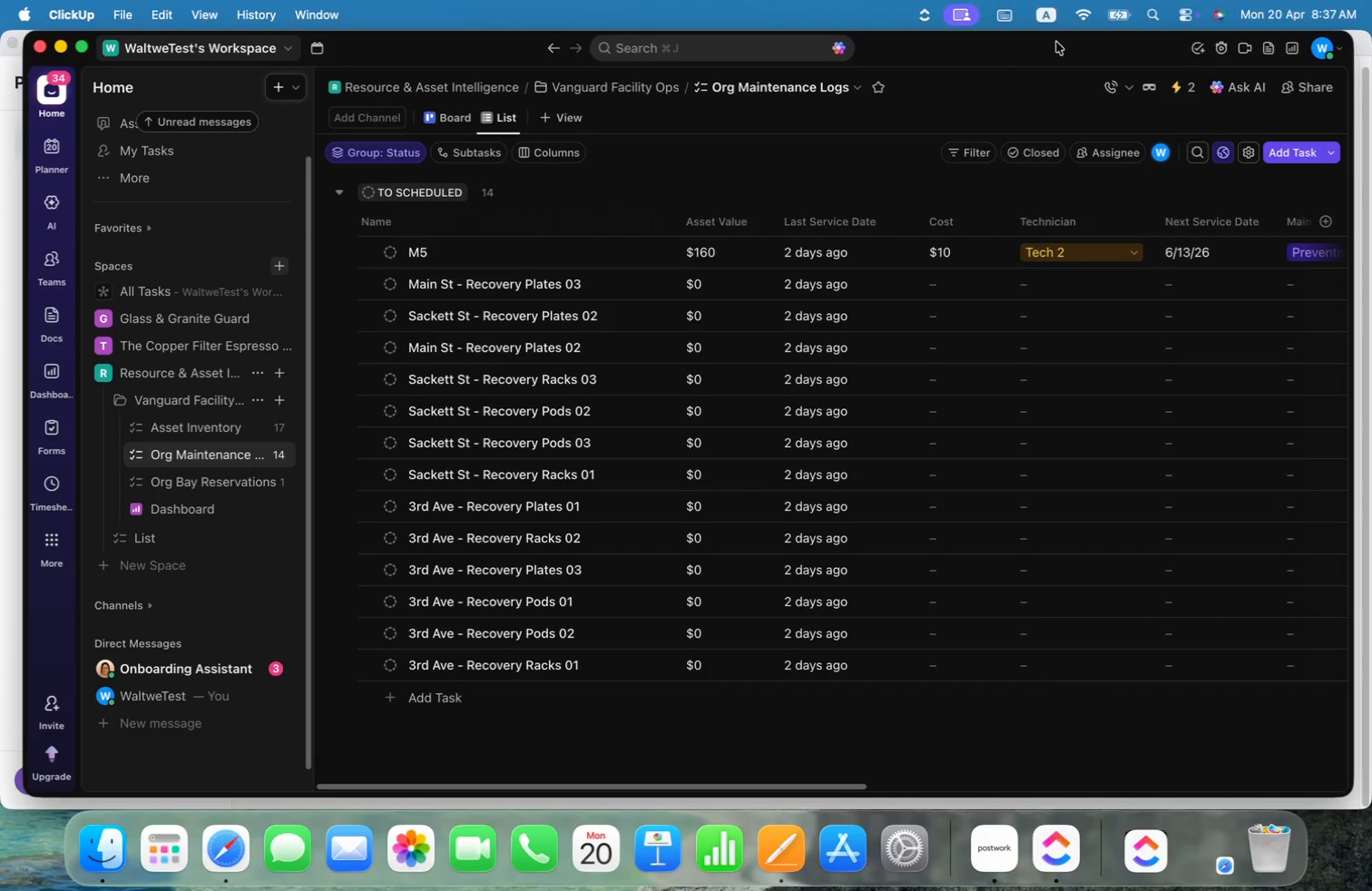 
key(Meta+Minus)
 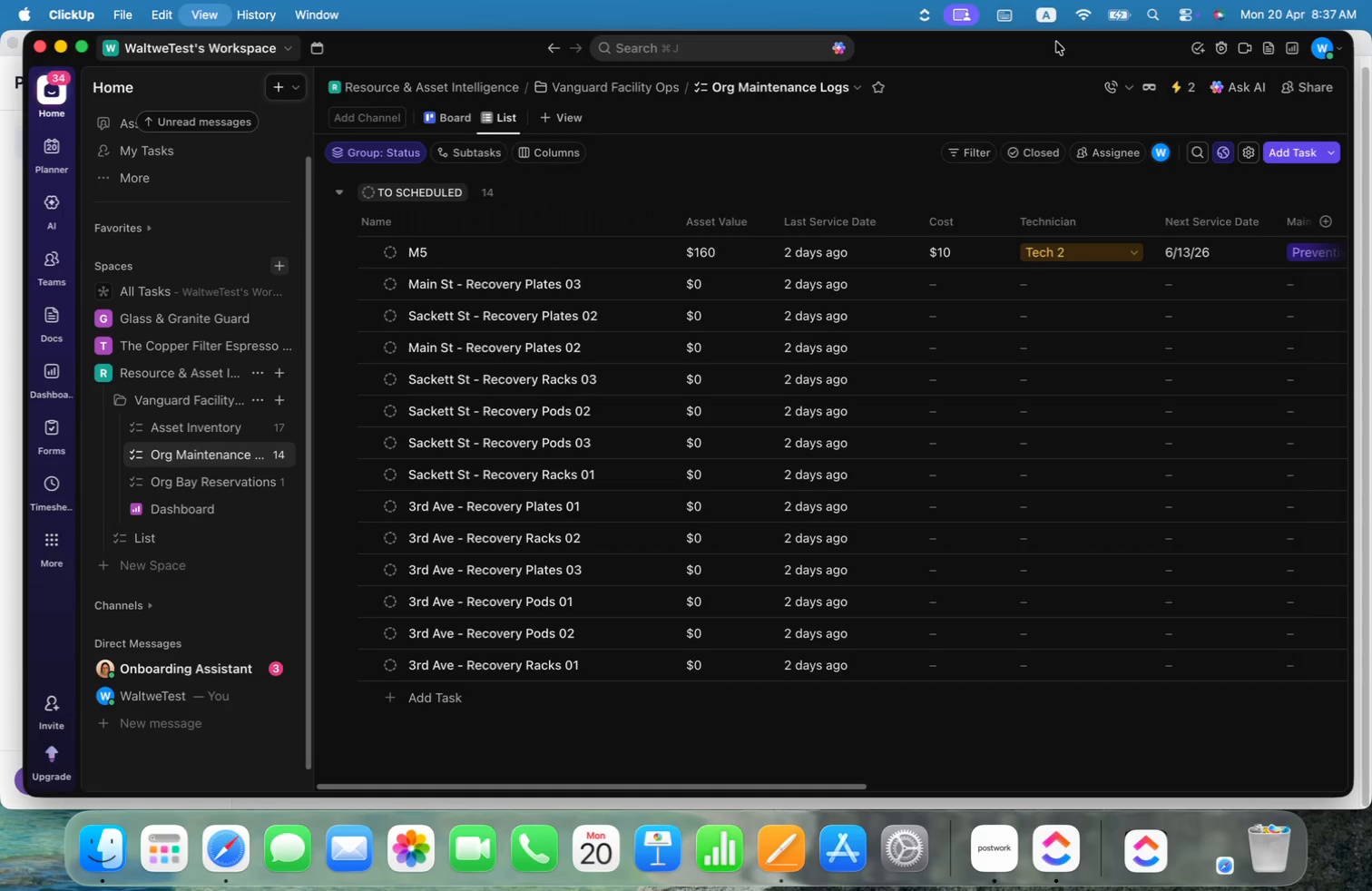 
key(Meta+Minus)
 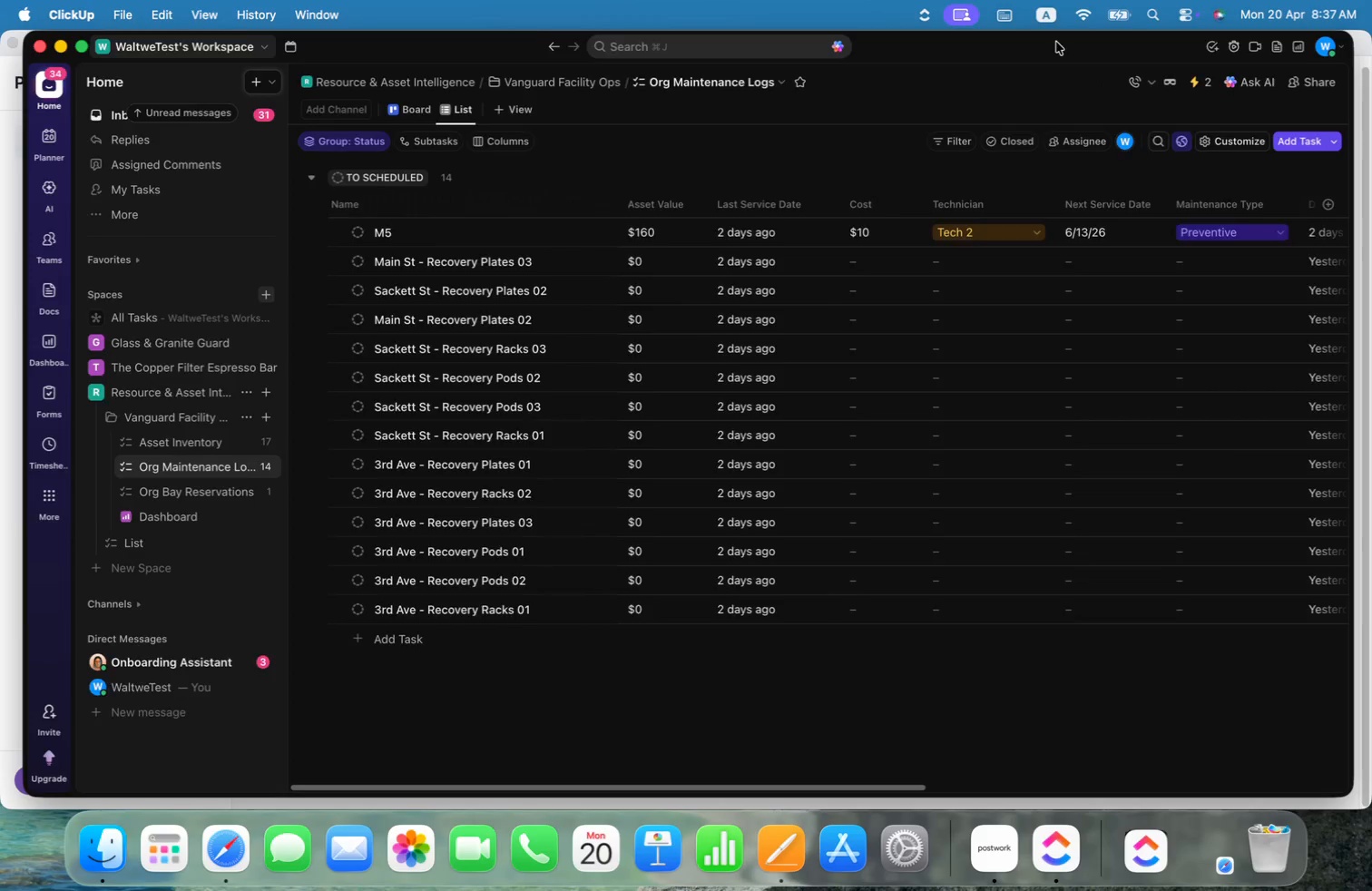 
key(Meta+Minus)
 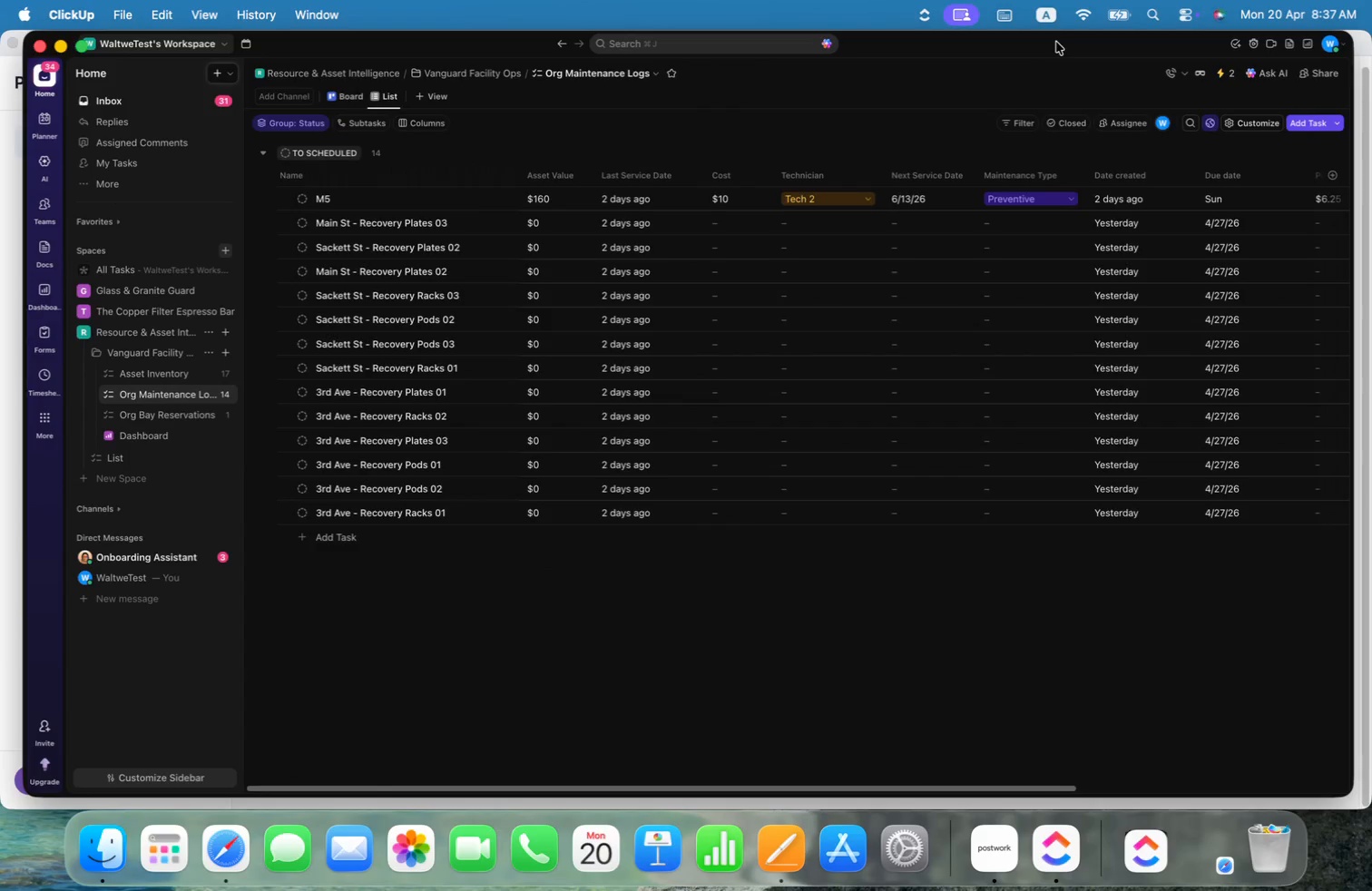 
key(Meta+Minus)
 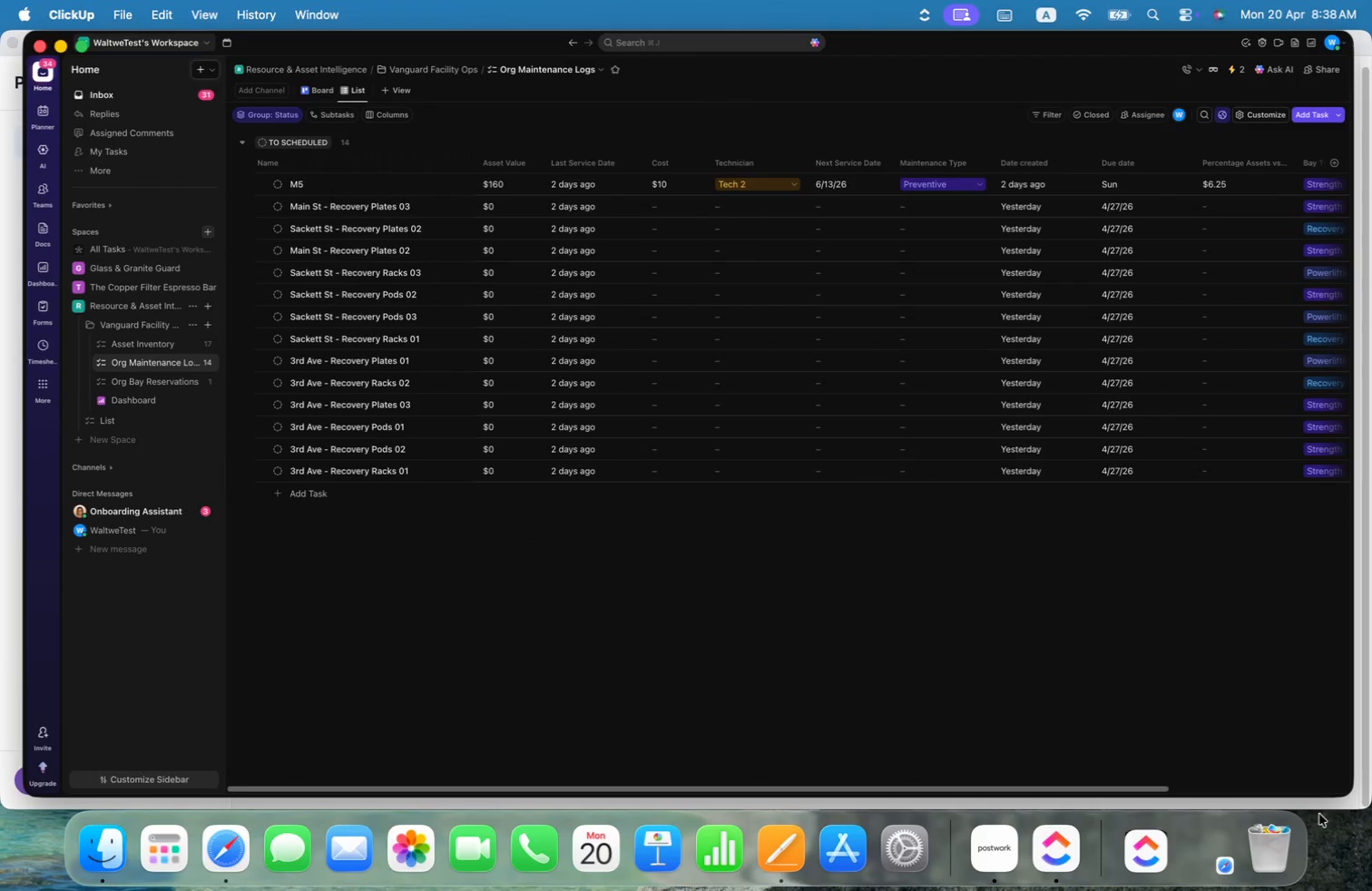 
left_click_drag(start_coordinate=[1118, 777], to_coordinate=[1133, 778])
 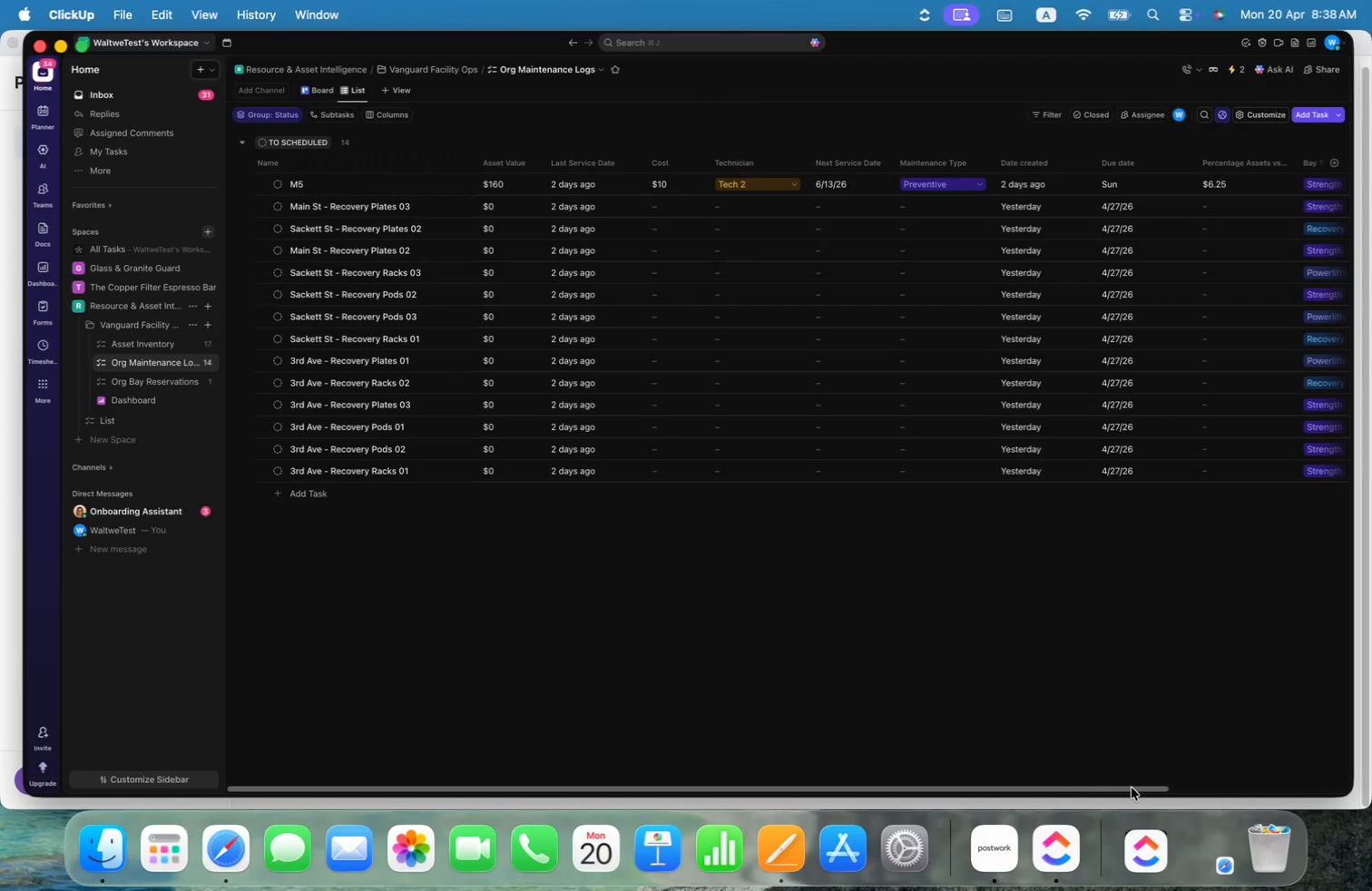 
left_click_drag(start_coordinate=[1132, 790], to_coordinate=[909, 783])
 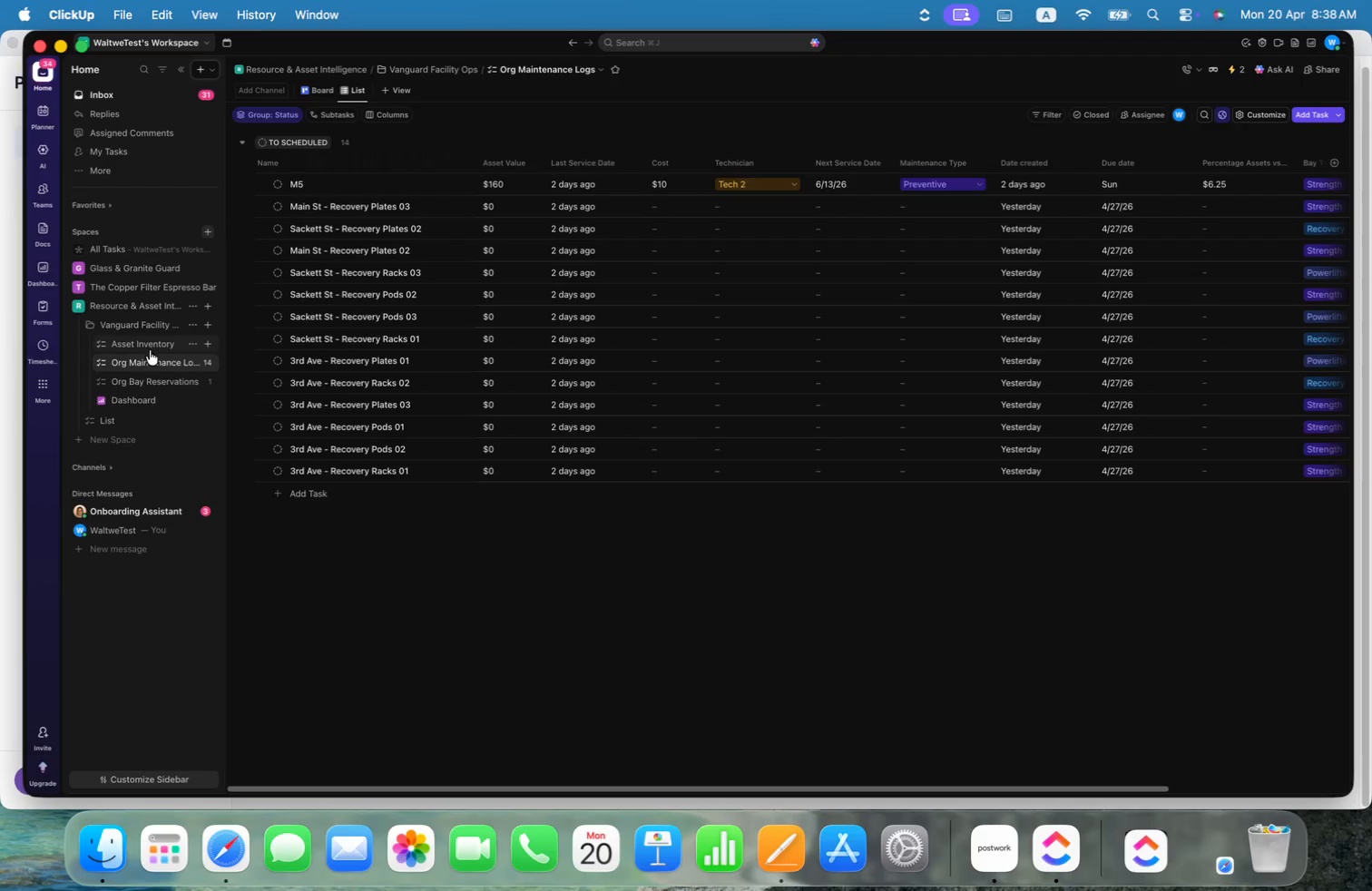 
wait(7.03)
 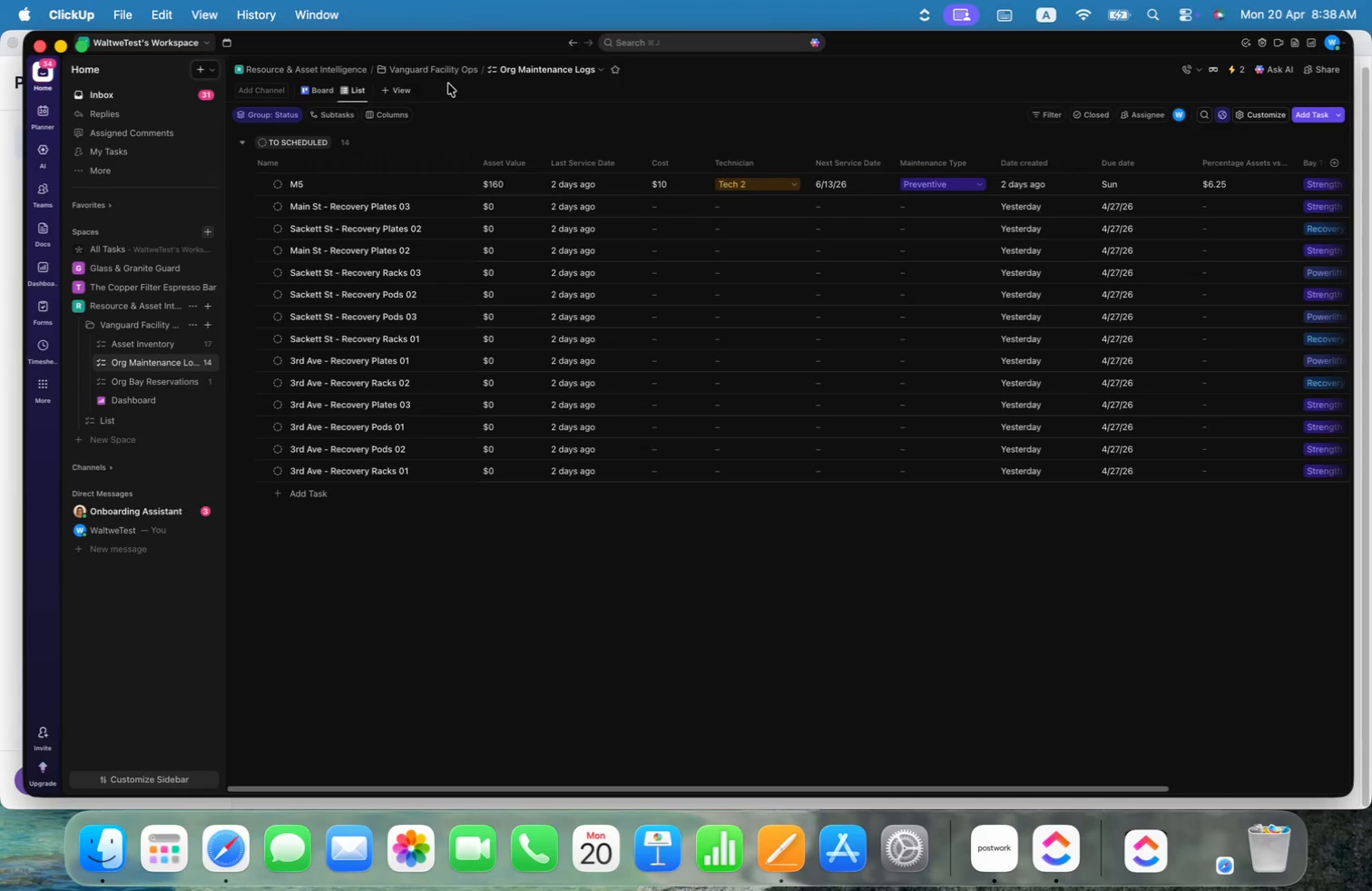 
left_click([152, 346])
 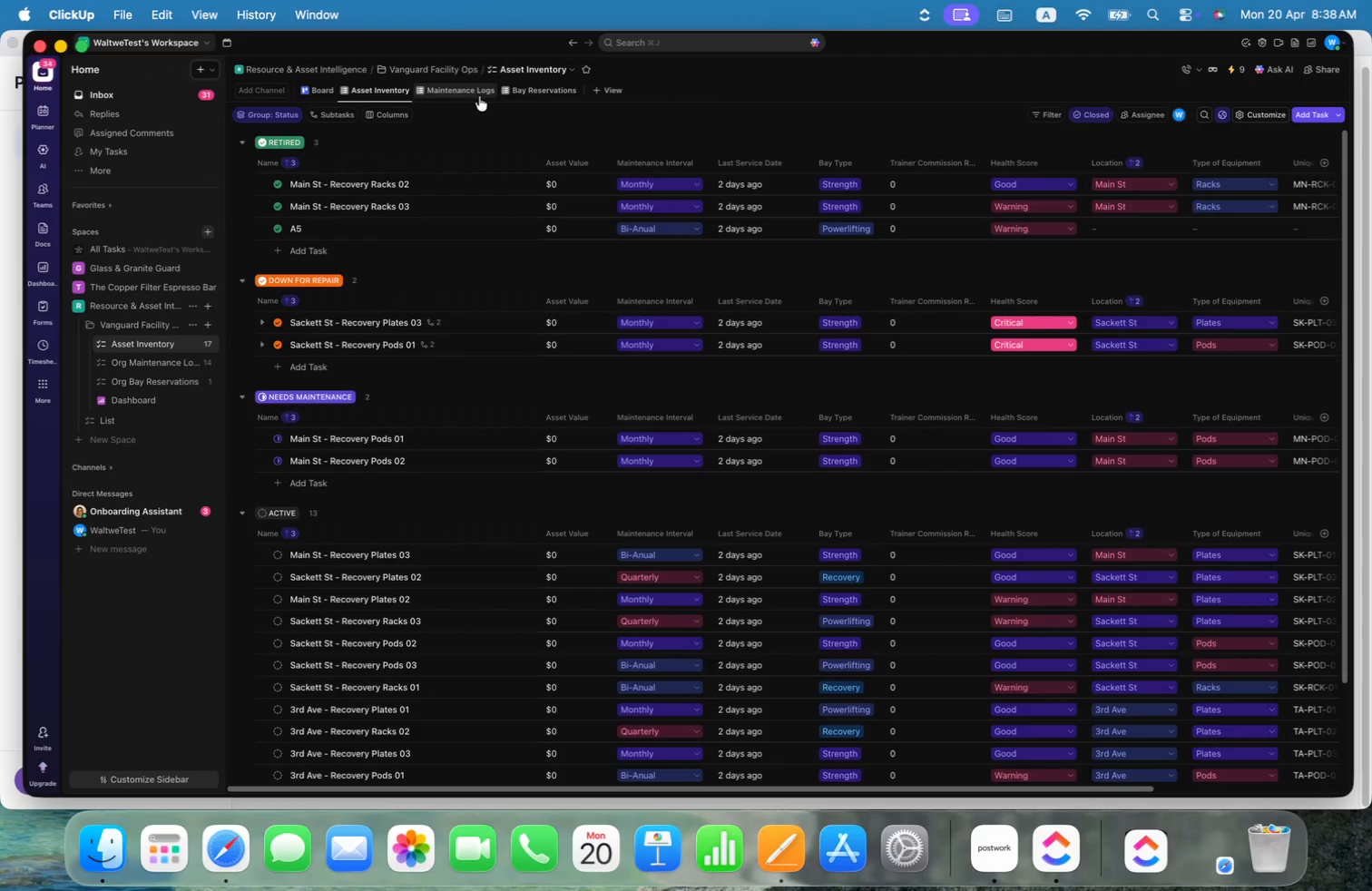 
left_click([465, 91])
 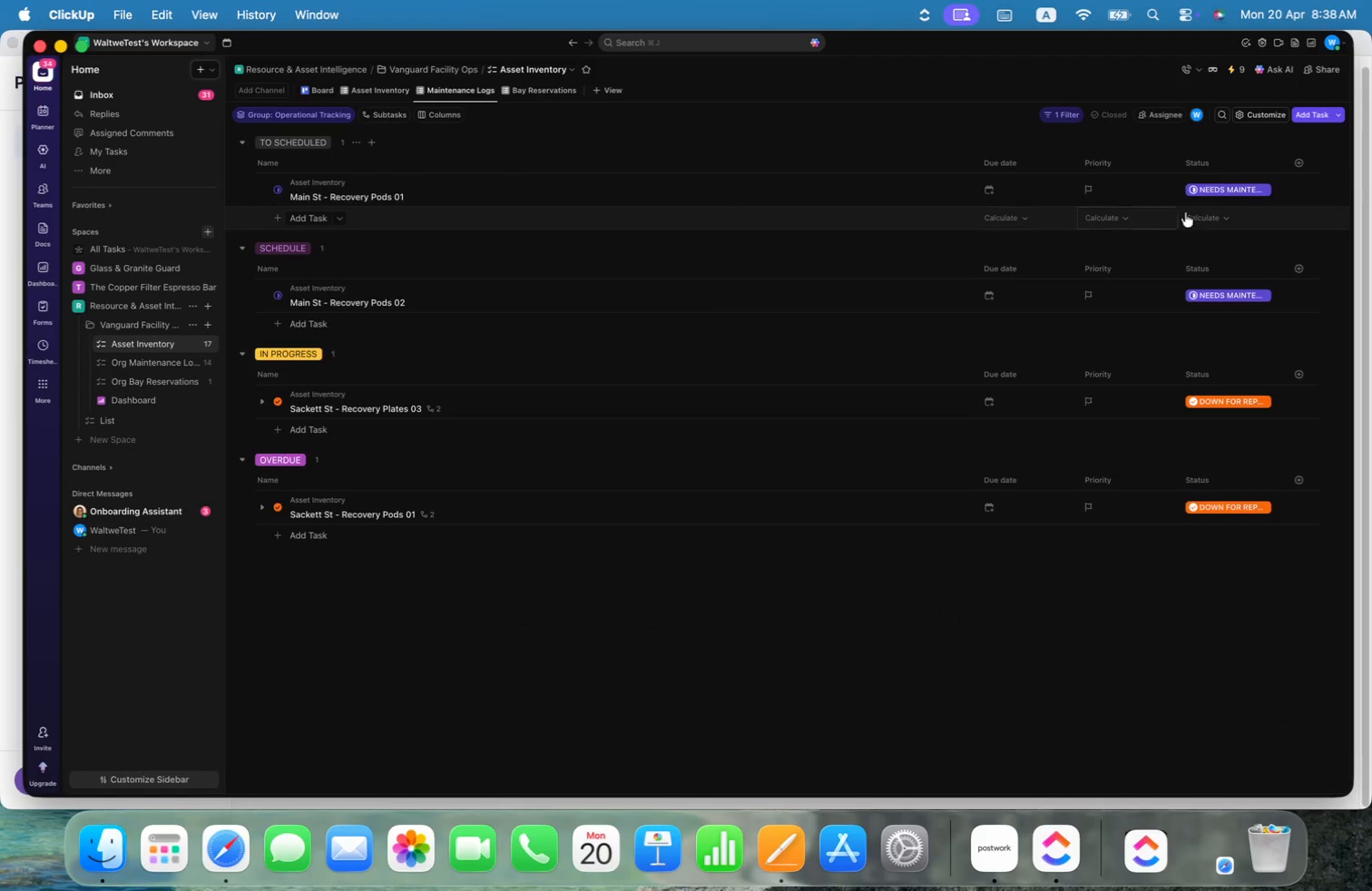 
left_click([1306, 162])
 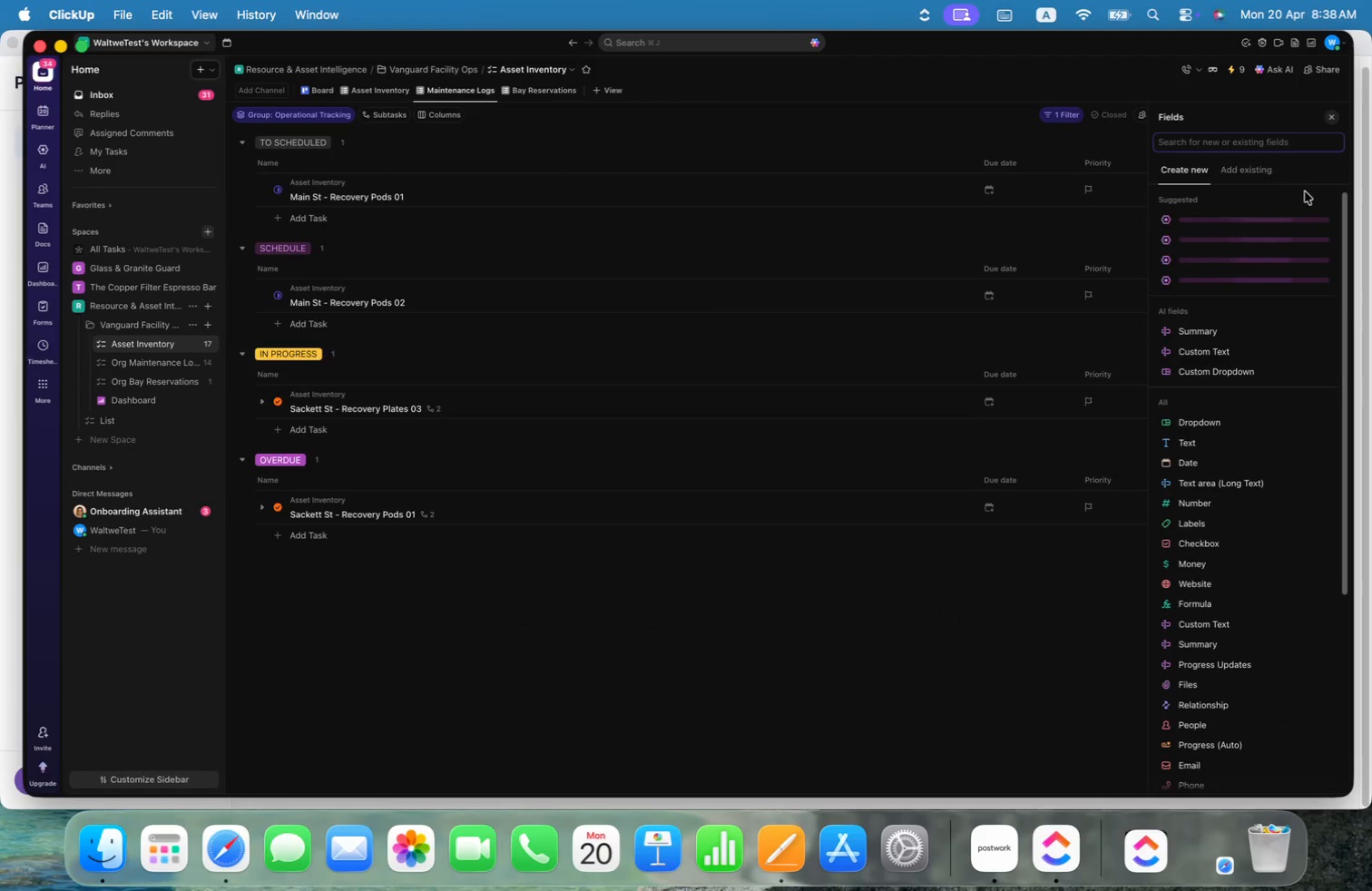 
left_click([1282, 176])
 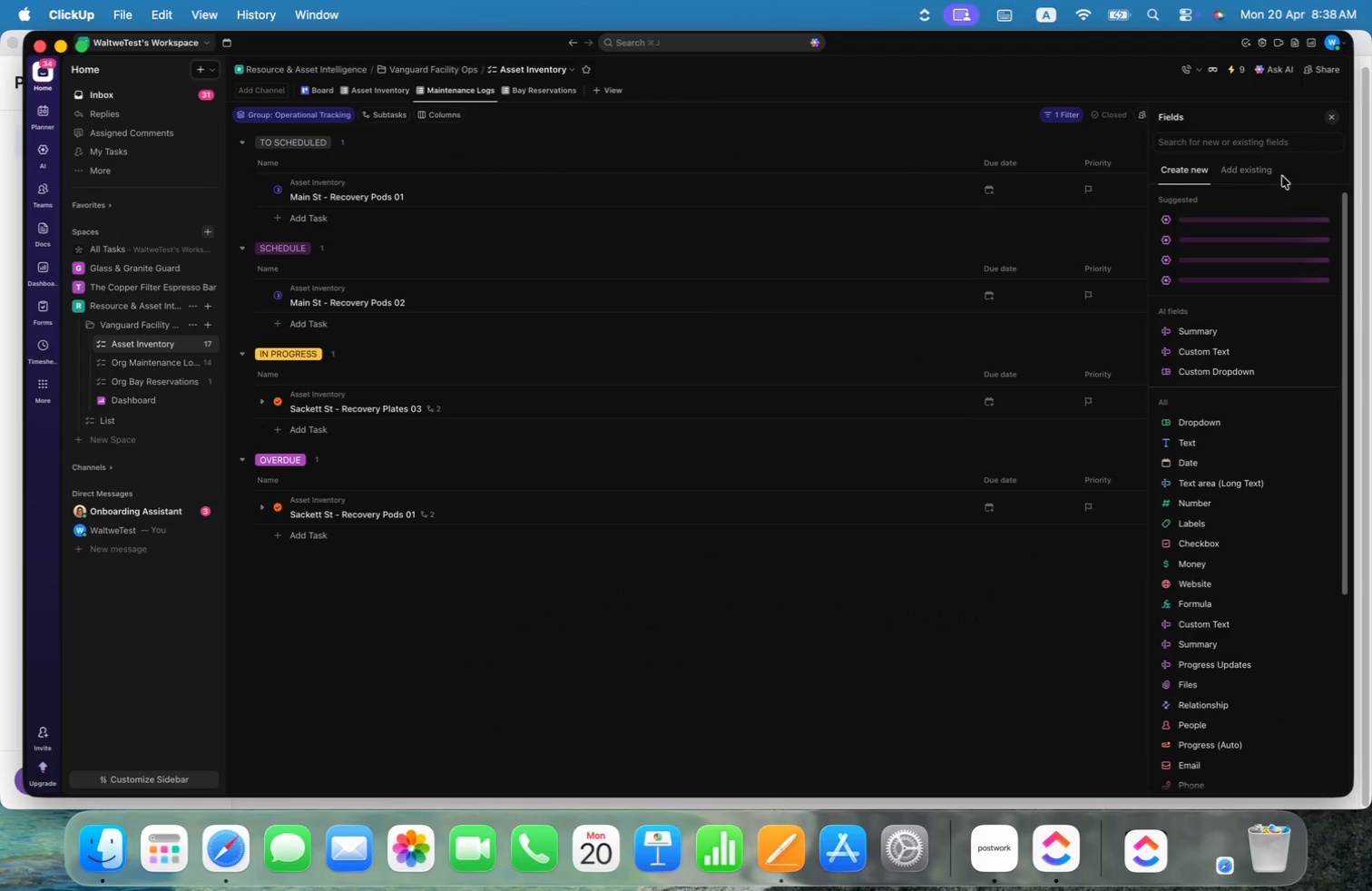 
double_click([1261, 175])
 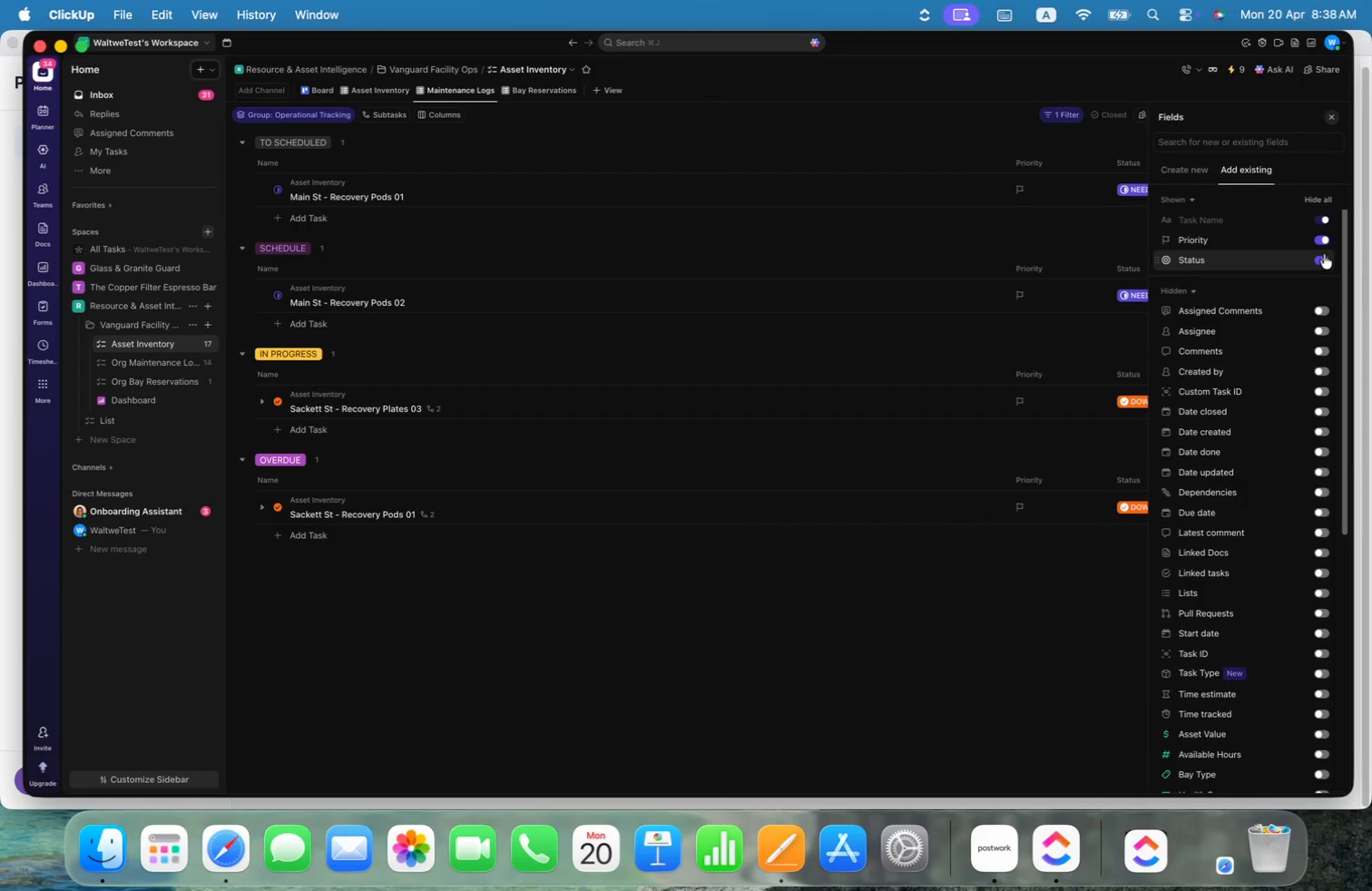 
left_click([1321, 242])
 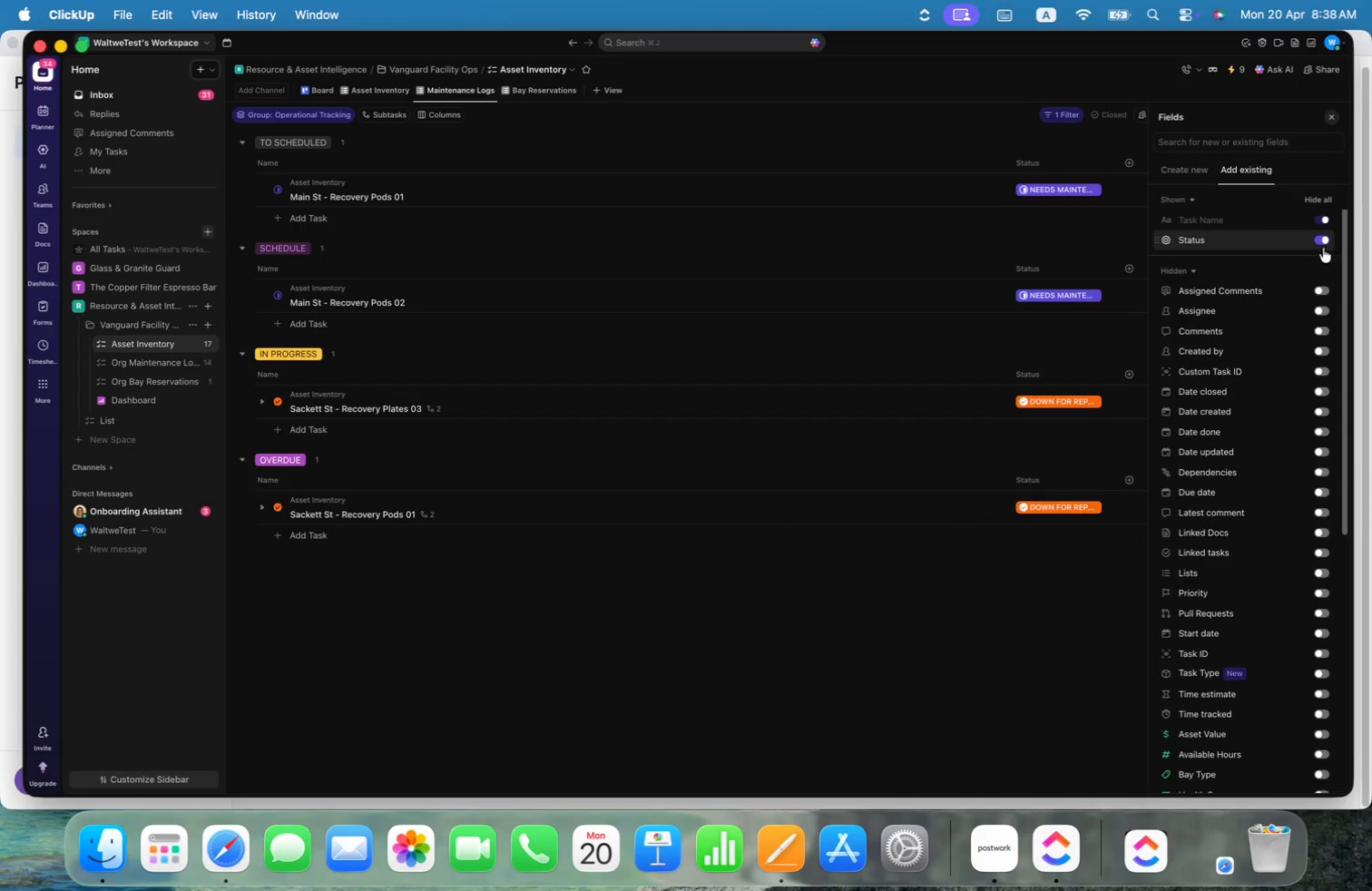 
left_click([1323, 248])
 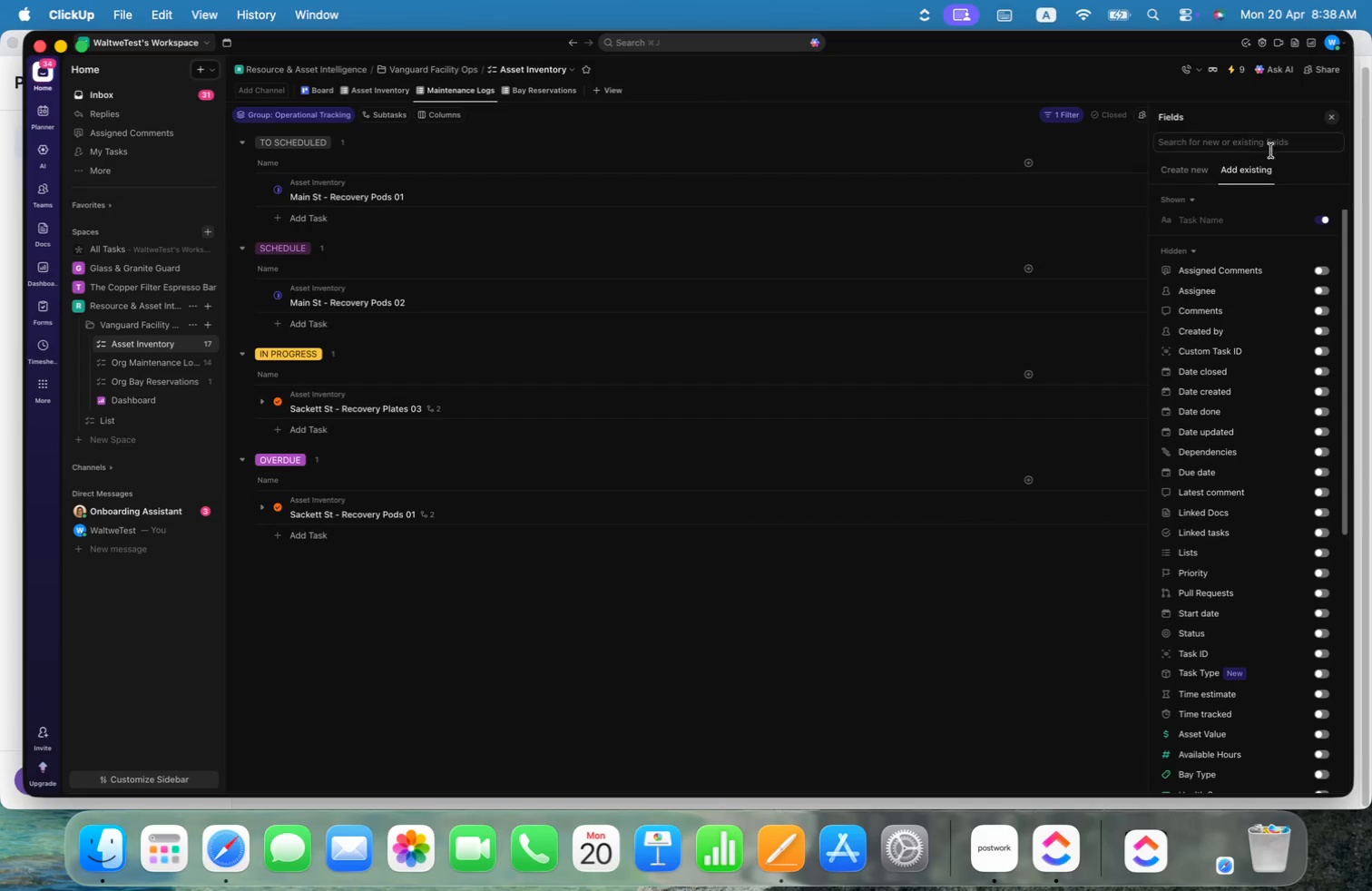 
left_click([1237, 142])
 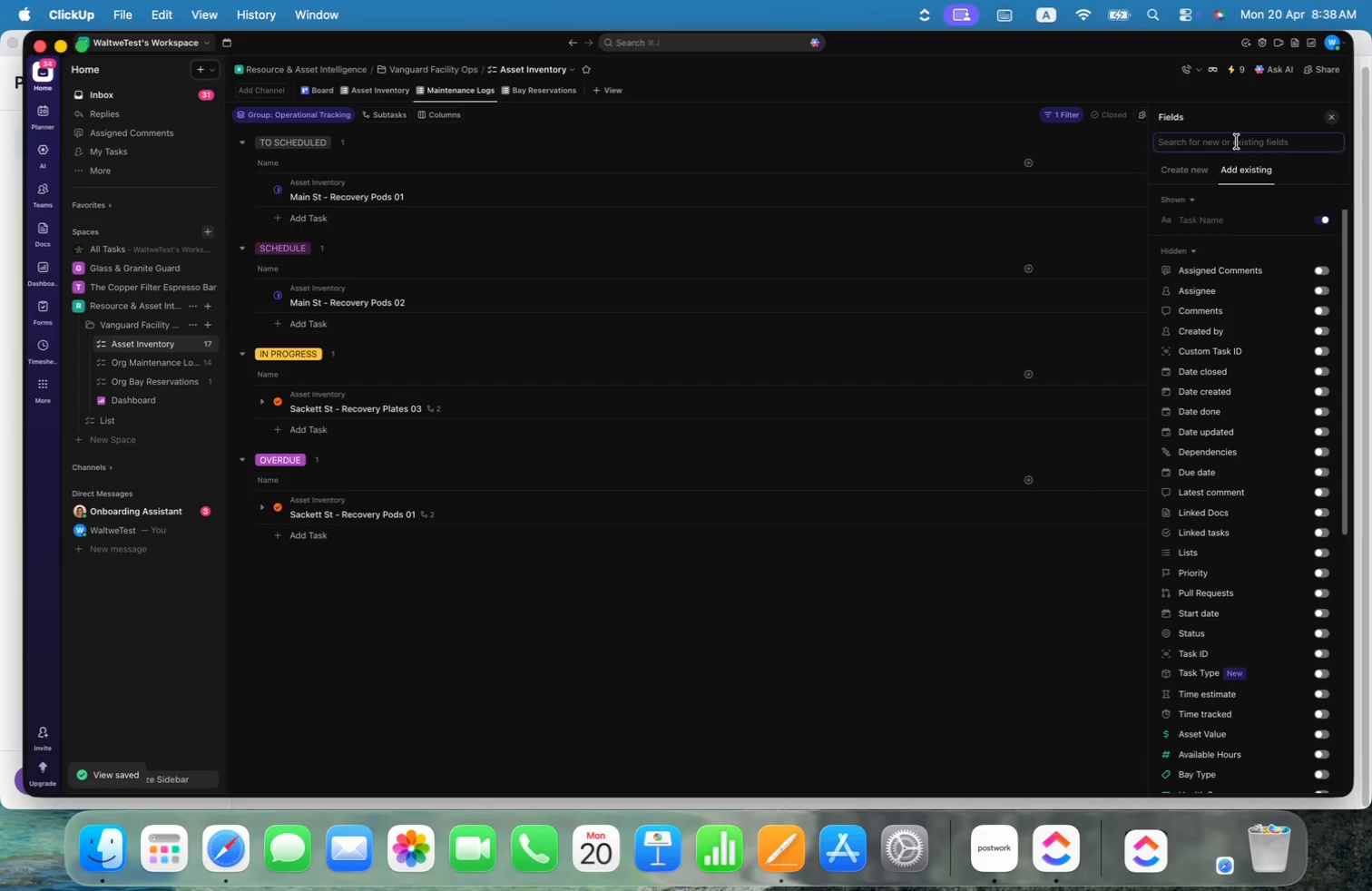 
type(asse)
 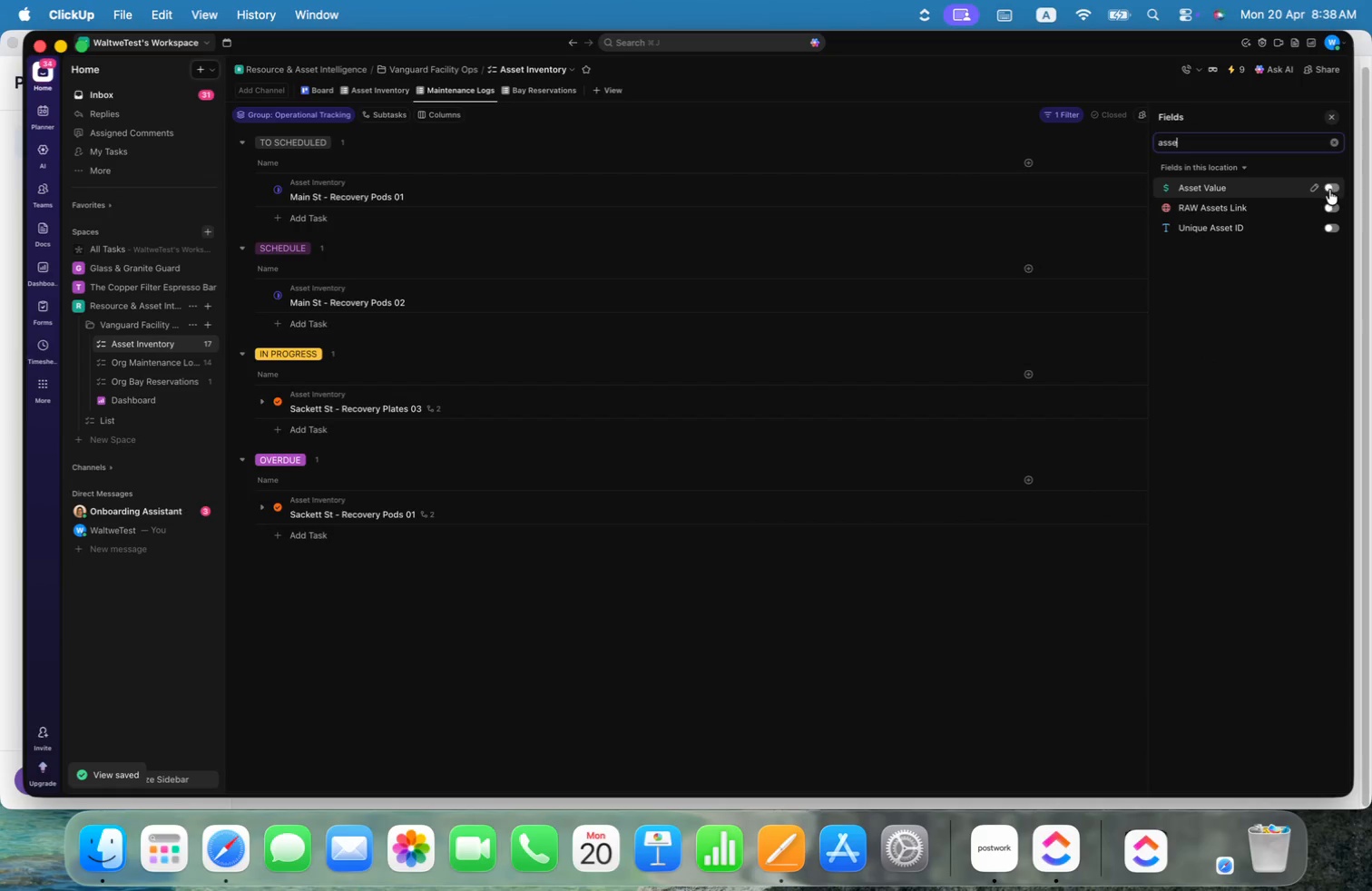 
left_click([1332, 186])
 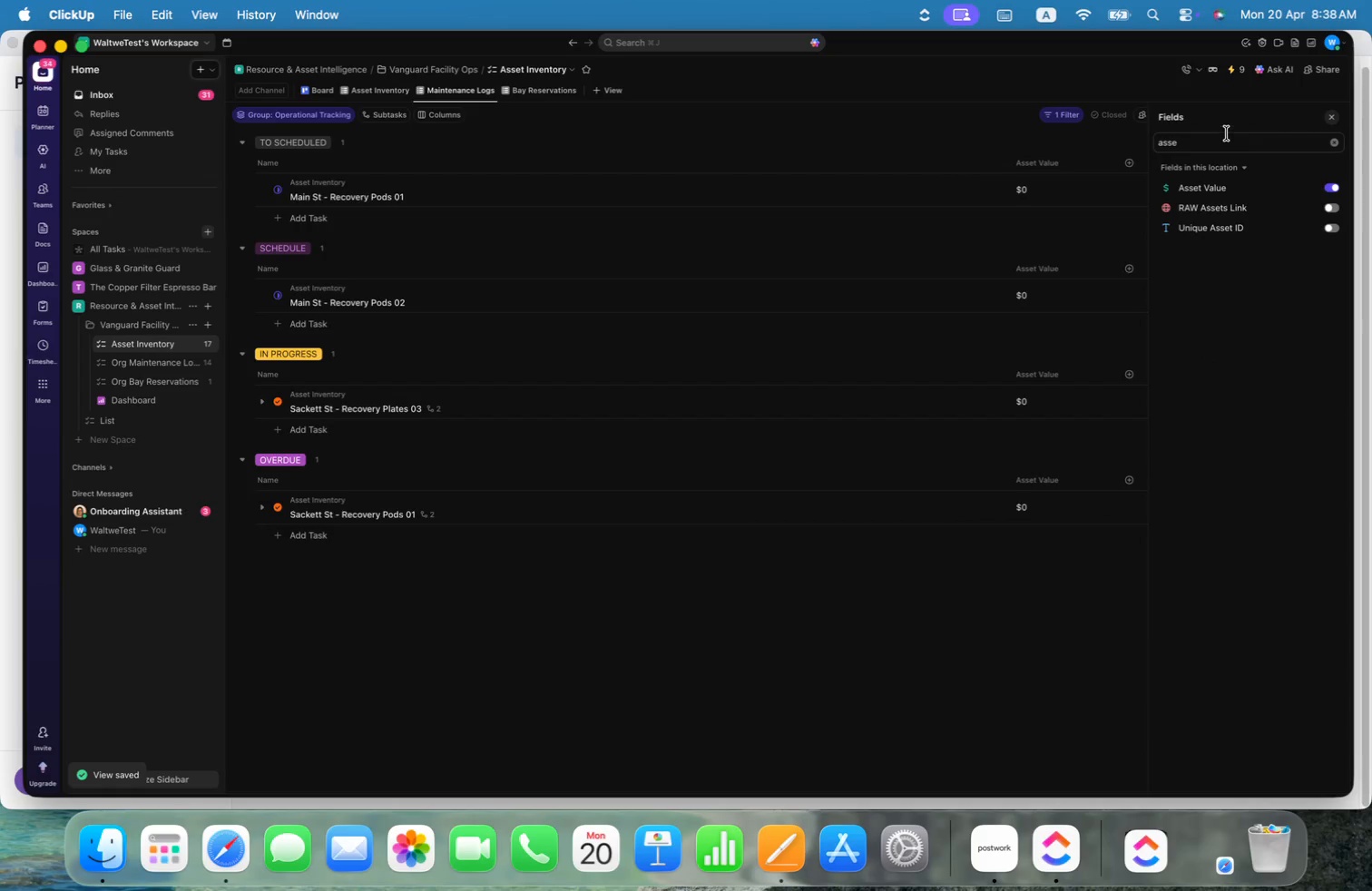 
left_click([1222, 142])
 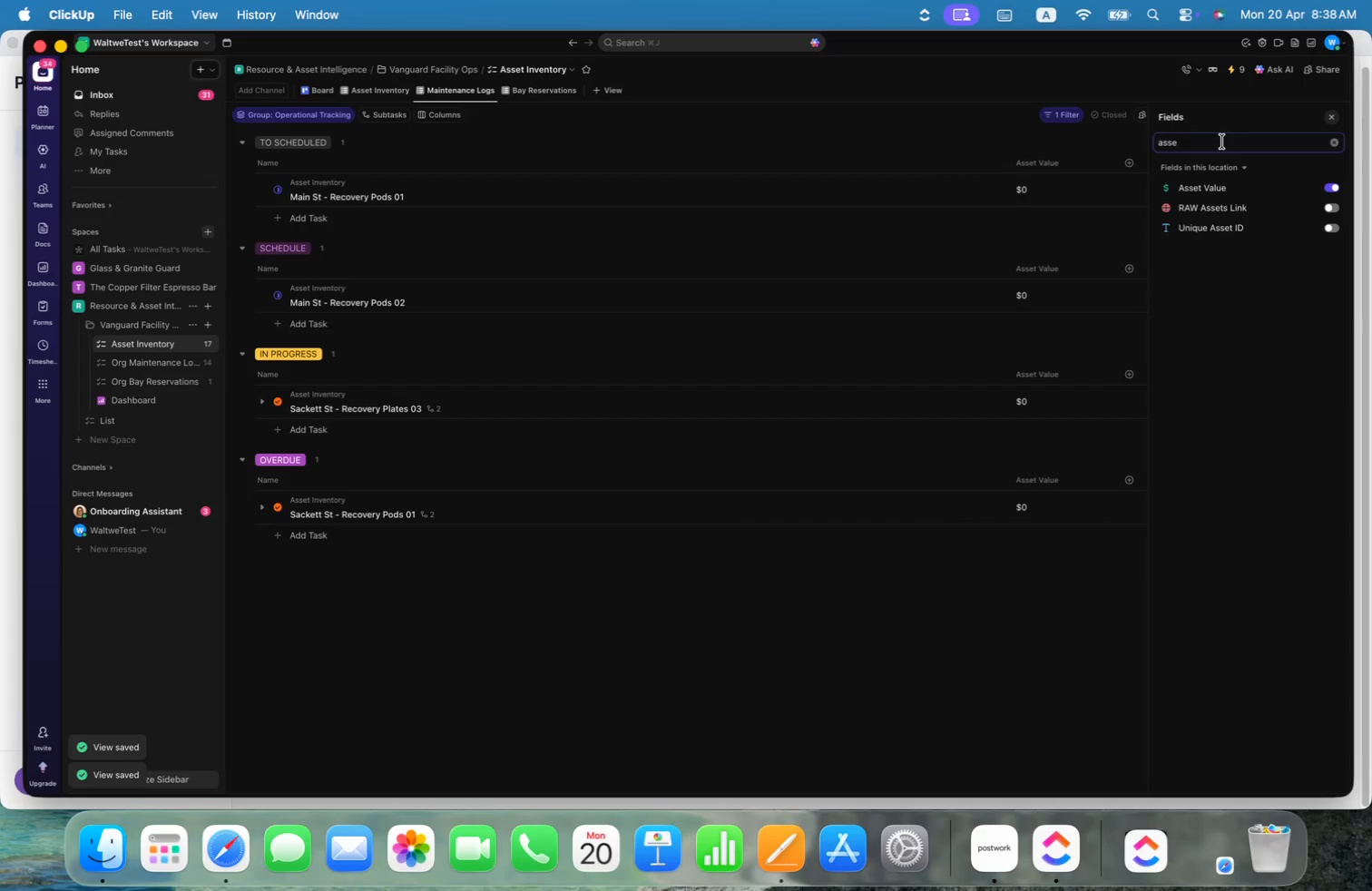 
key(Meta+CommandLeft)
 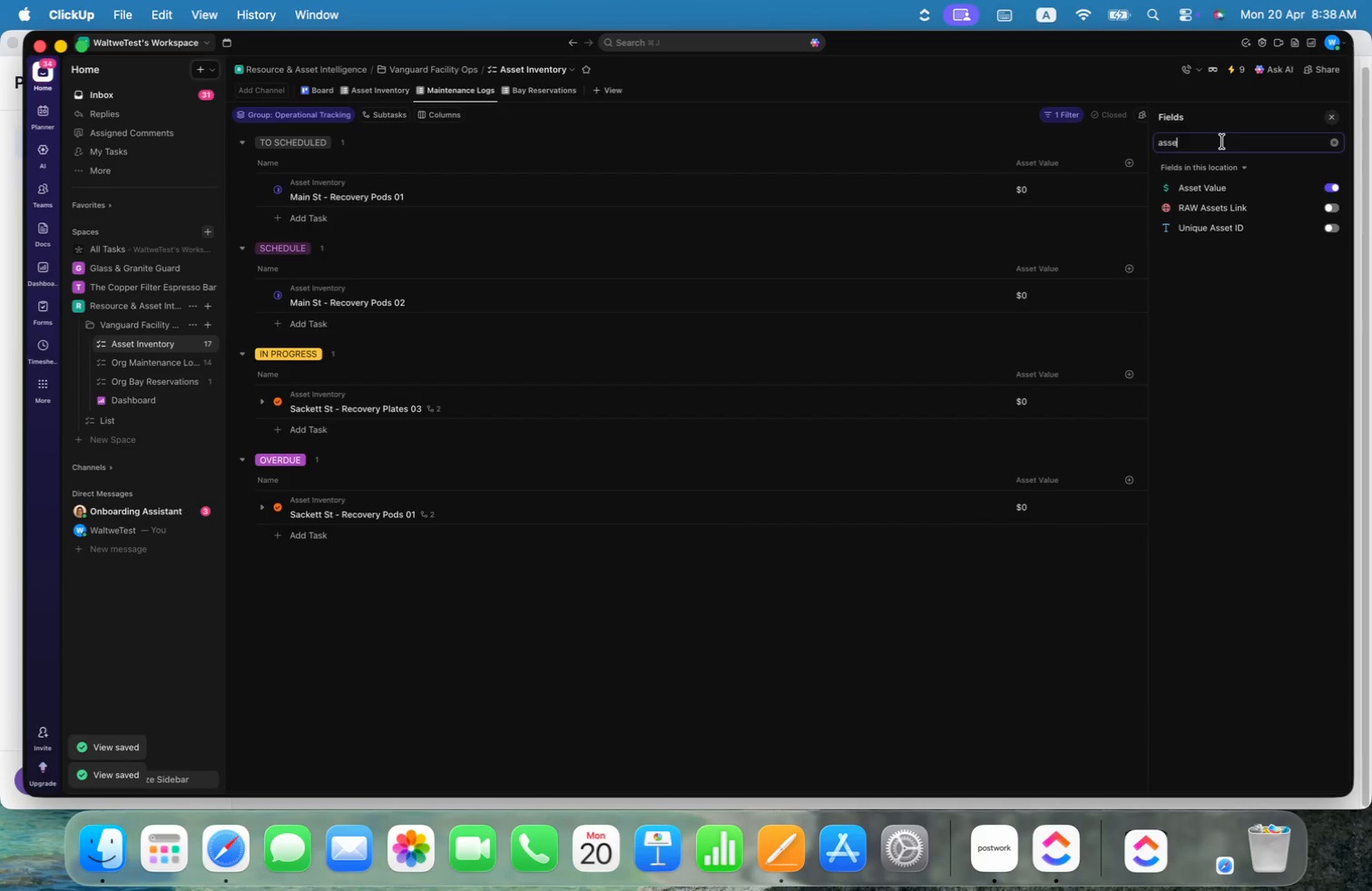 
key(Meta+Shift+ArrowUp)
 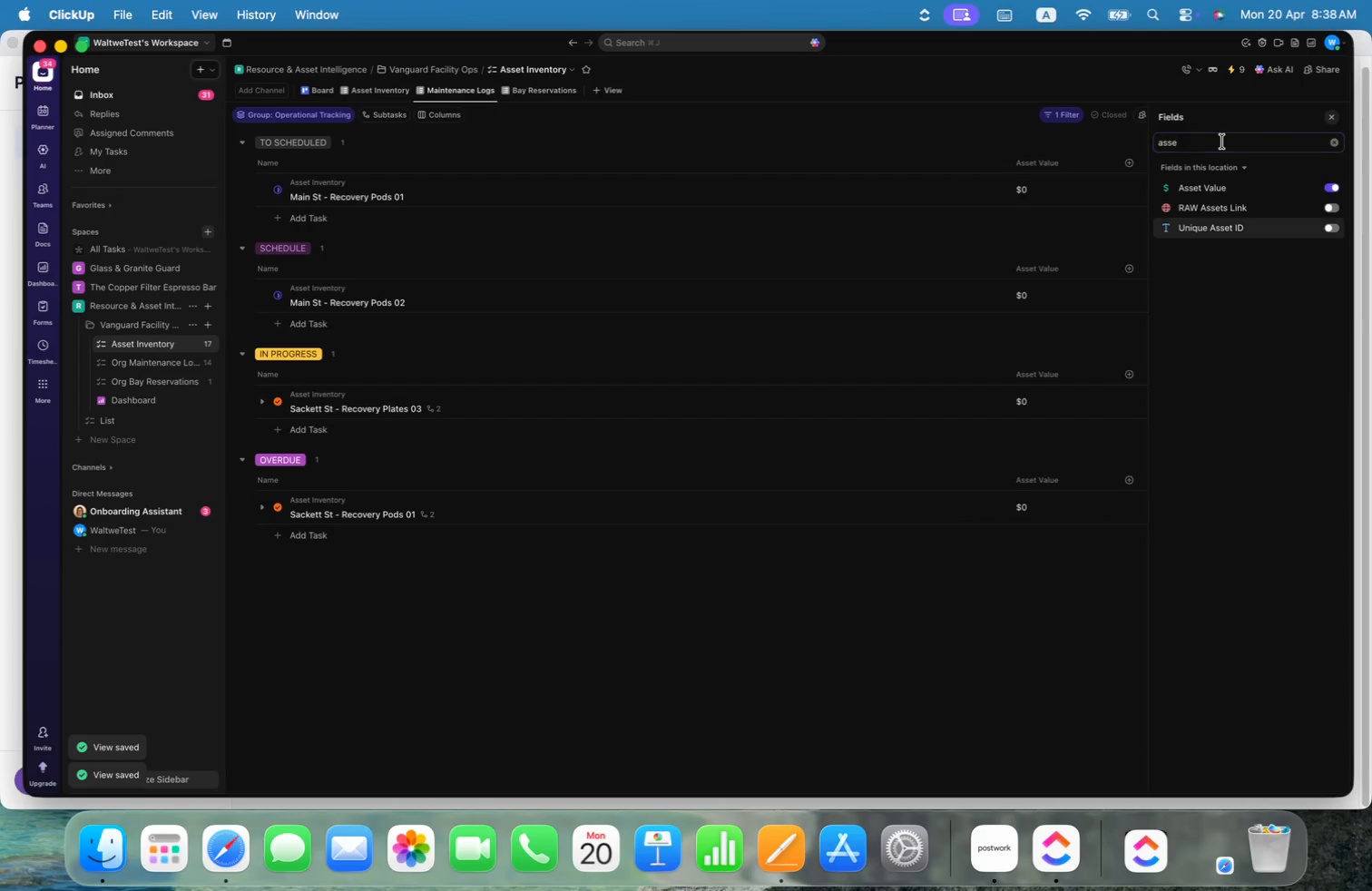 
key(Meta+Shift+ArrowLeft)
 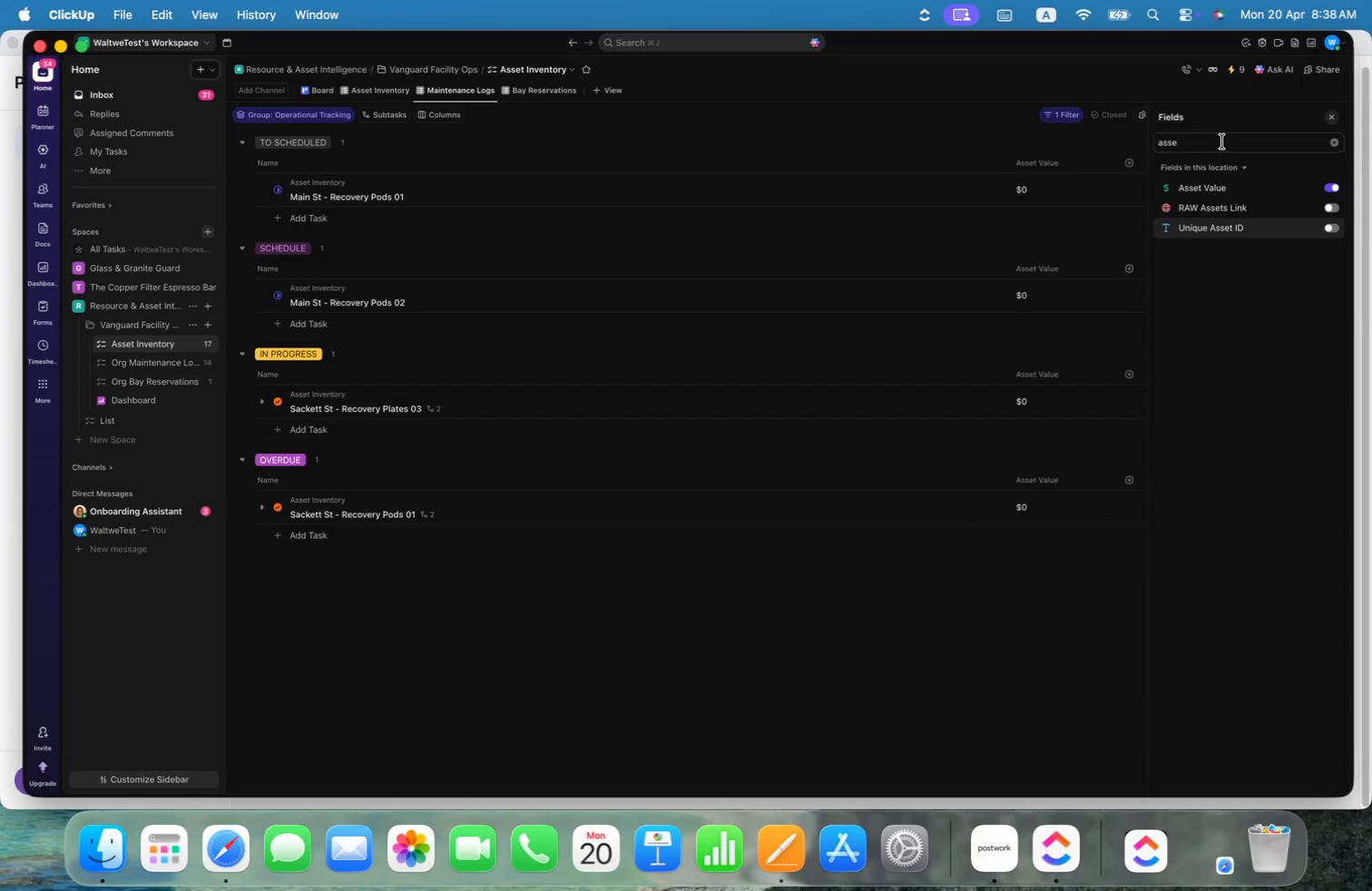 
left_click([1222, 142])
 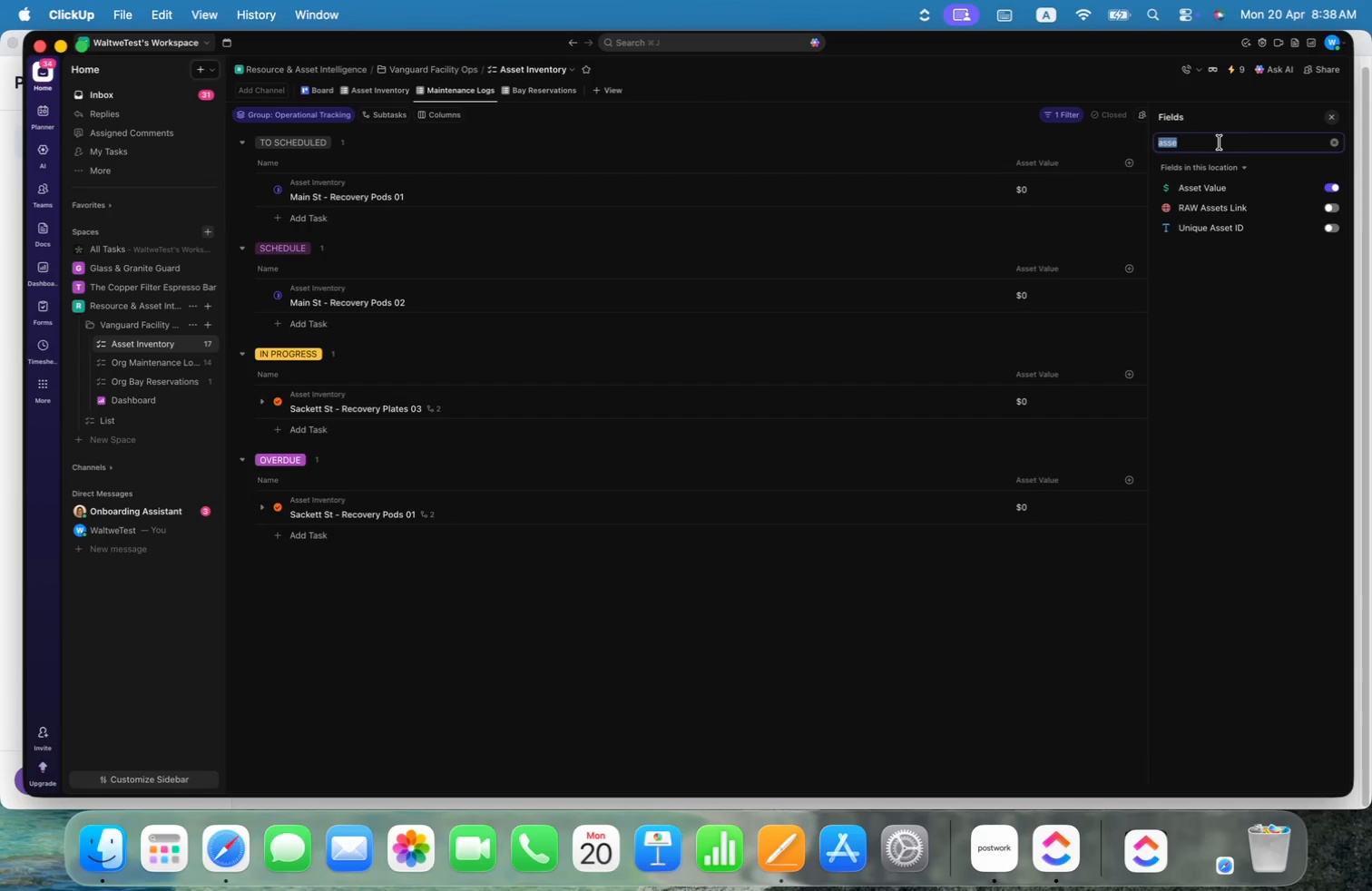 
type(last)
 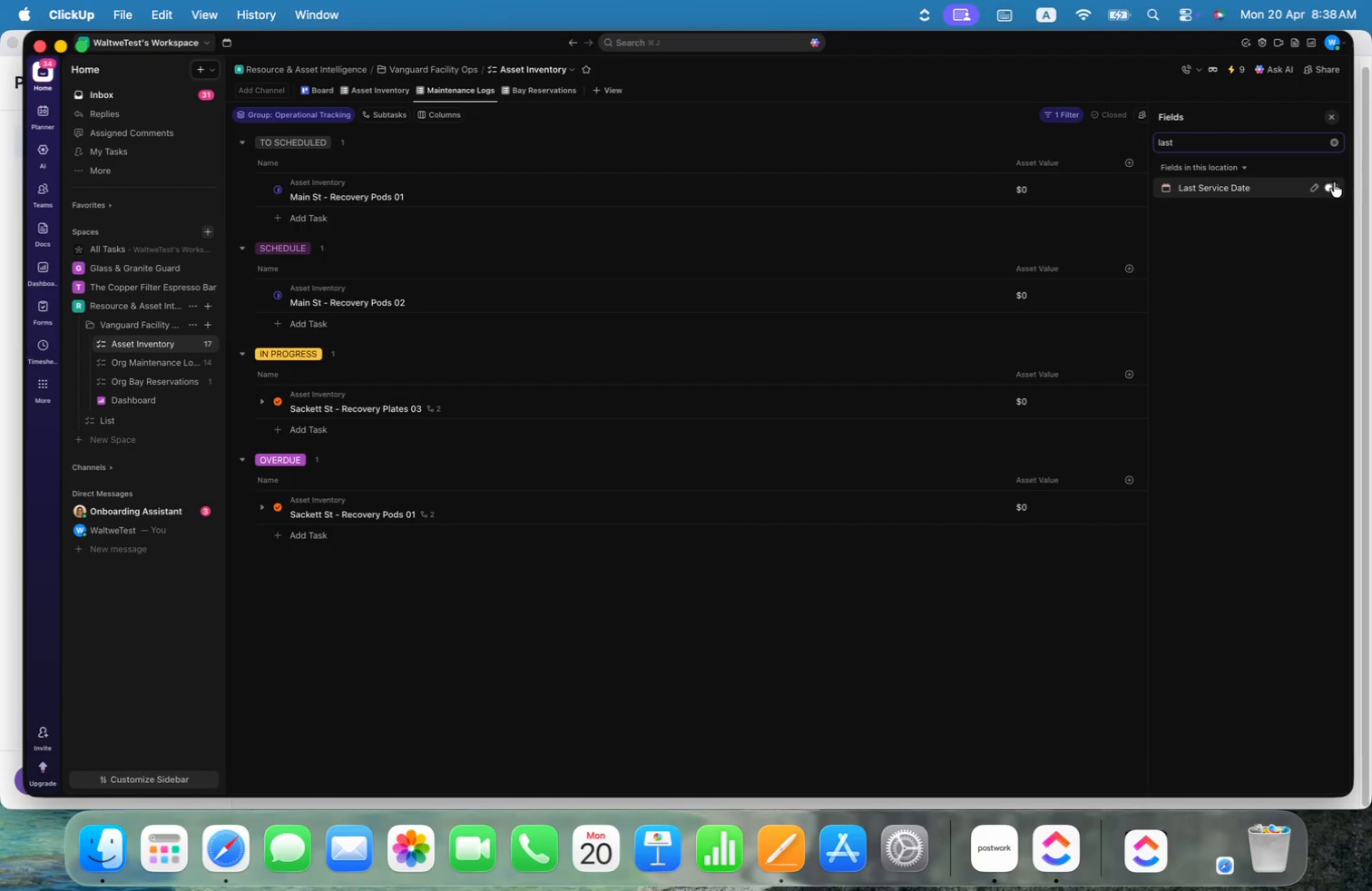 
left_click([1333, 185])
 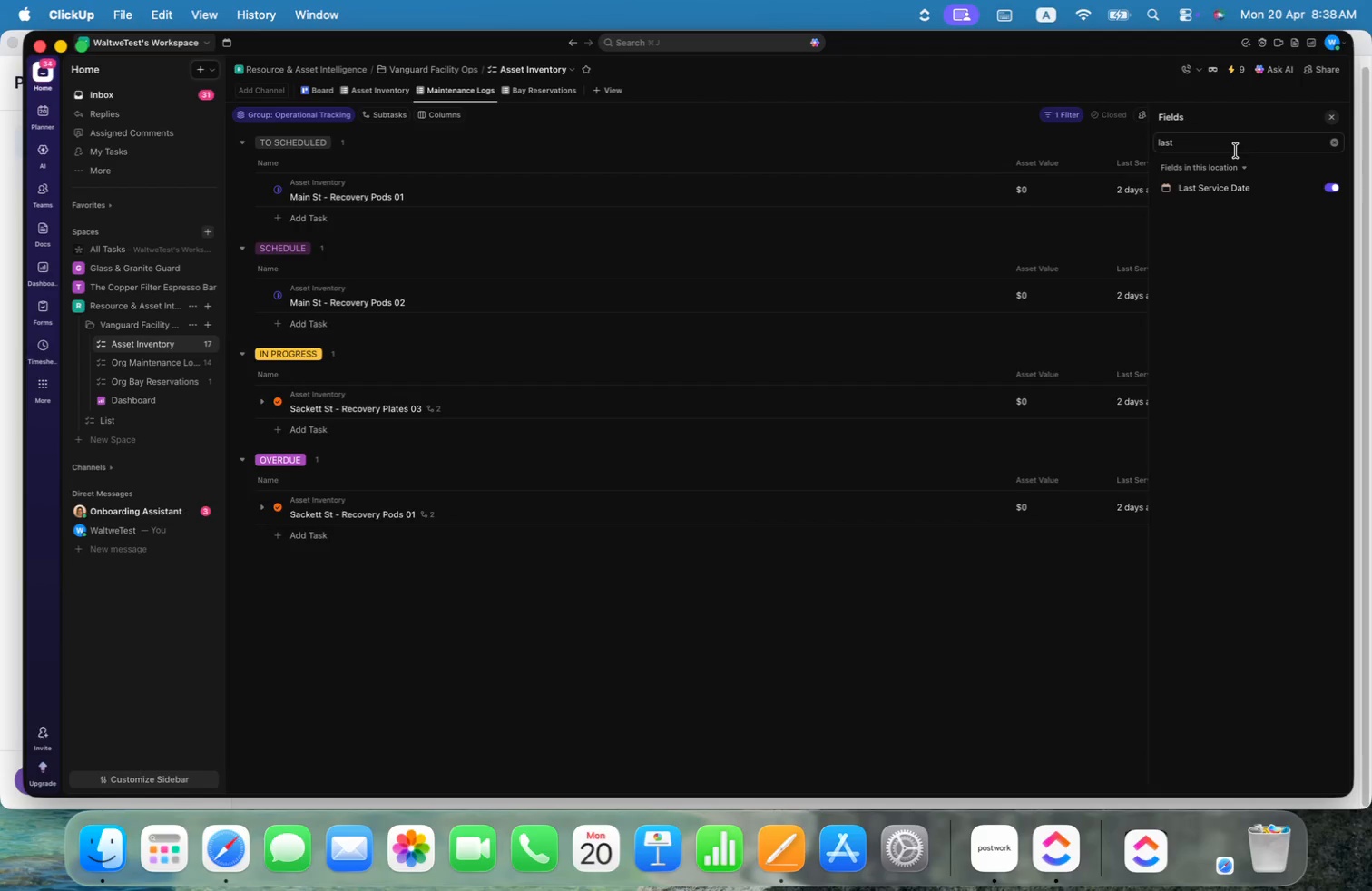 
left_click([1231, 142])
 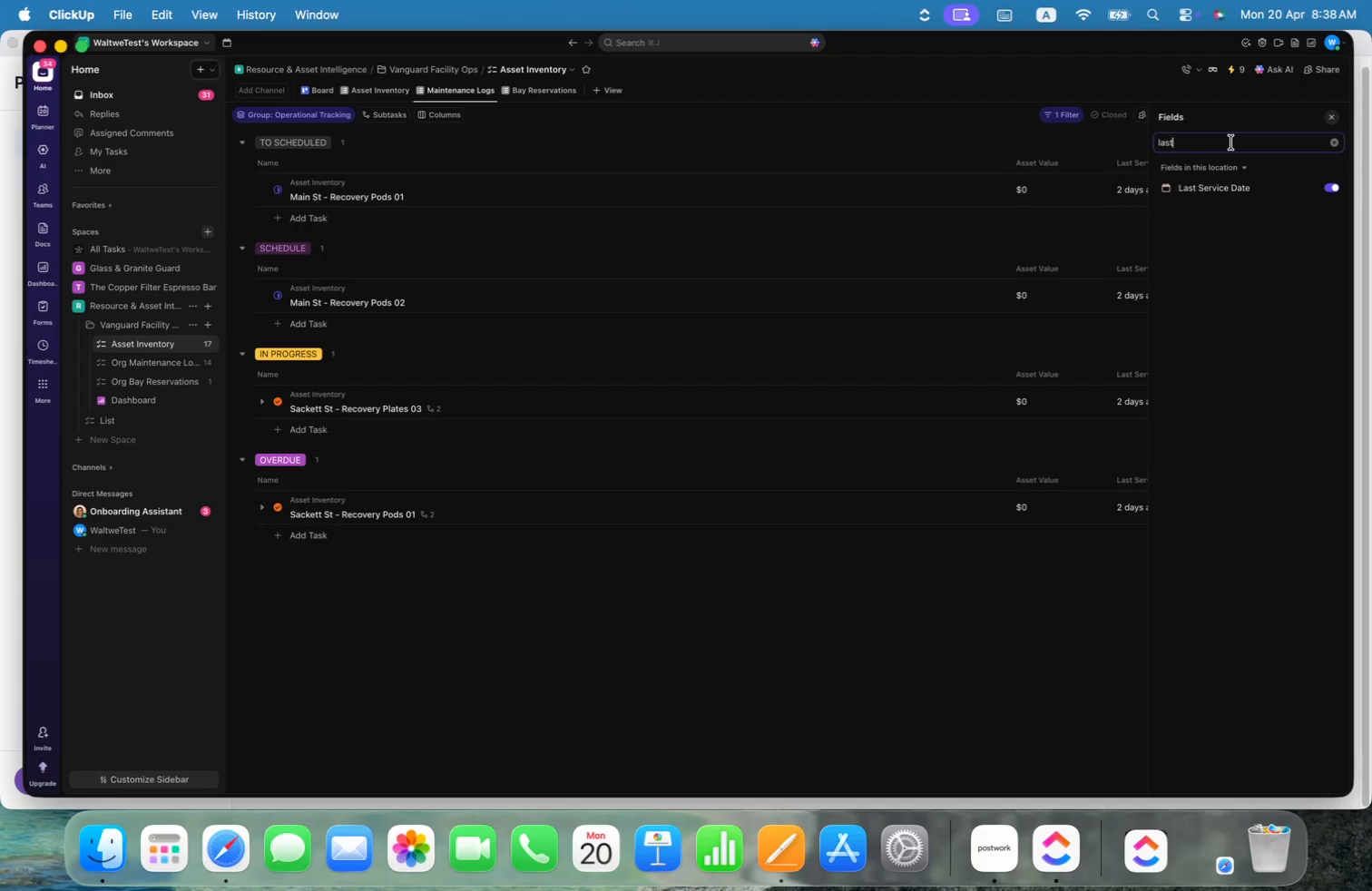 
key(Meta+Shift+ArrowLeft)
 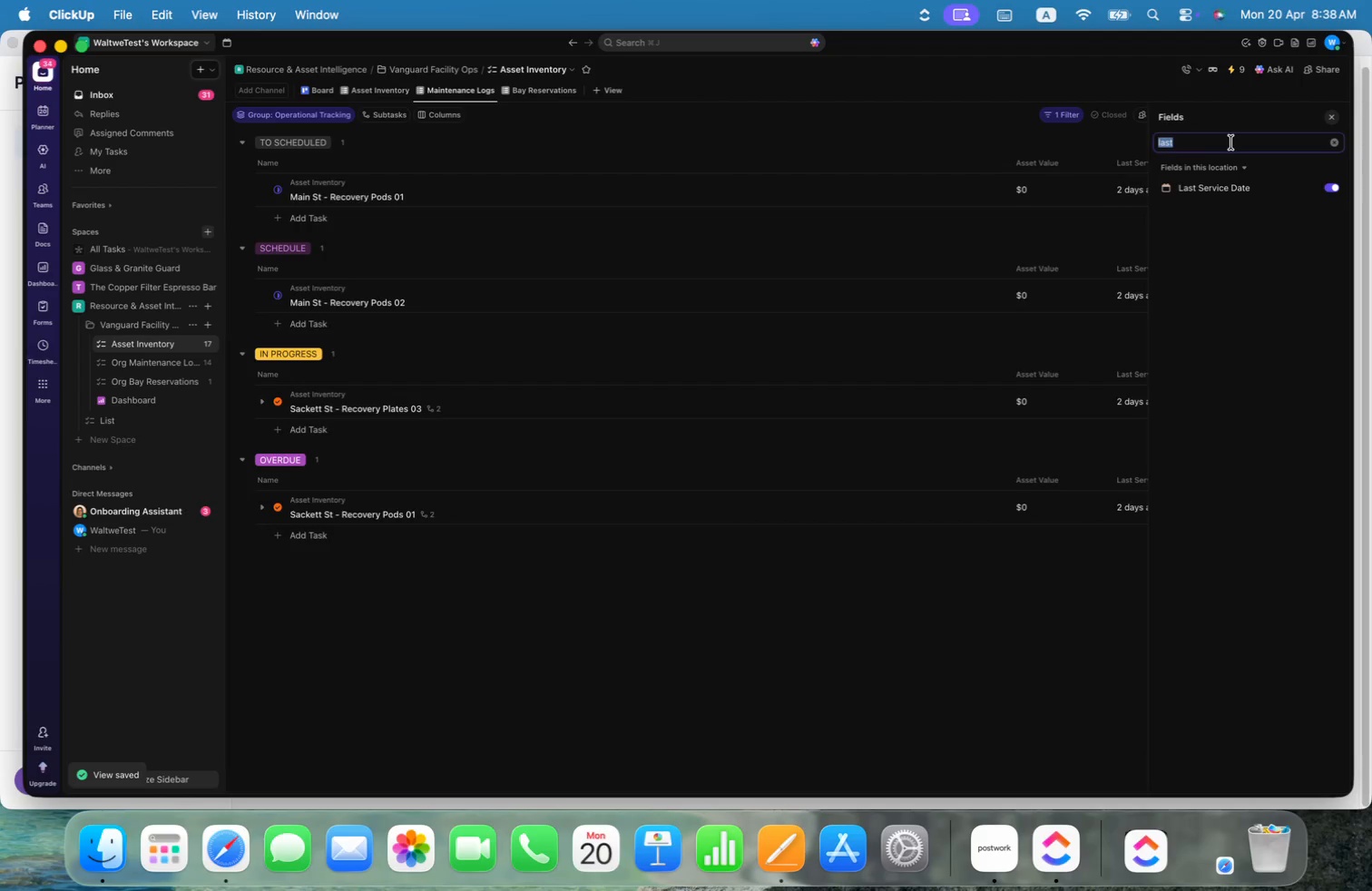 
type(Cos)
 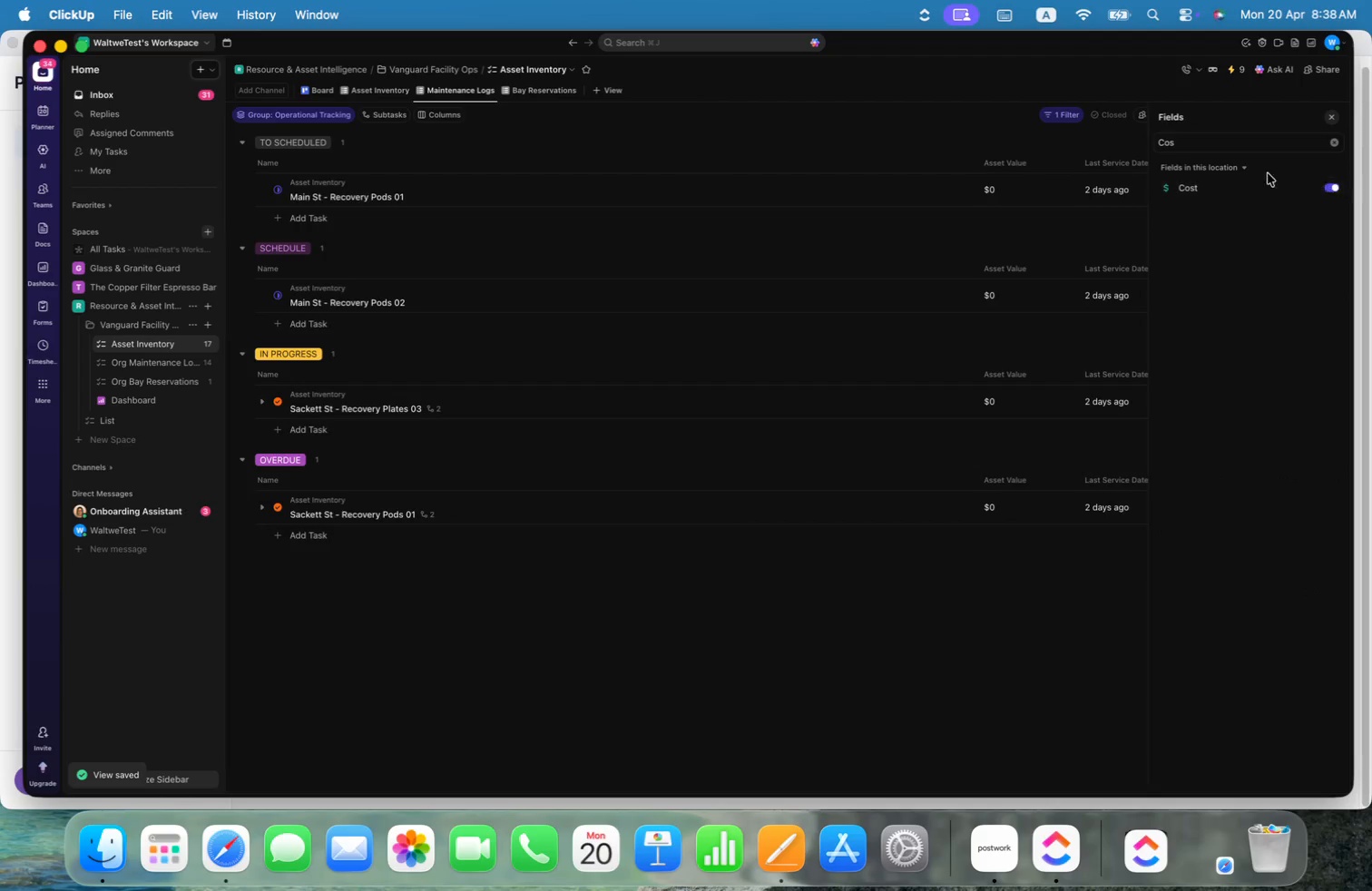 
left_click([844, 622])
 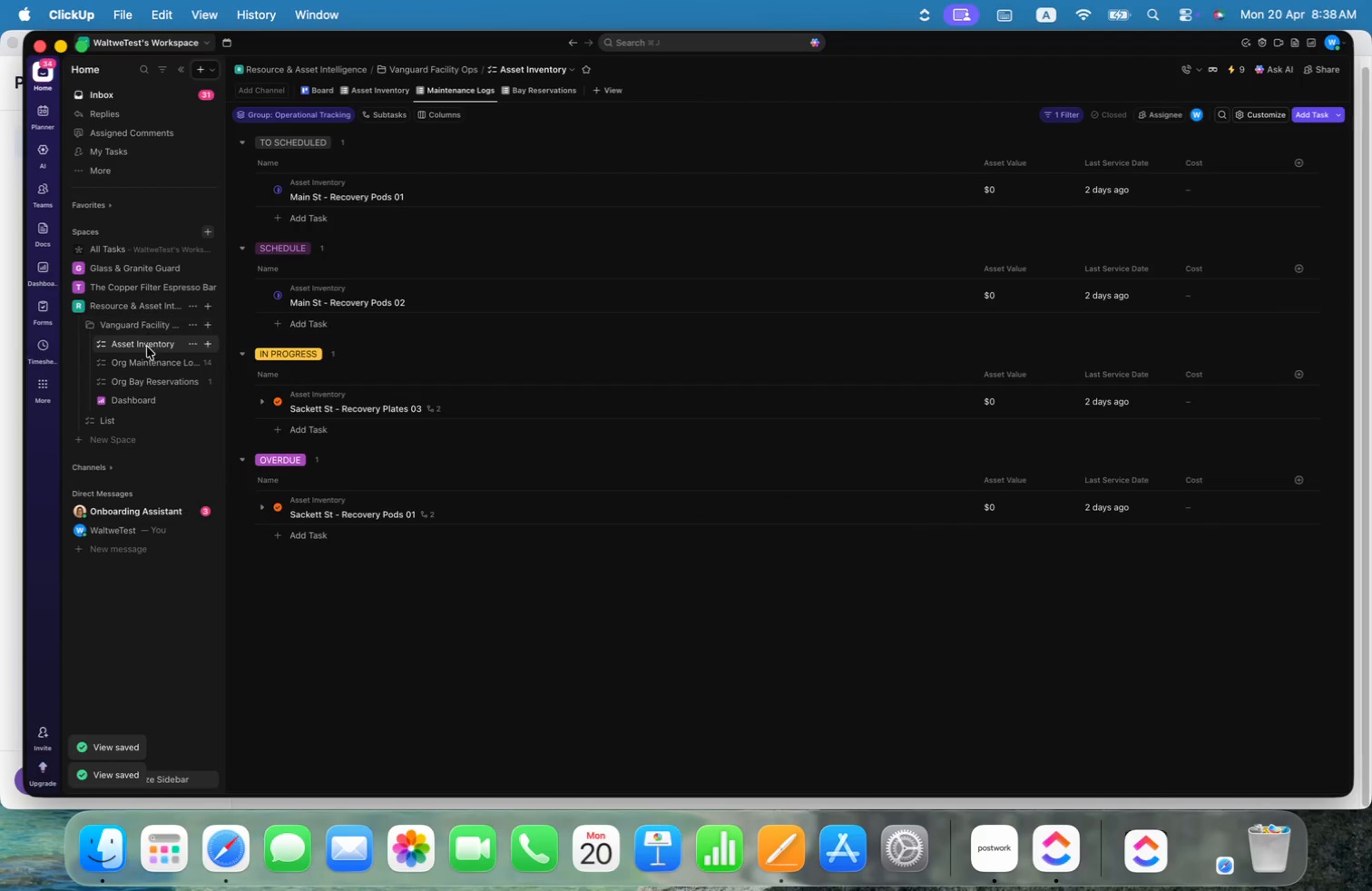 
left_click([147, 369])
 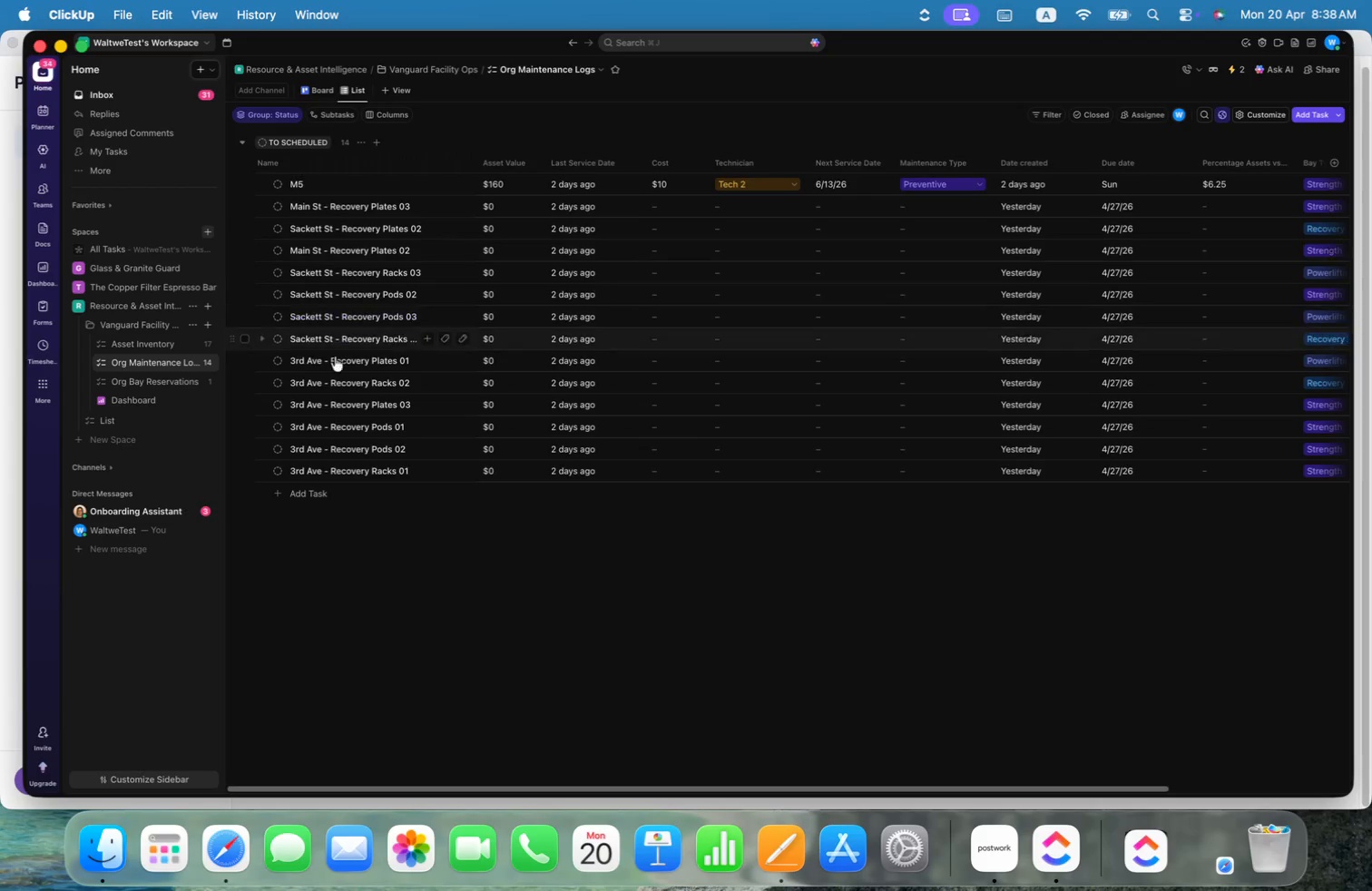 
left_click([136, 343])
 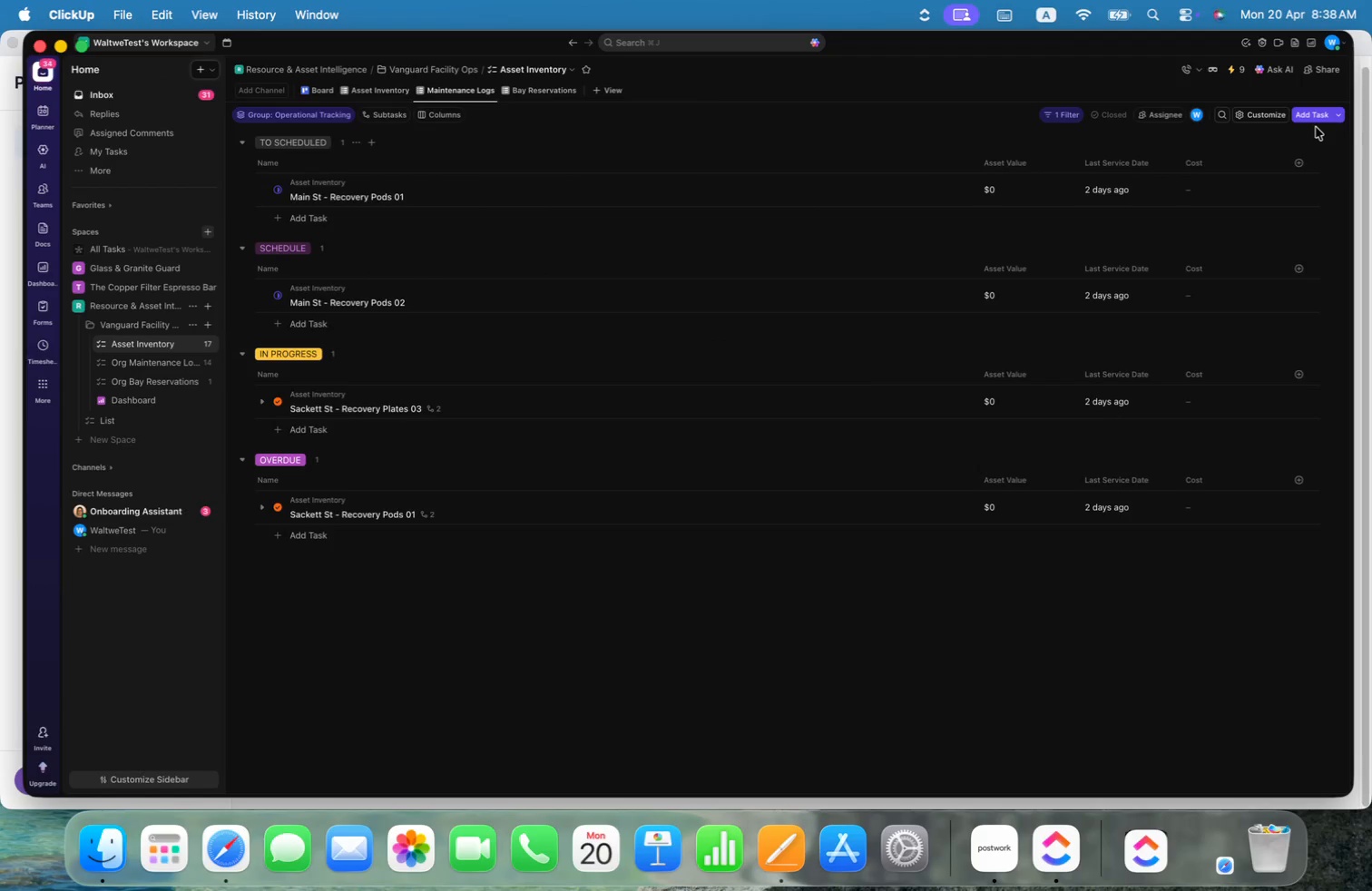 
left_click([1304, 155])
 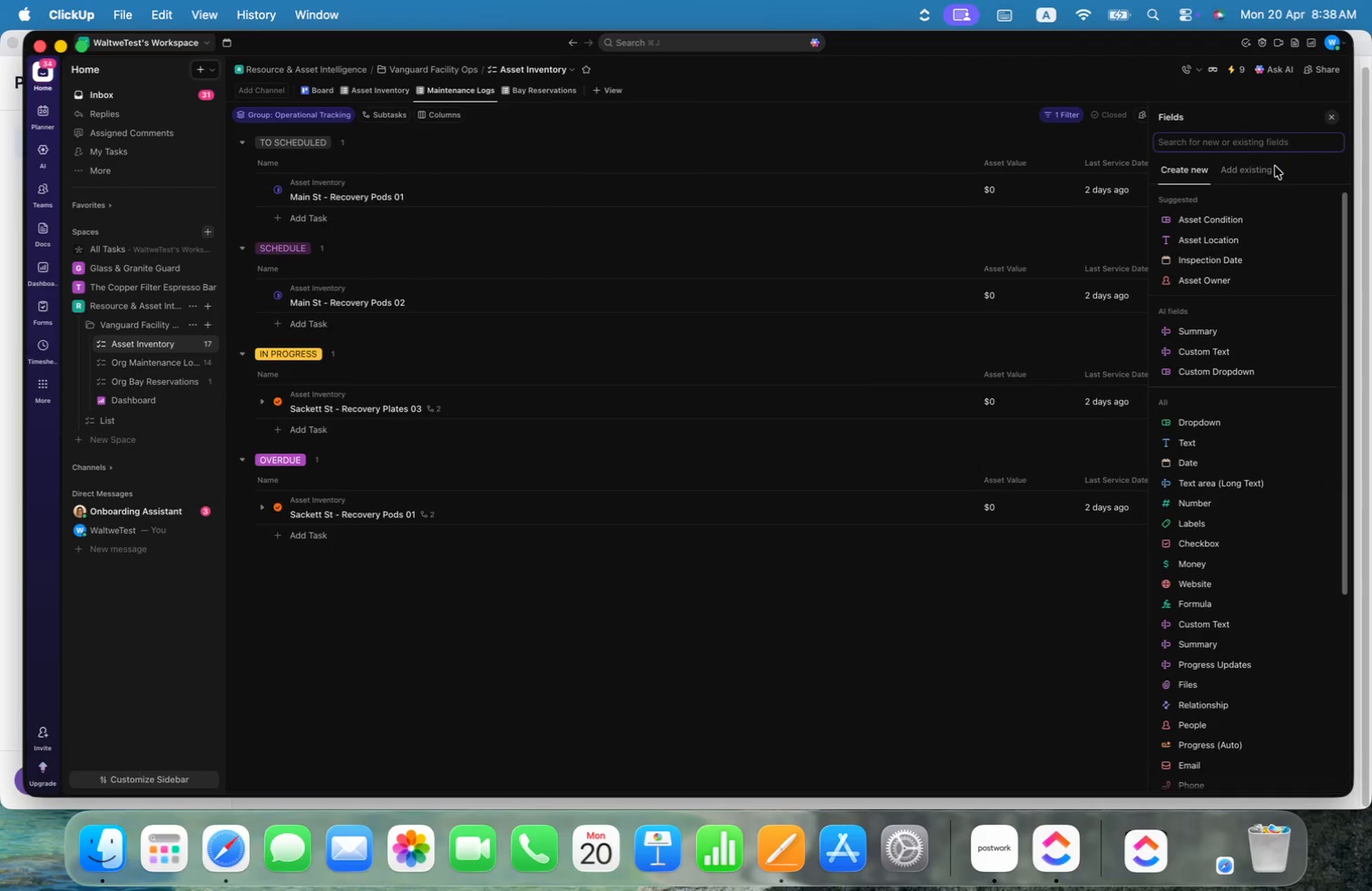 
left_click([1269, 171])
 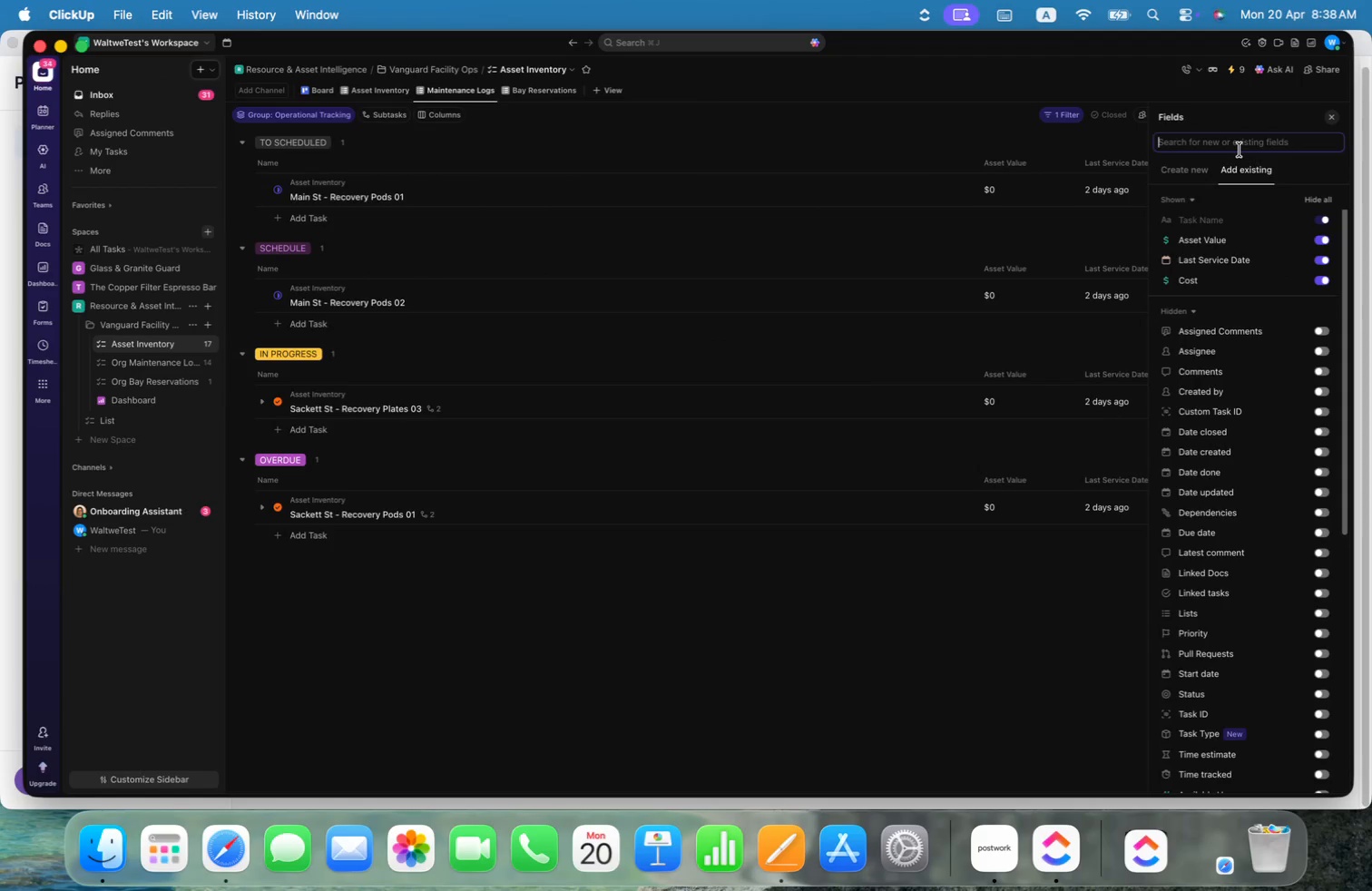 
left_click([1240, 148])
 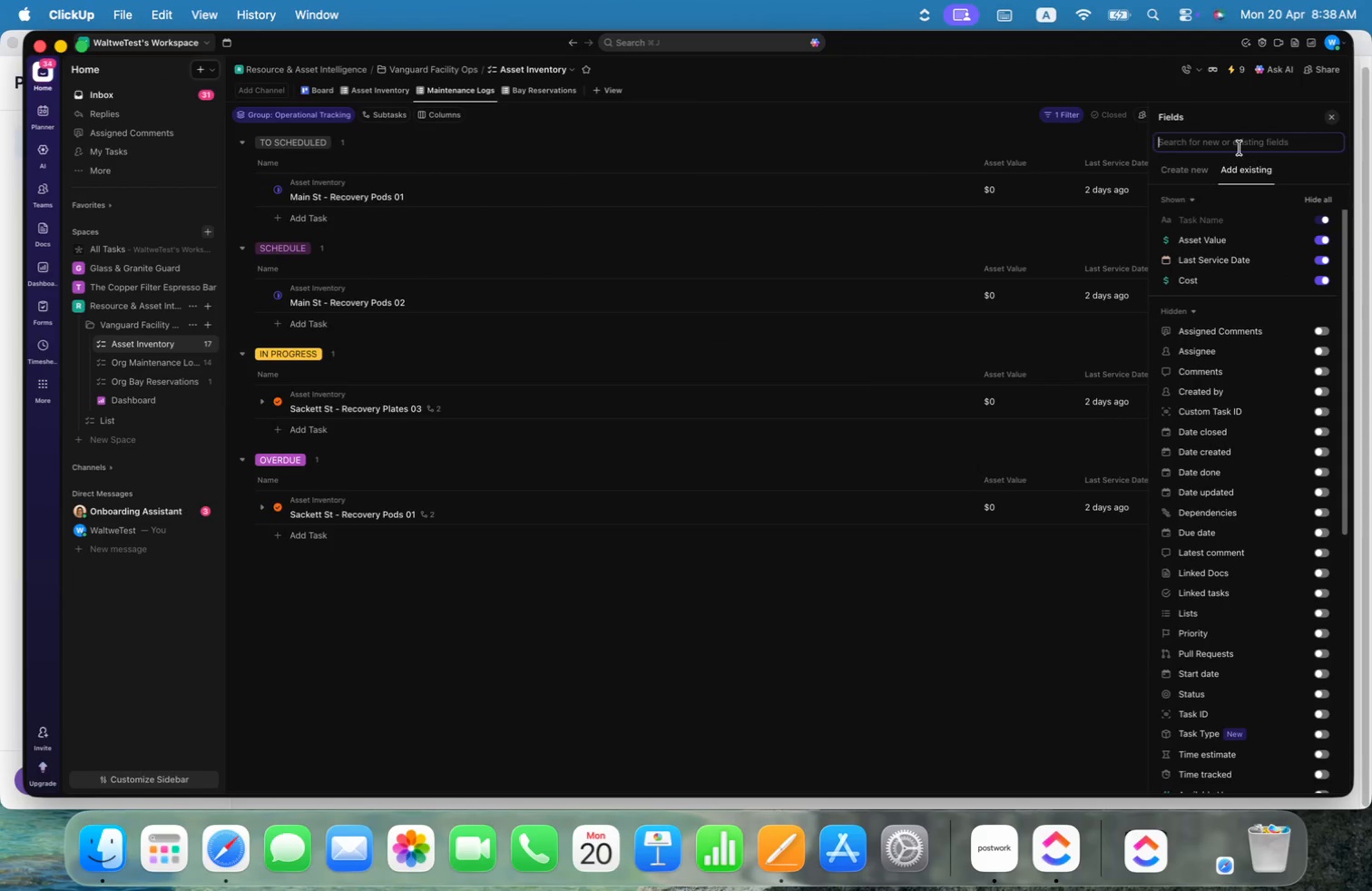 
type(tech)
 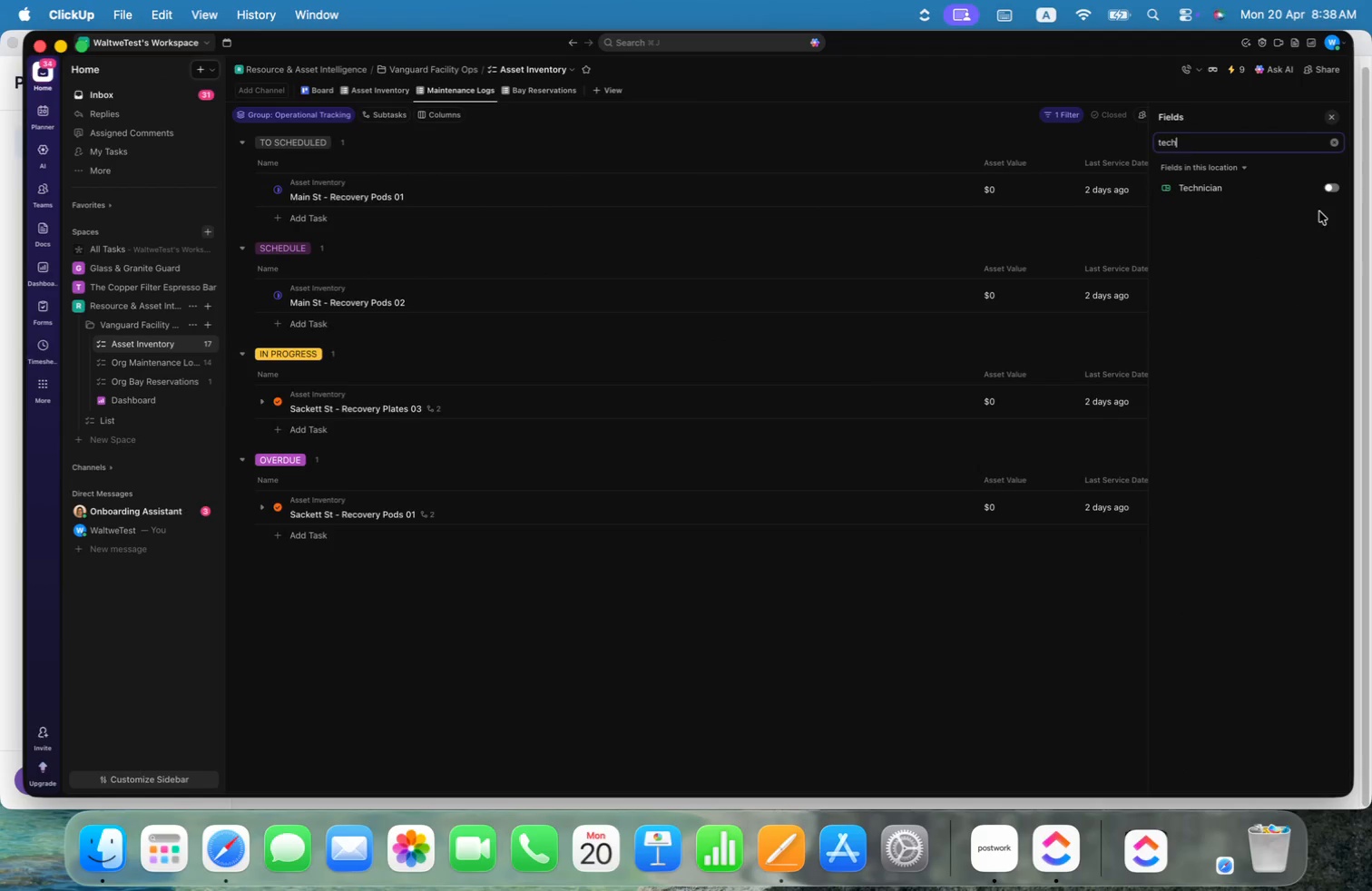 
left_click([1333, 187])
 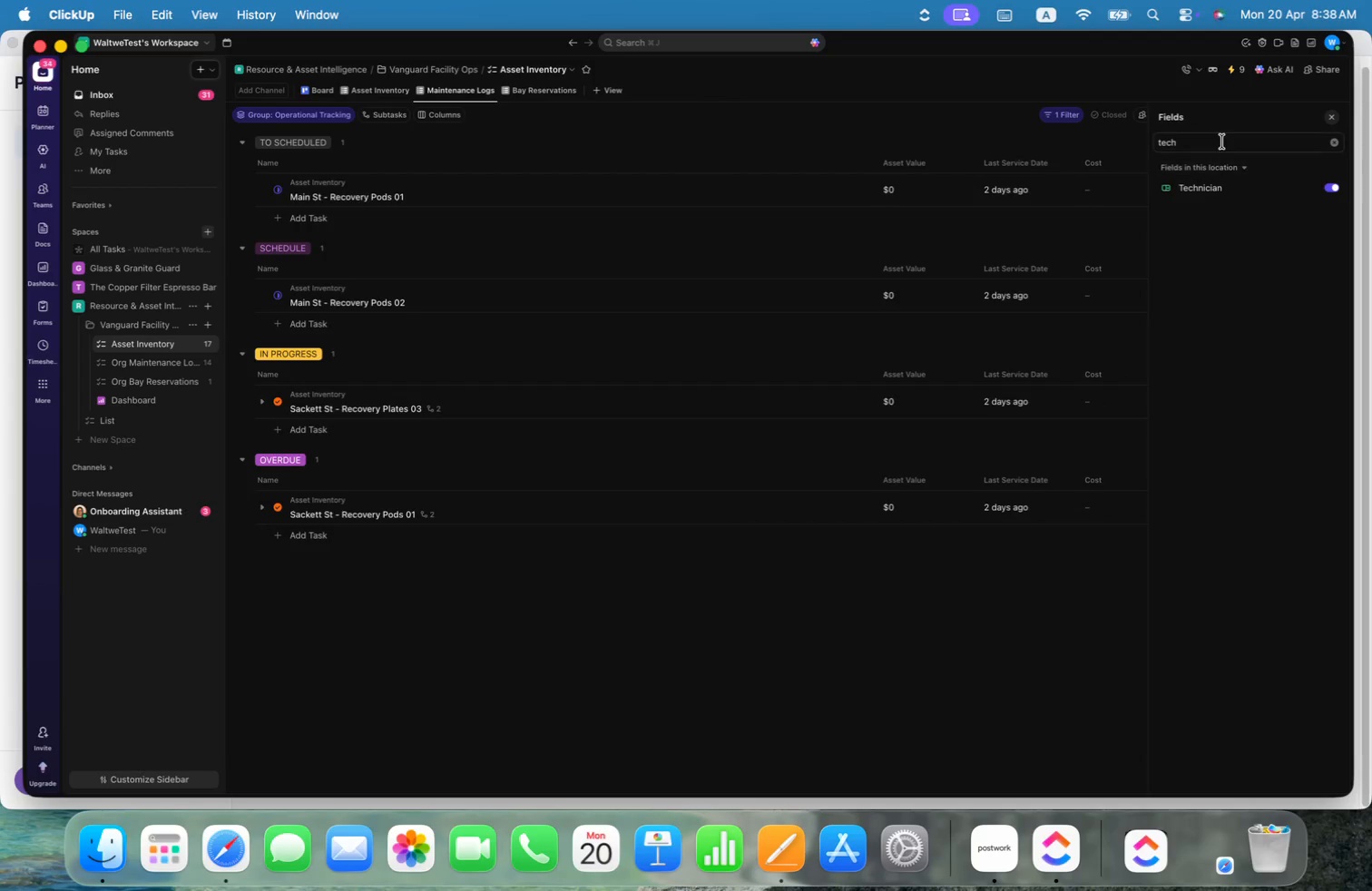 
double_click([1222, 142])
 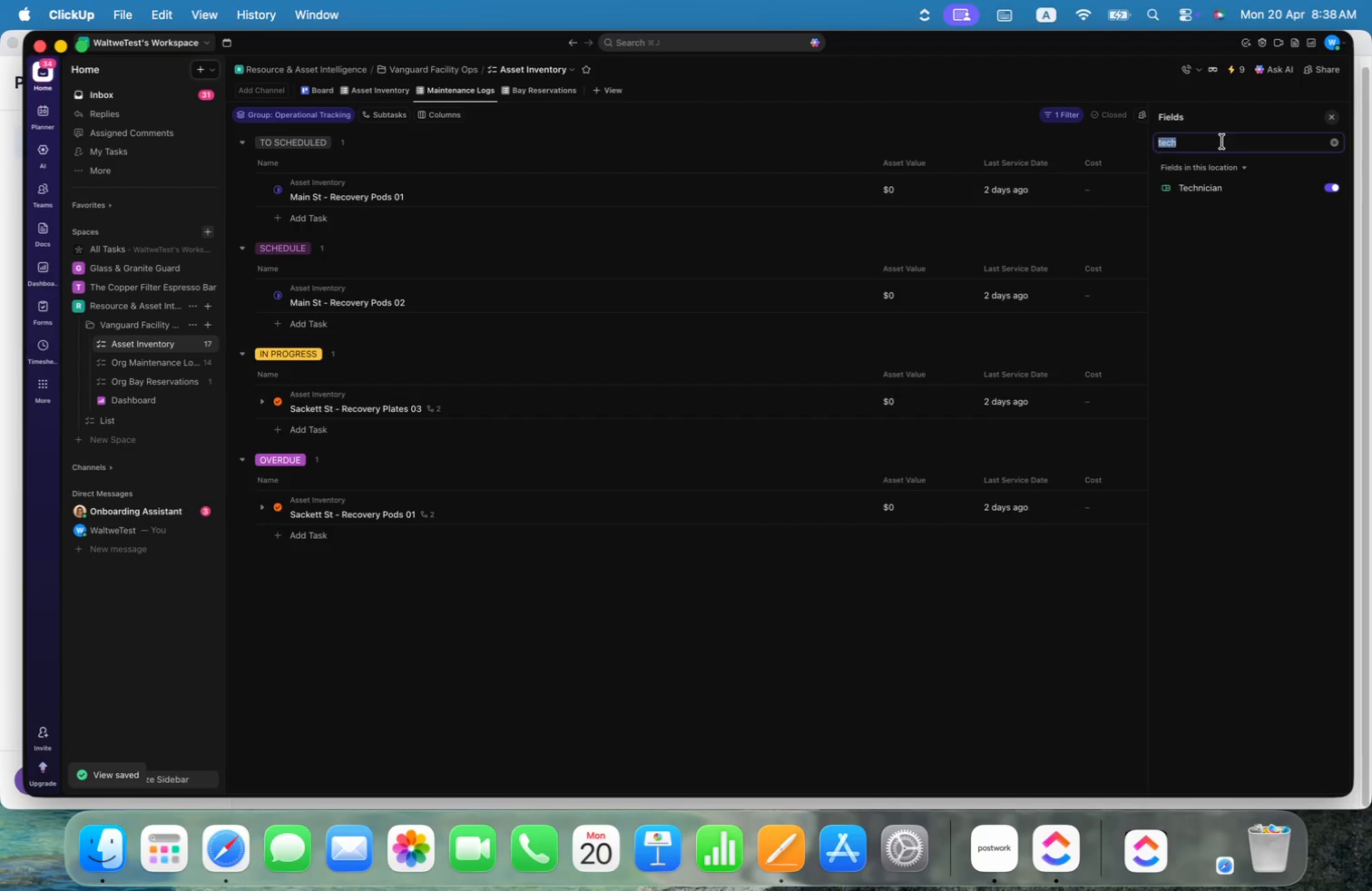 
type(mint)
 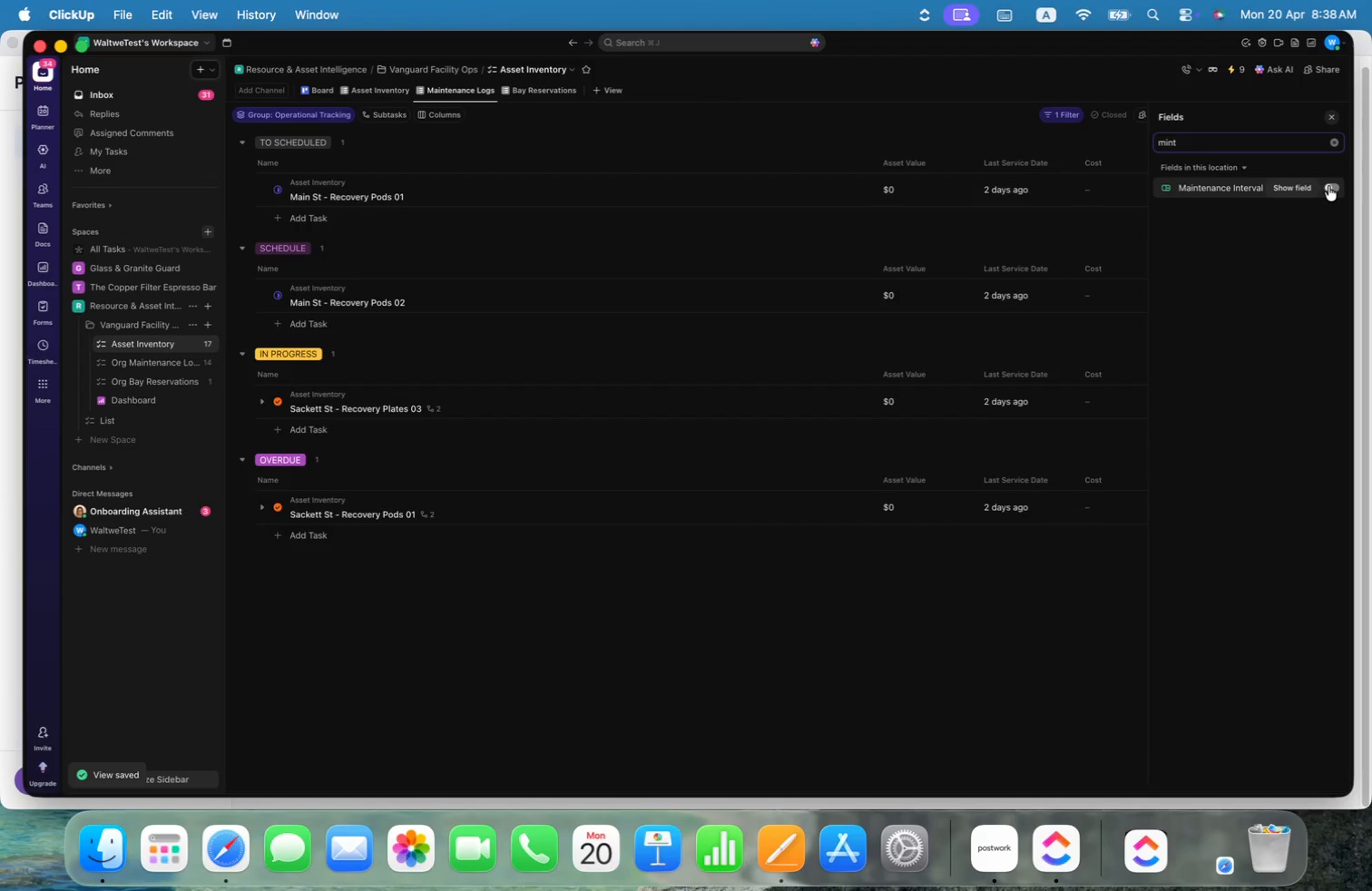 
left_click([1328, 186])
 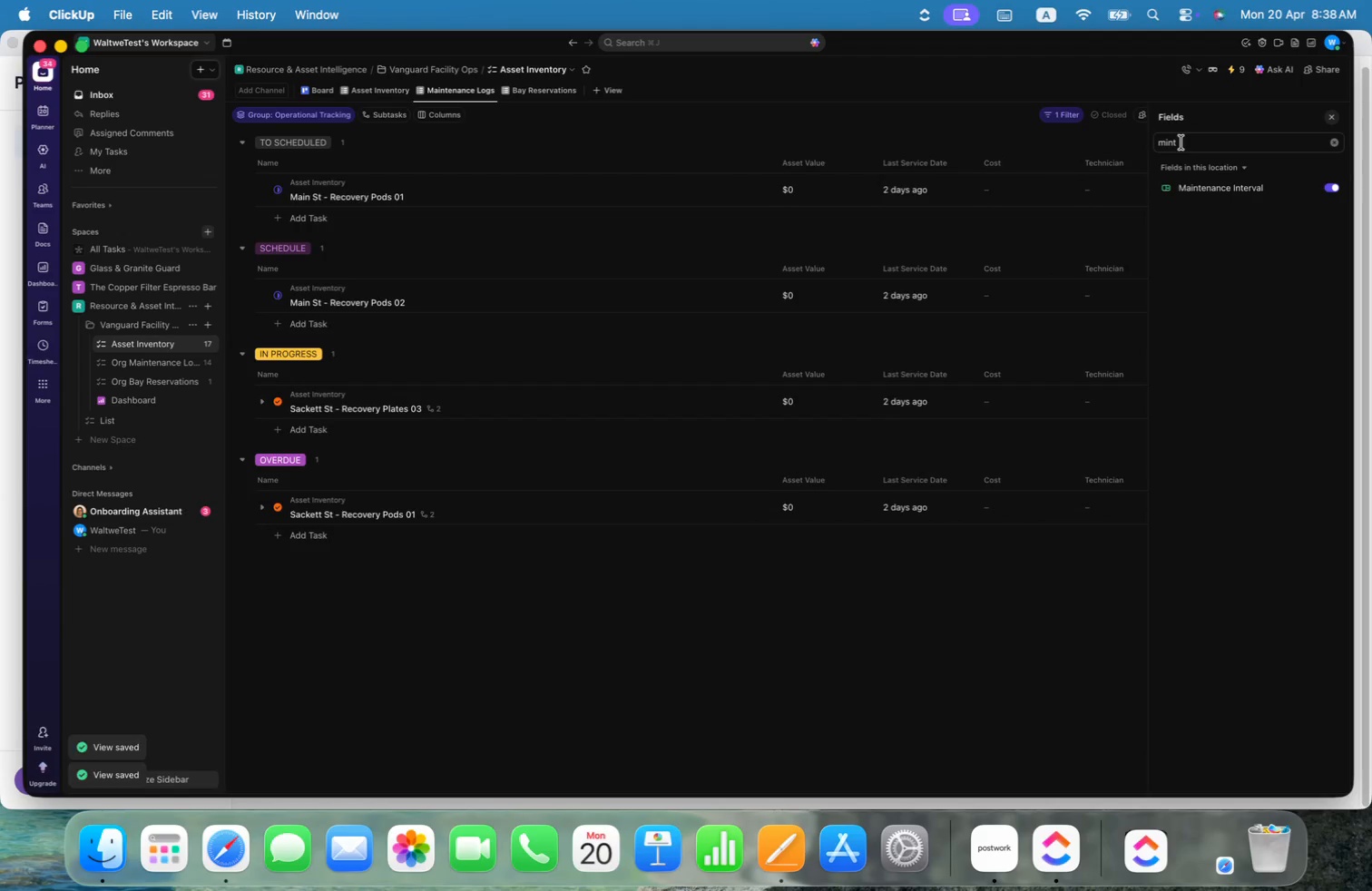 
double_click([1181, 142])
 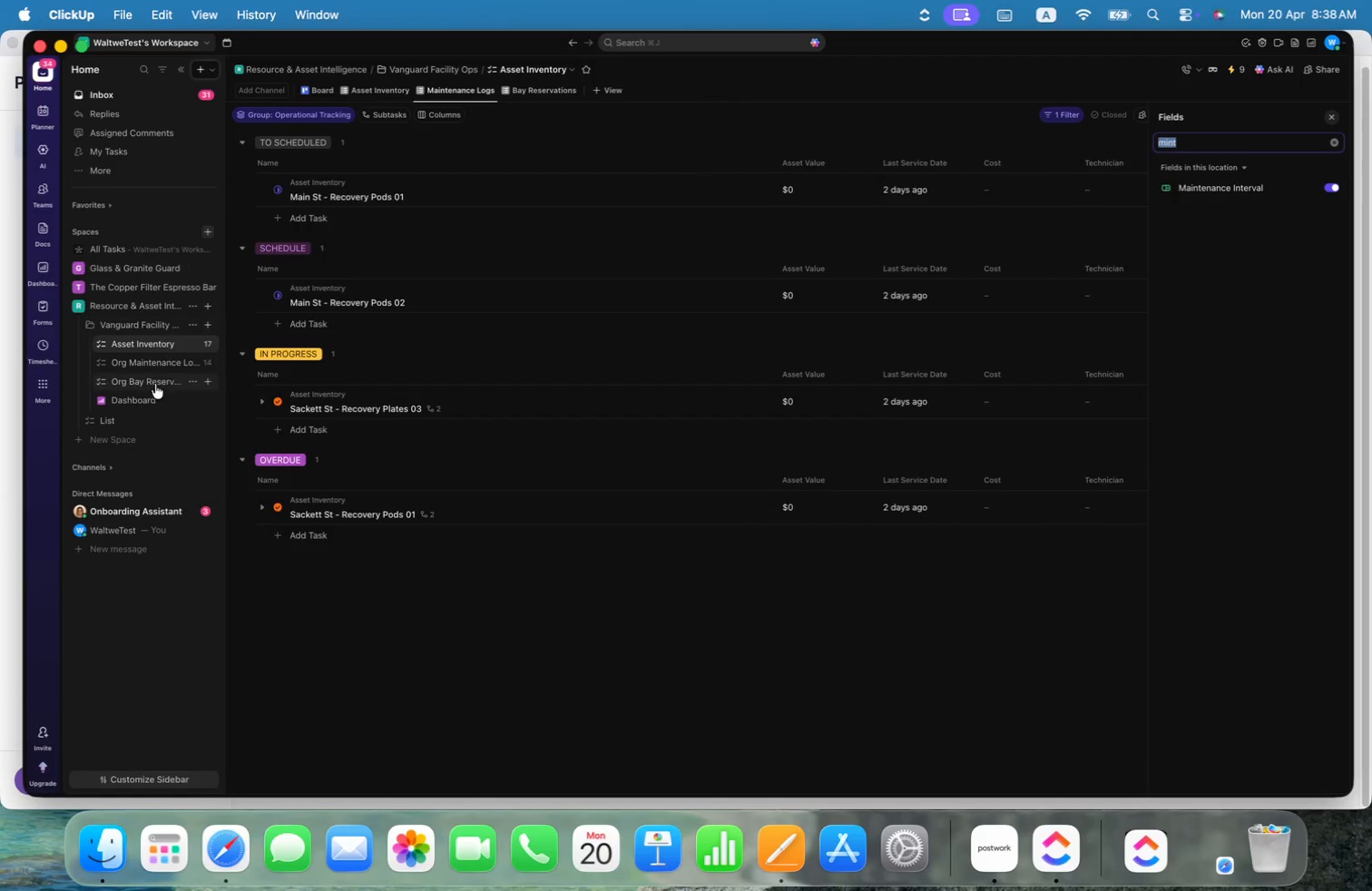 
left_click([152, 365])
 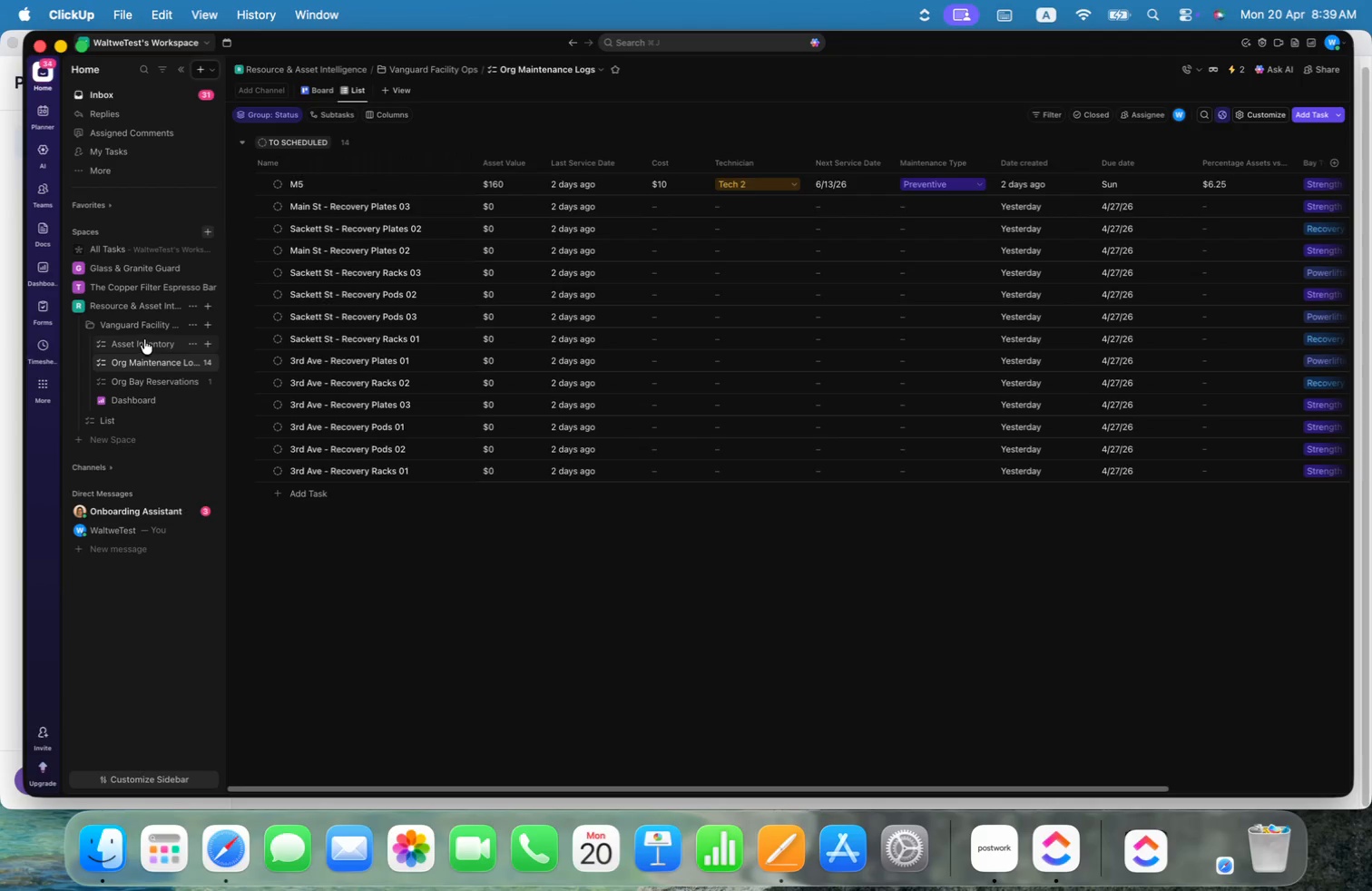 
wait(5.25)
 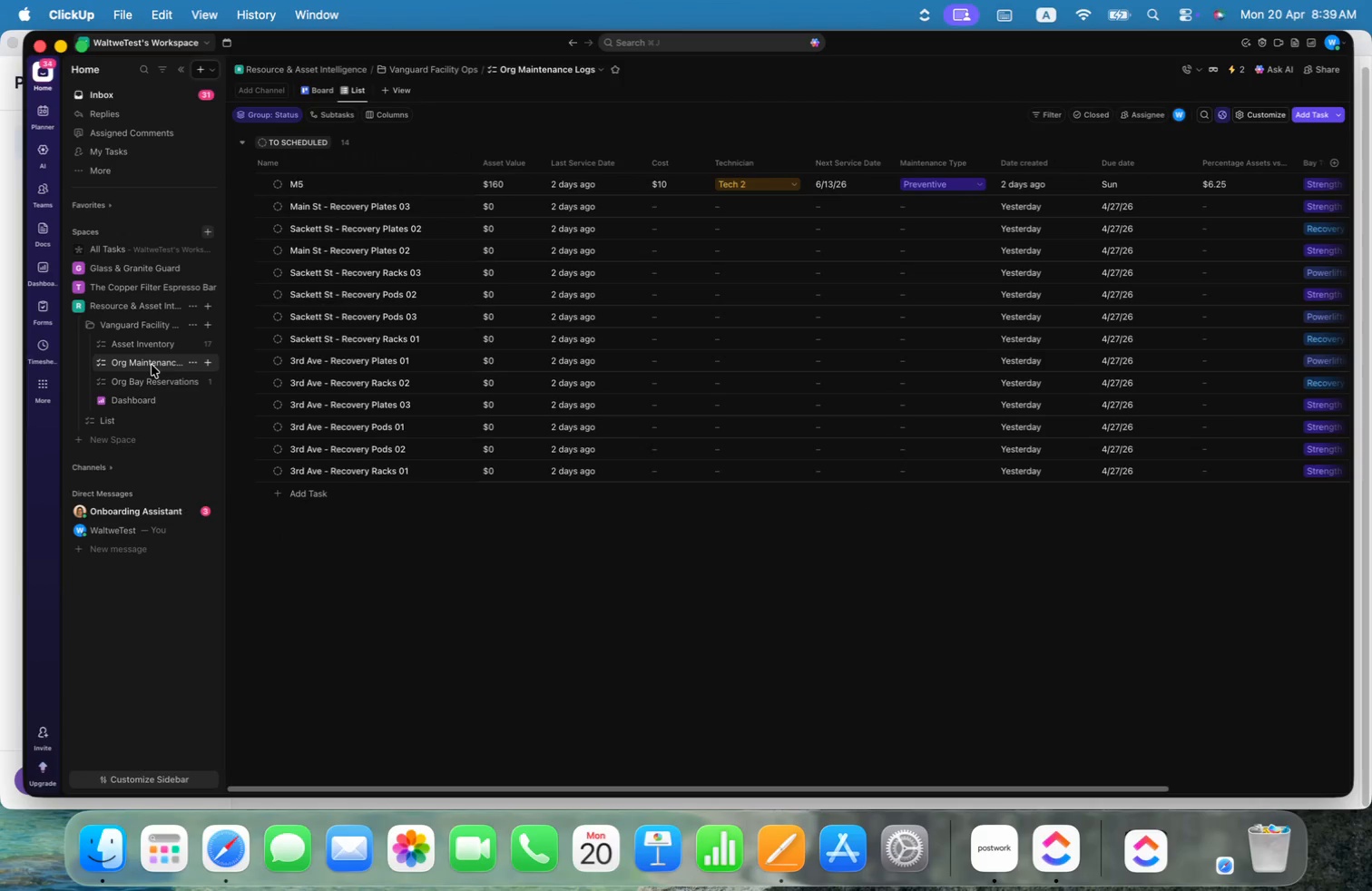 
left_click([144, 339])
 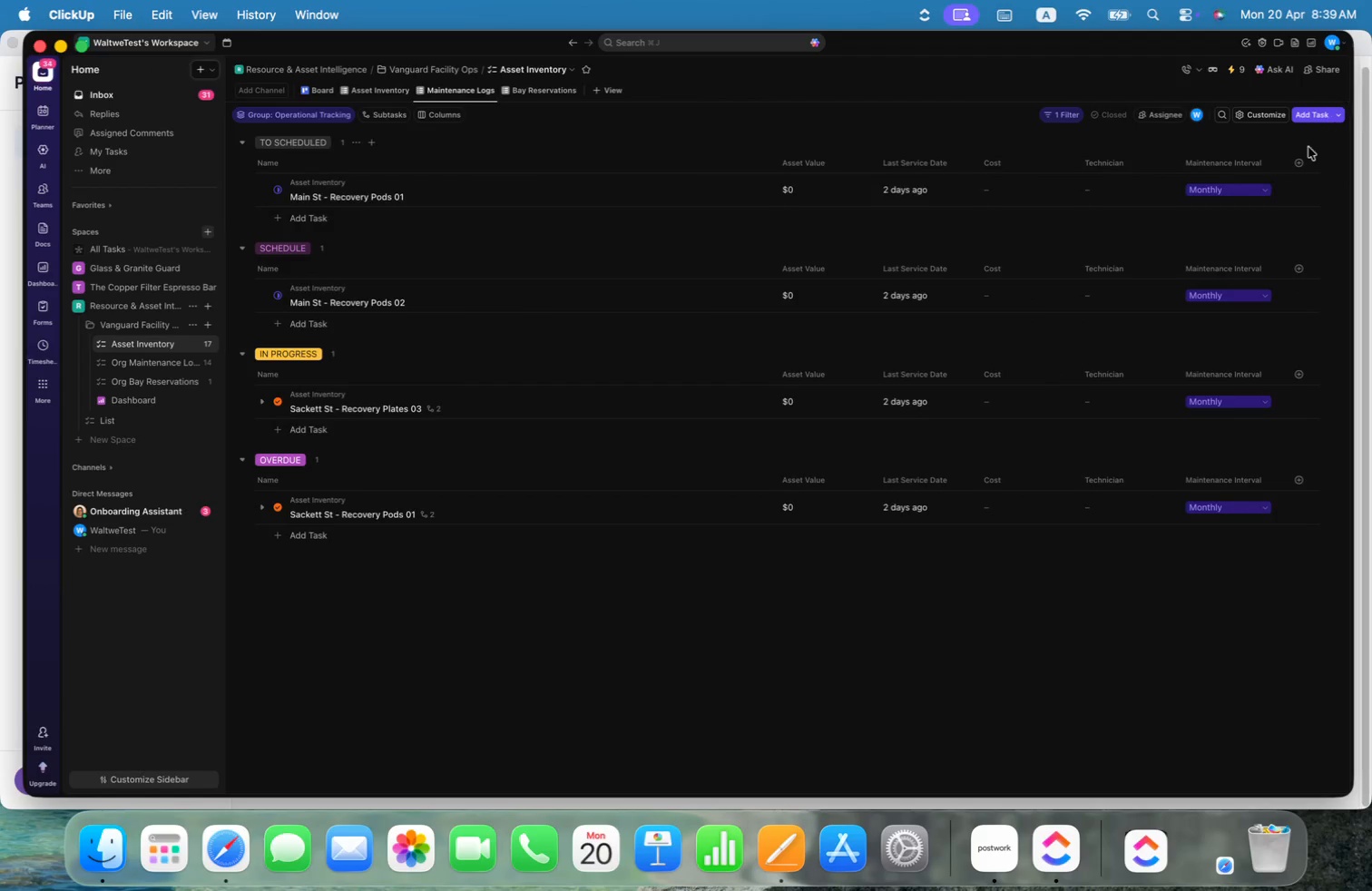 
left_click([1301, 163])
 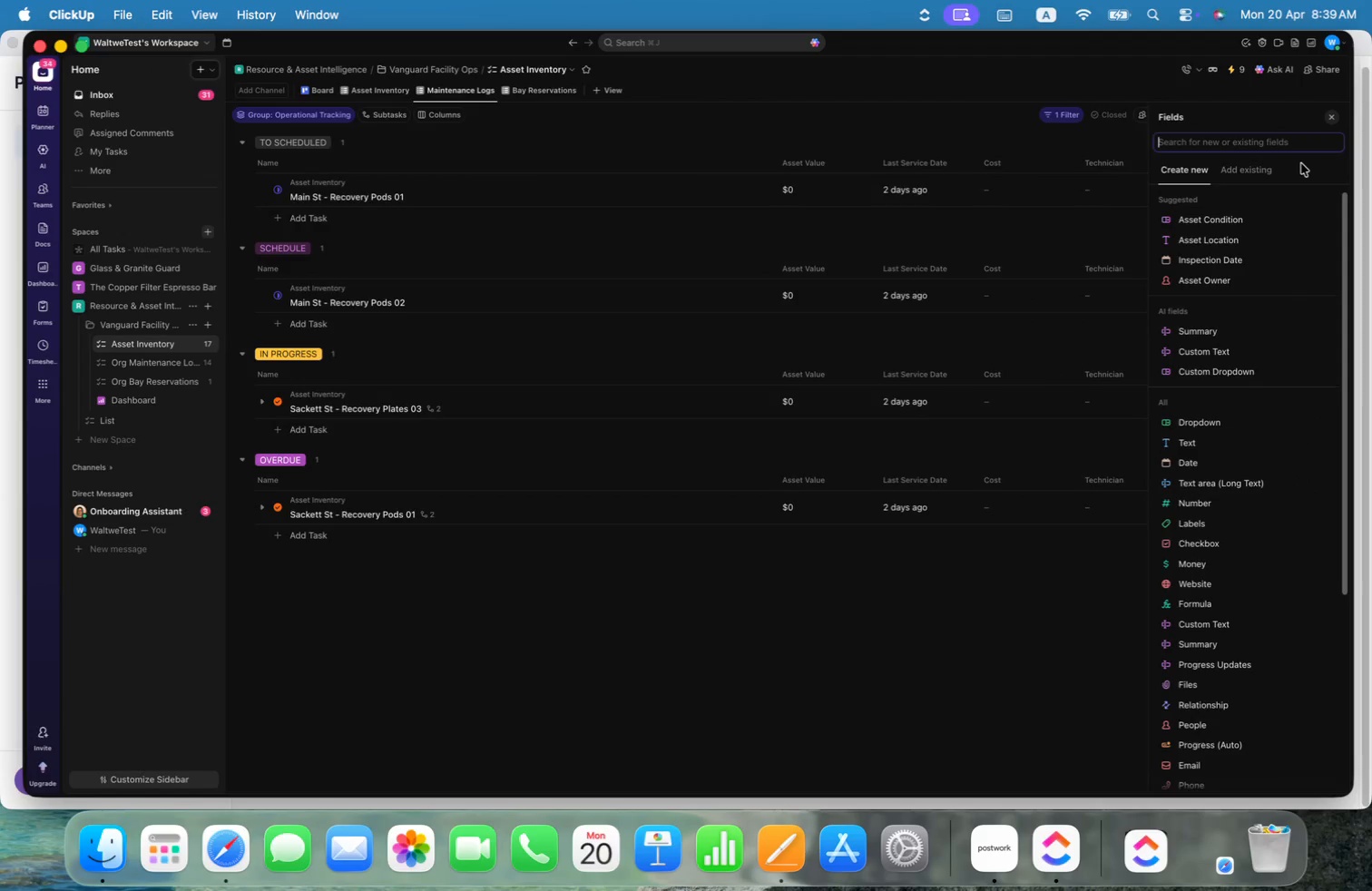 
type(next)
 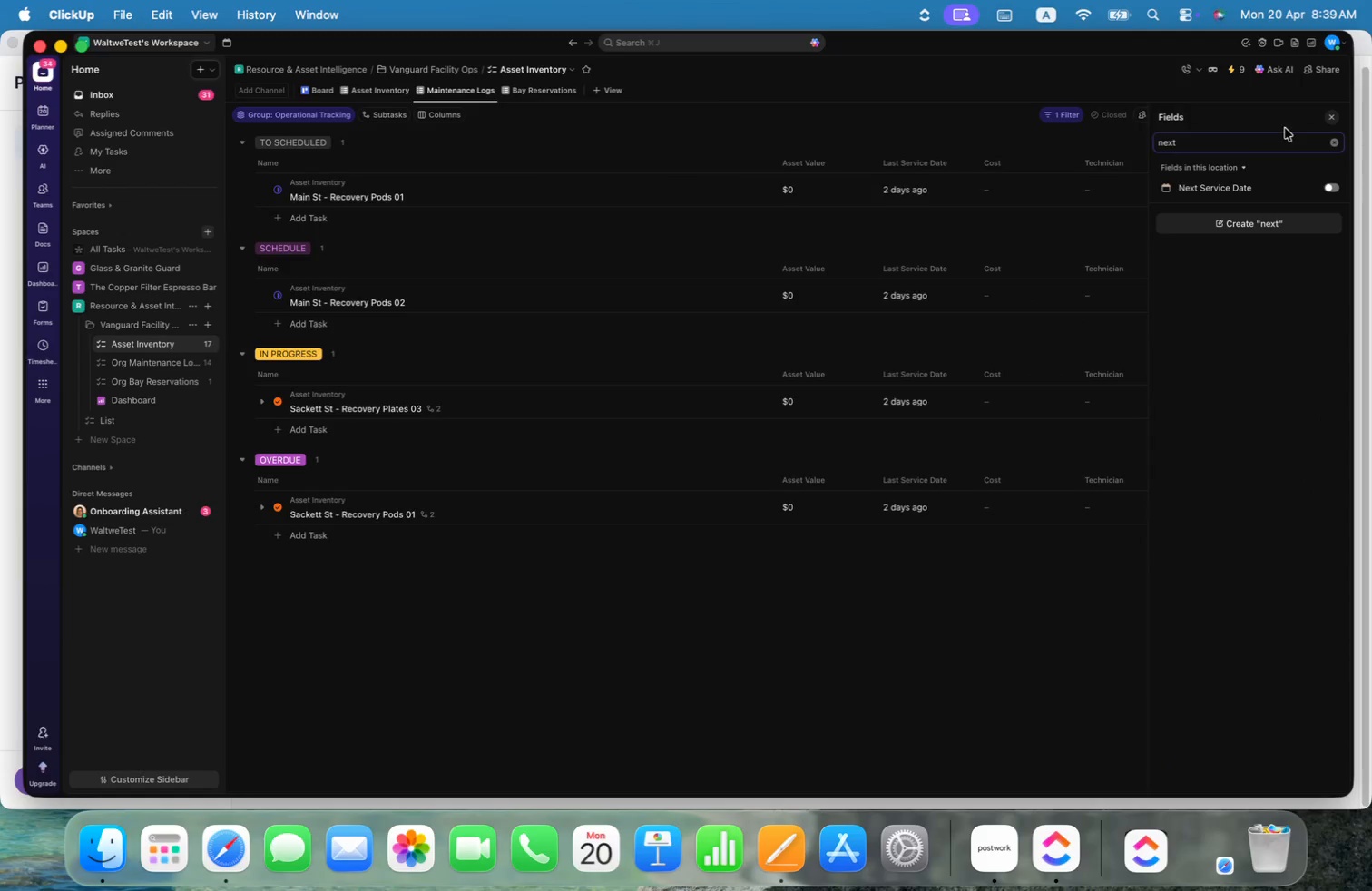 
left_click([1335, 189])
 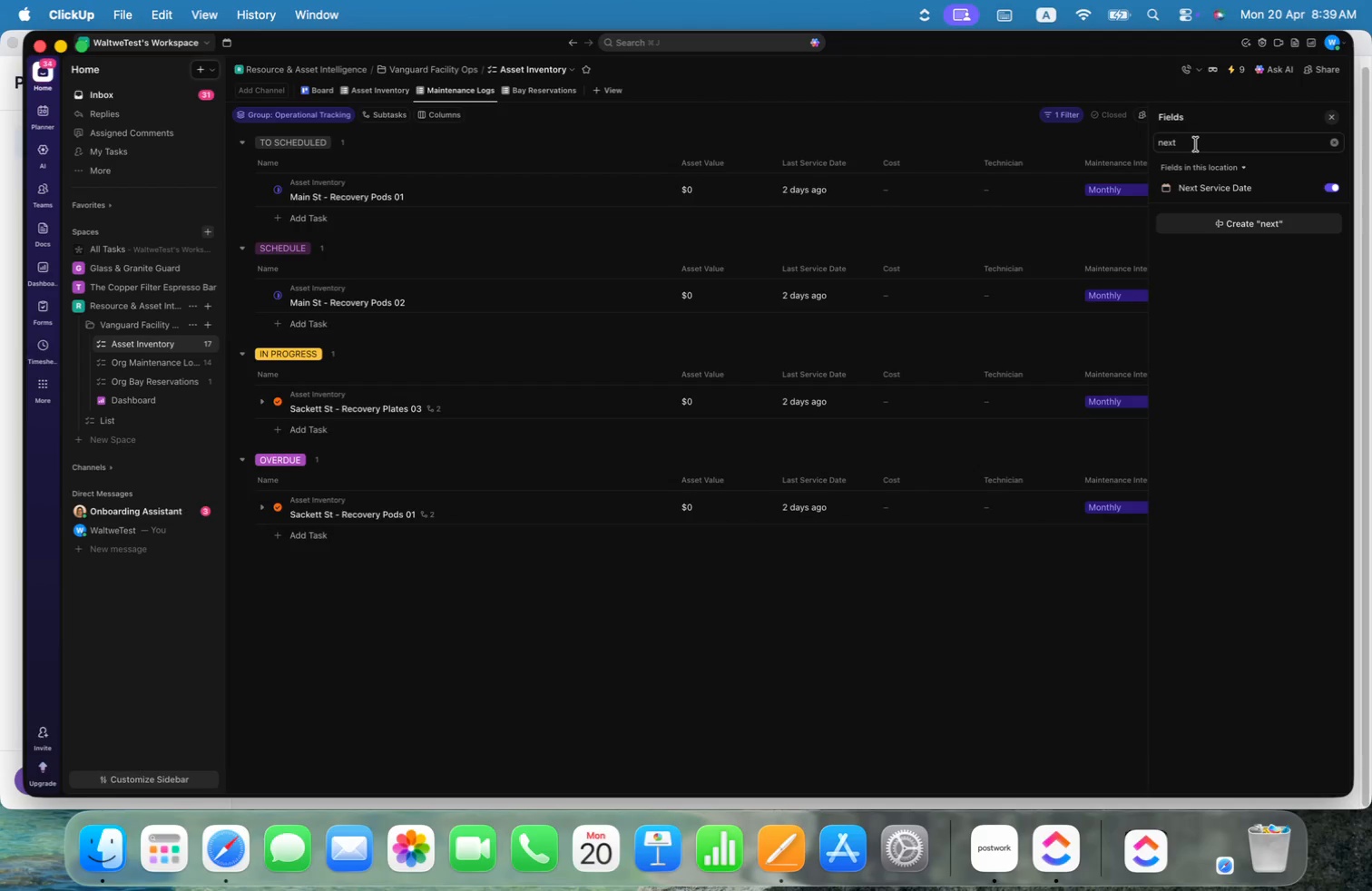 
double_click([1197, 144])
 